 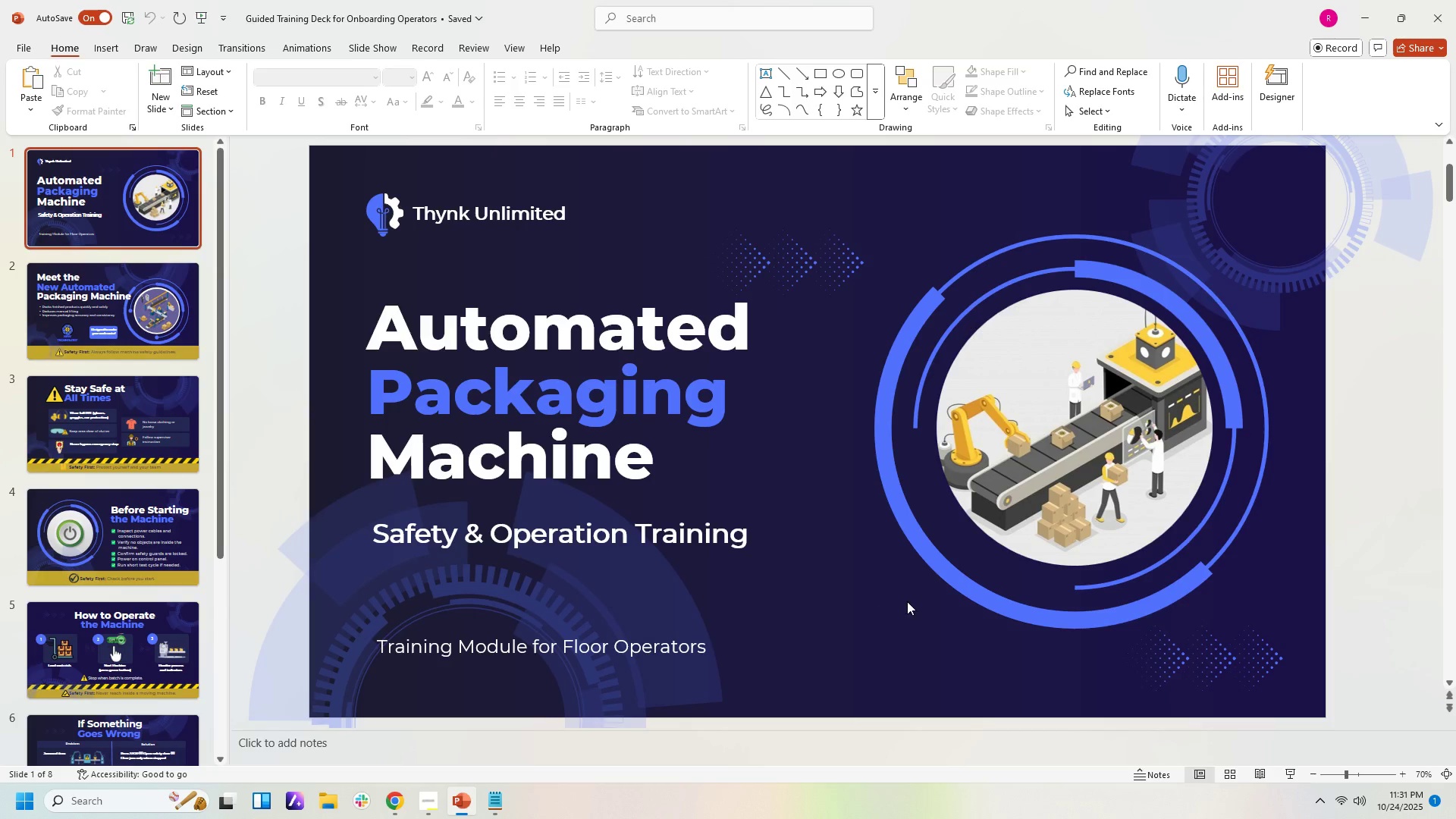 
key(ArrowDown)
 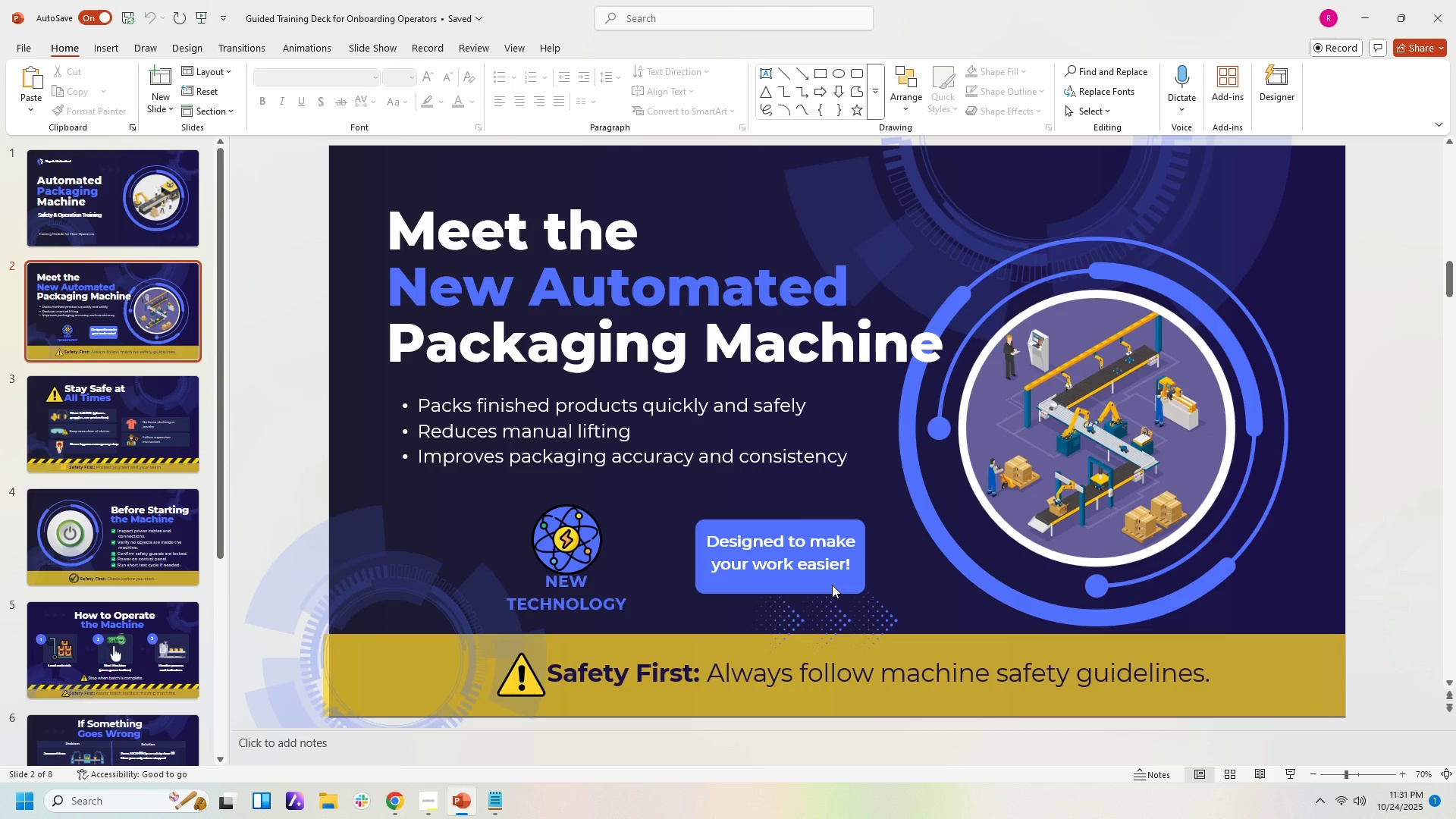 
wait(9.46)
 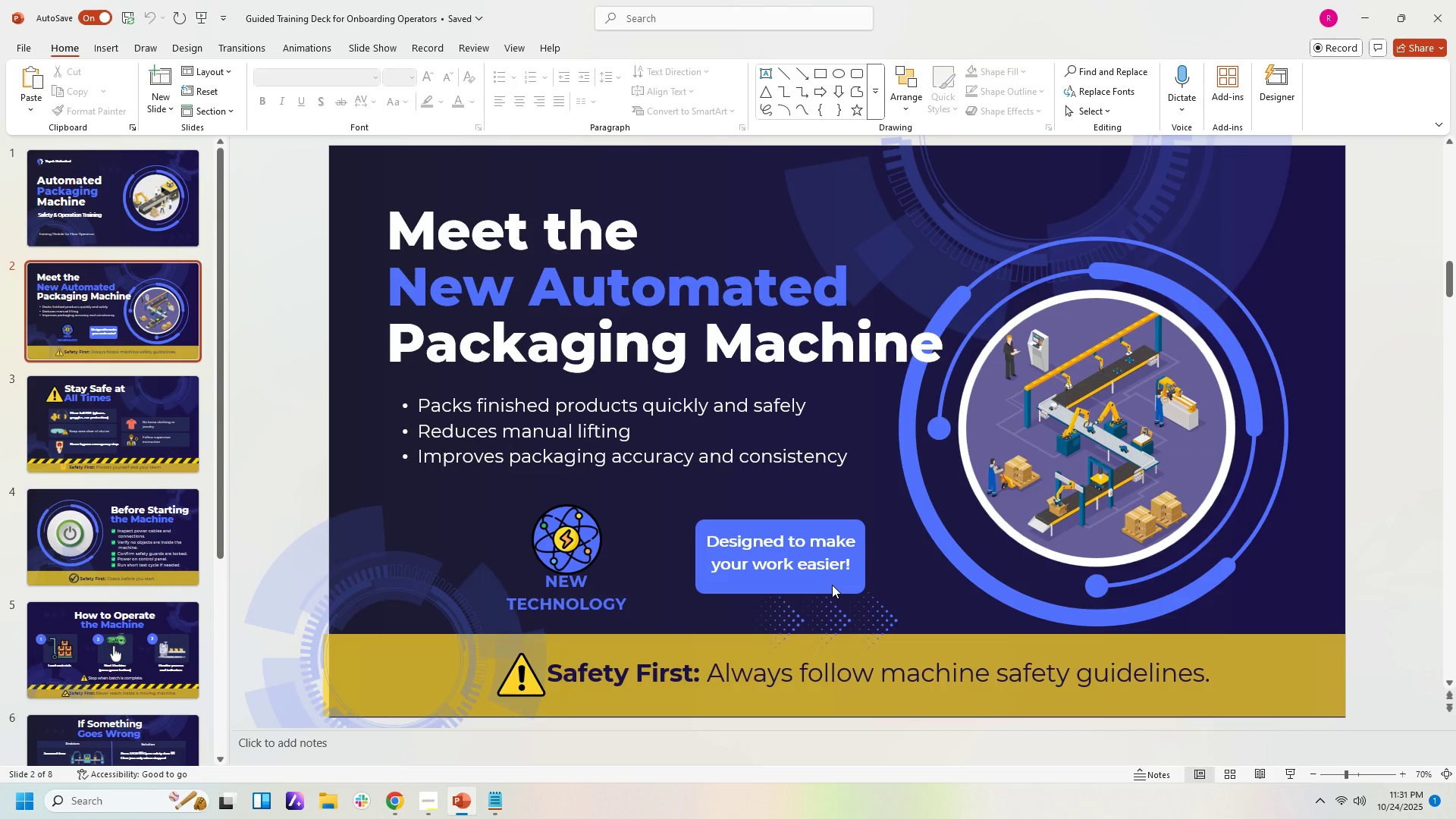 
key(ArrowDown)
 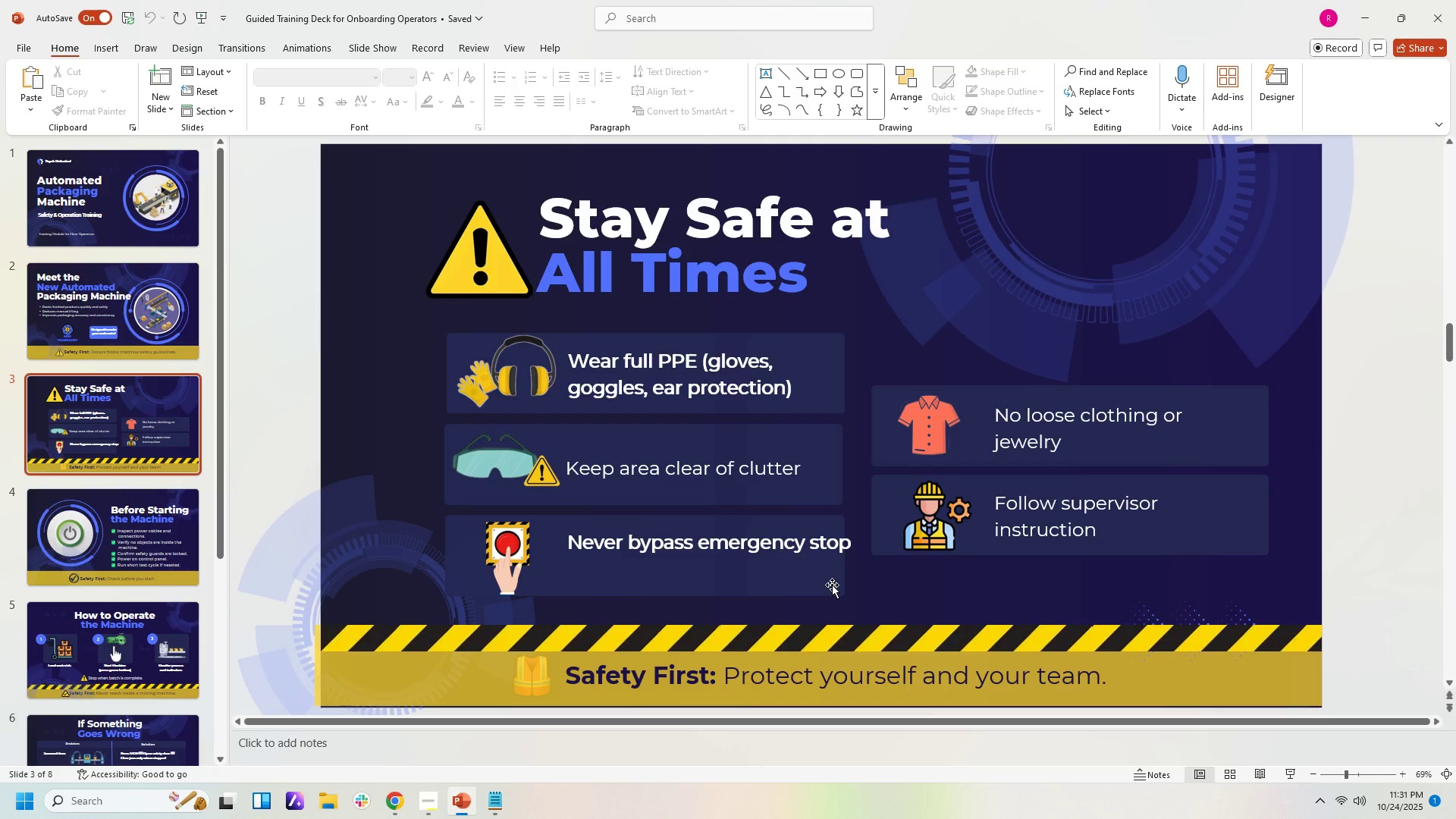 
wait(8.78)
 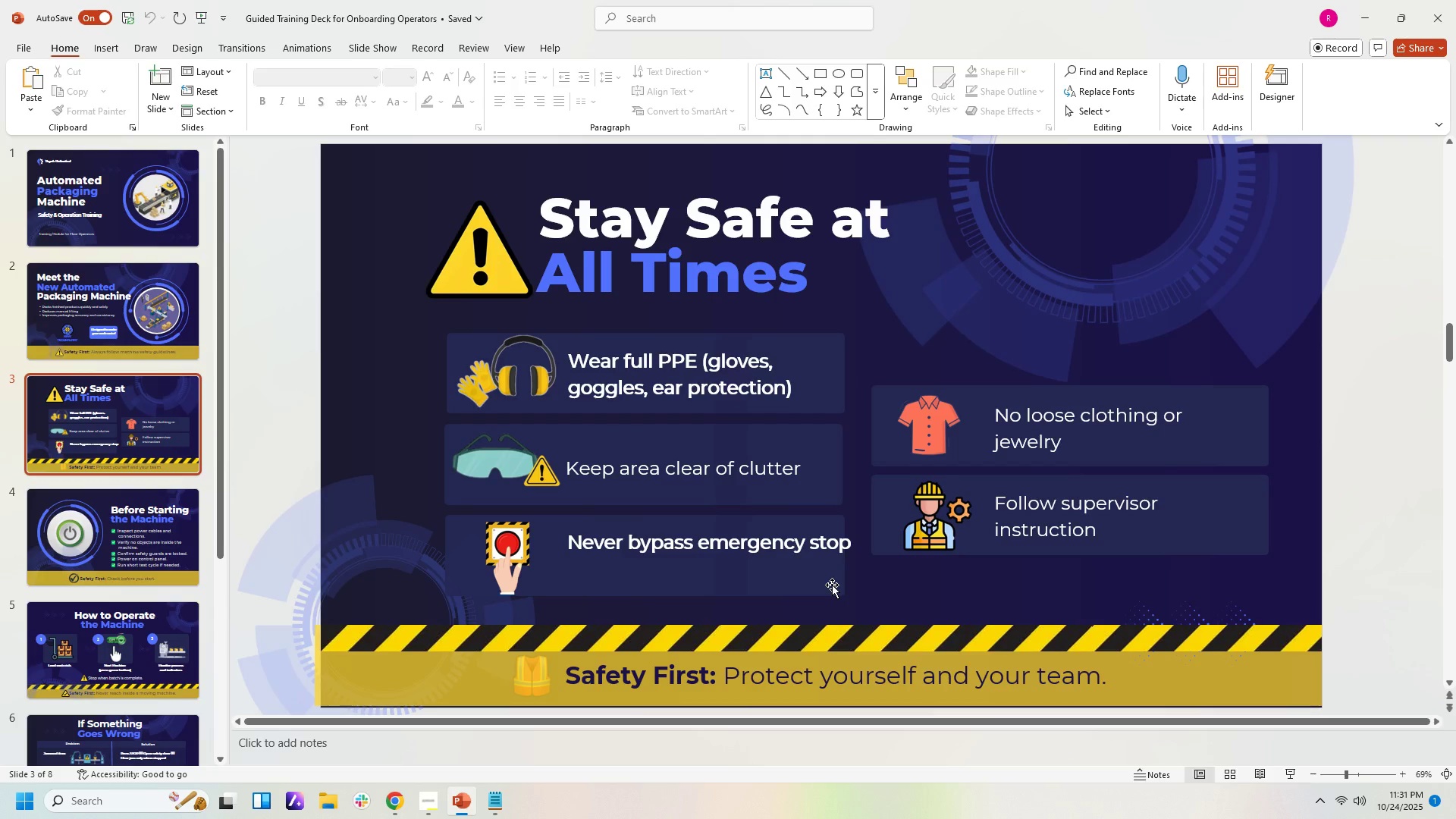 
left_click([822, 540])
 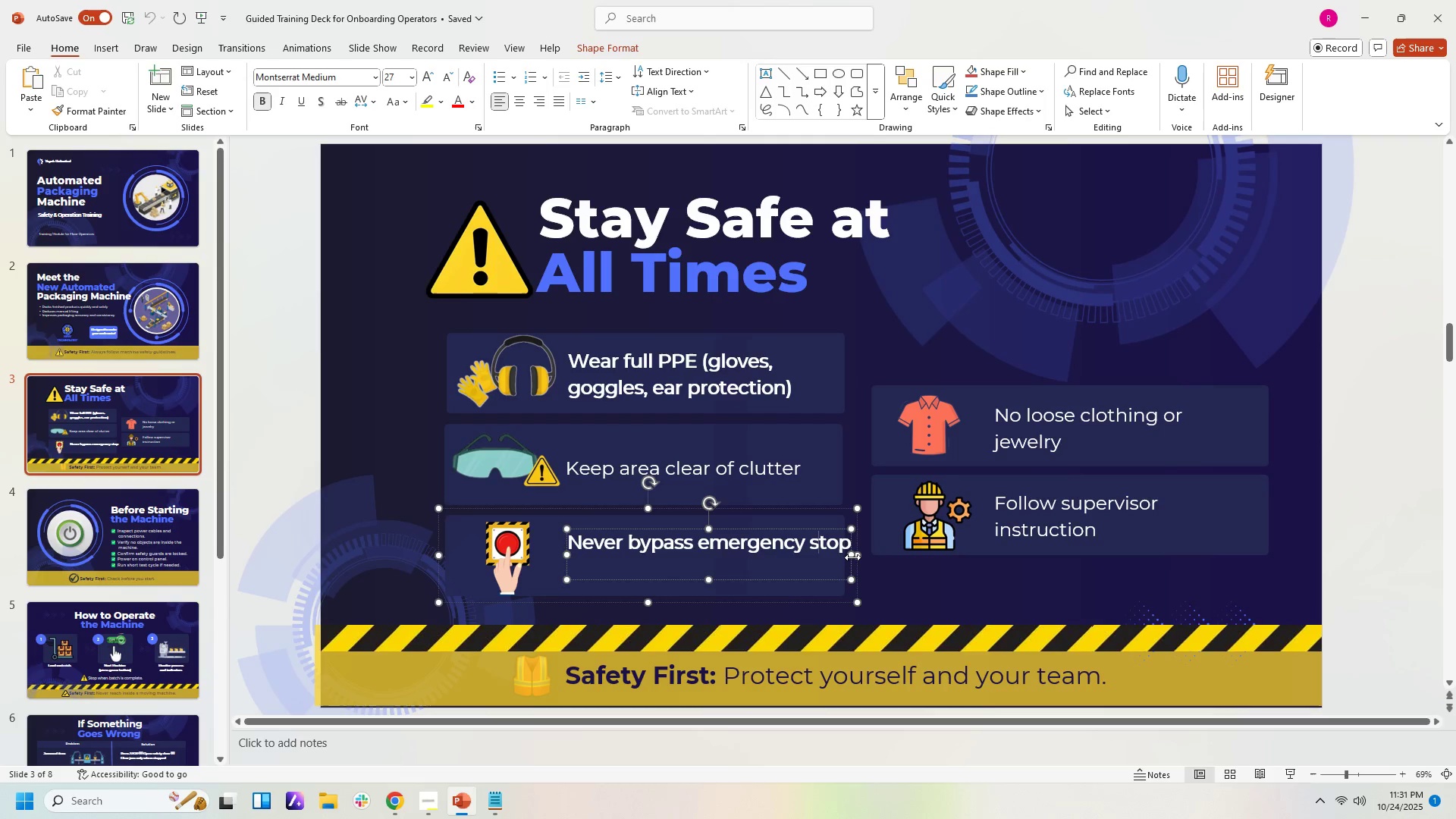 
left_click_drag(start_coordinate=[852, 557], to_coordinate=[834, 563])
 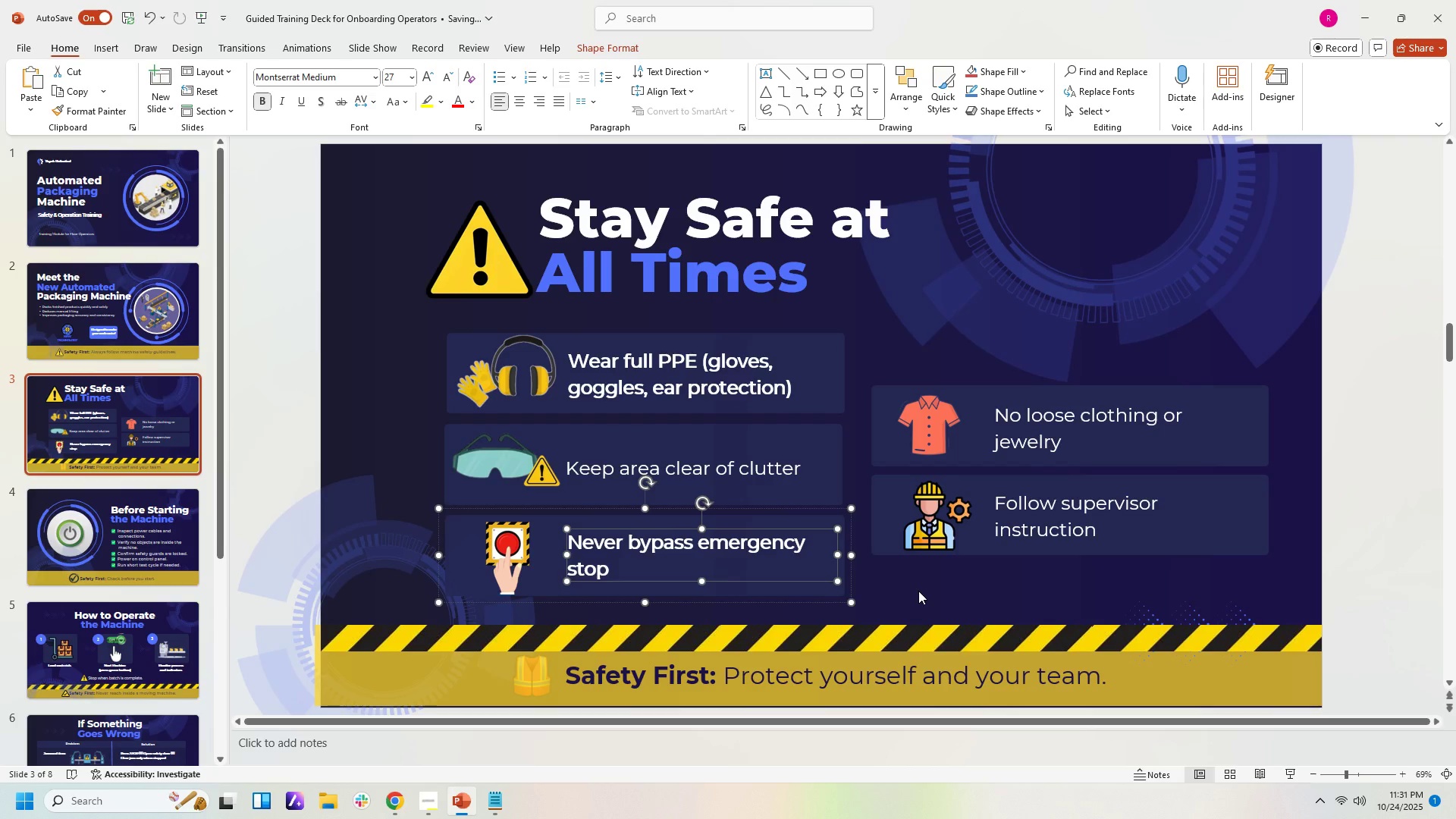 
left_click([918, 591])
 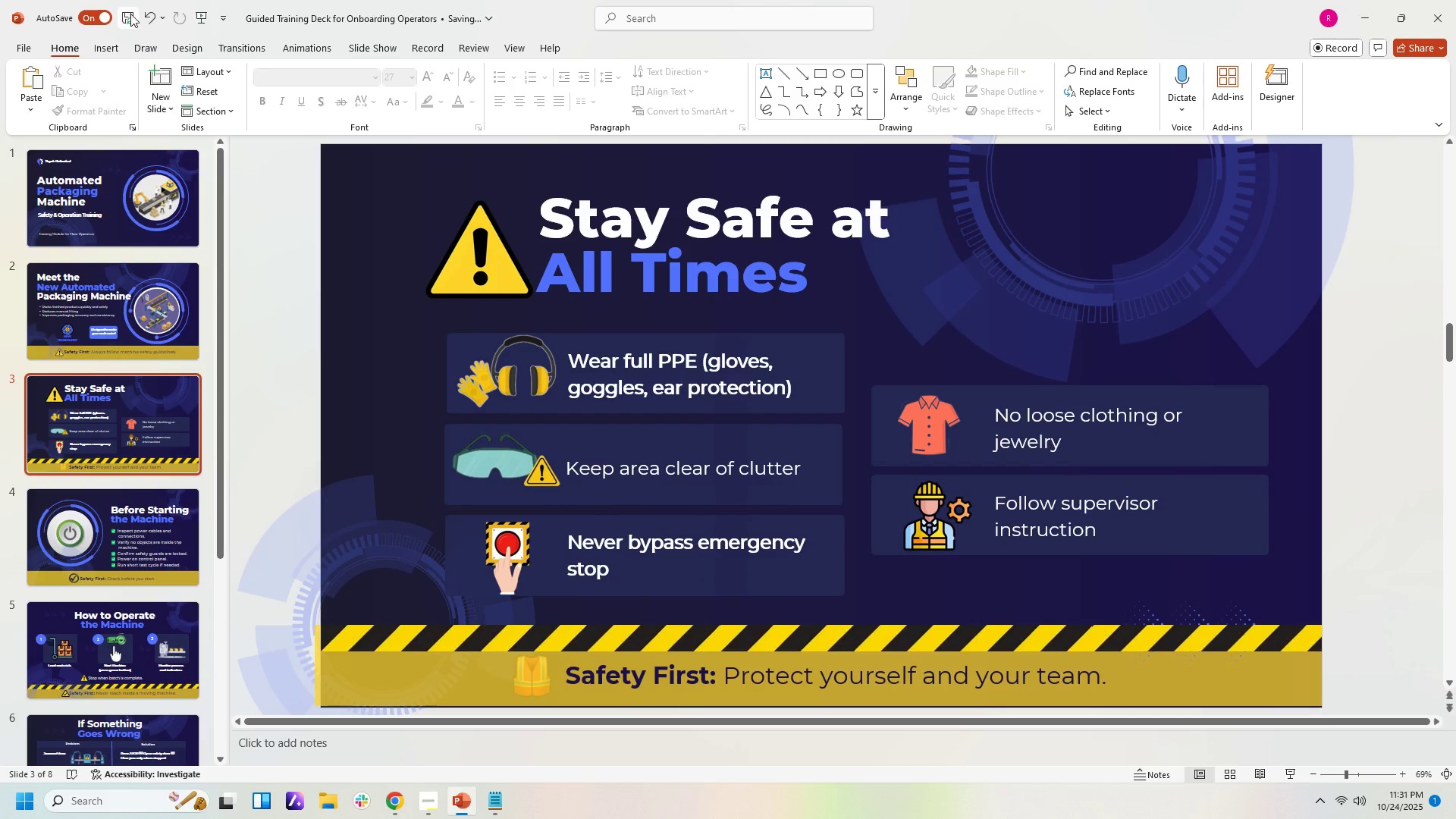 
left_click([130, 14])
 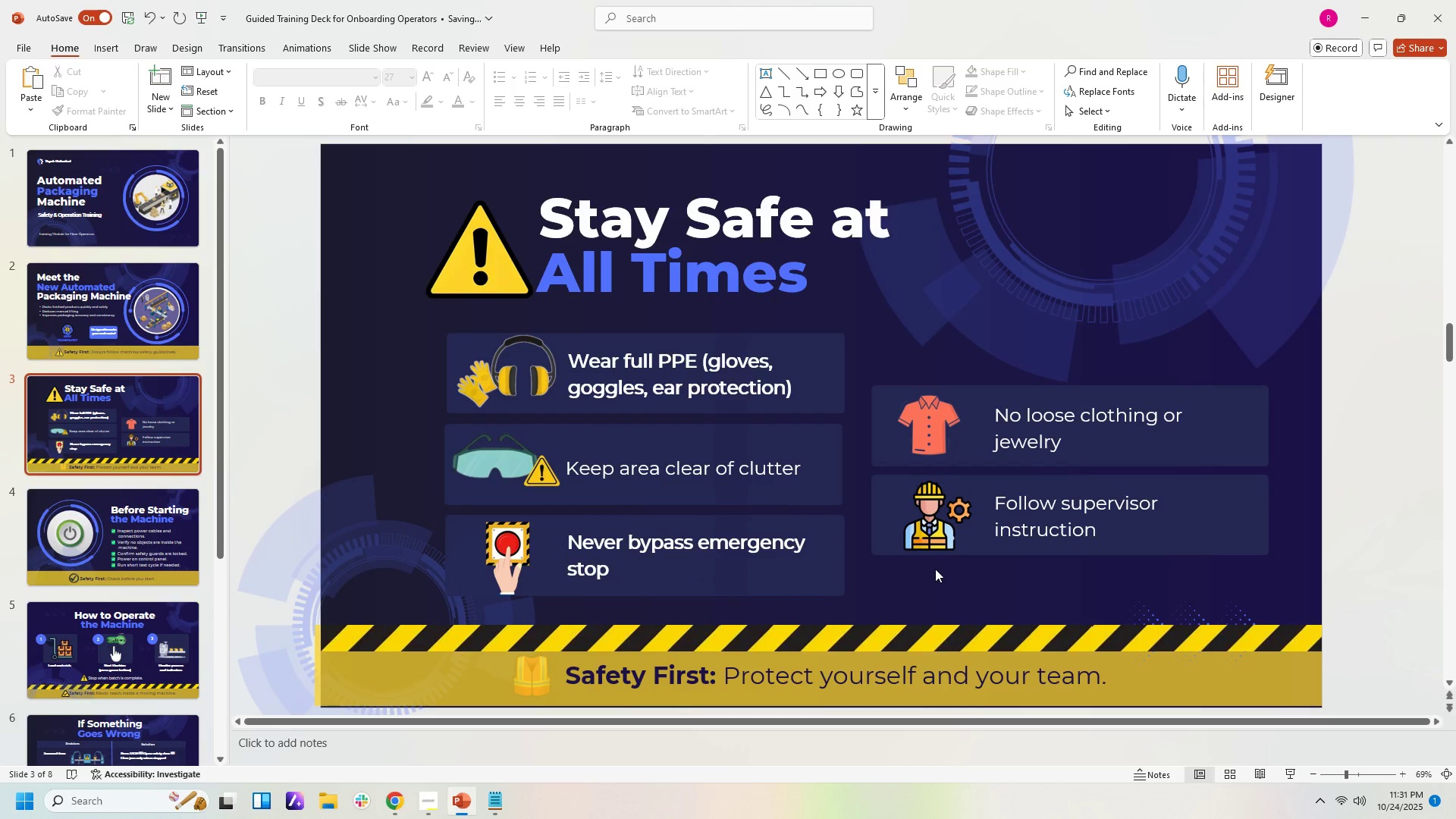 
scroll: coordinate [935, 569], scroll_direction: down, amount: 1.0
 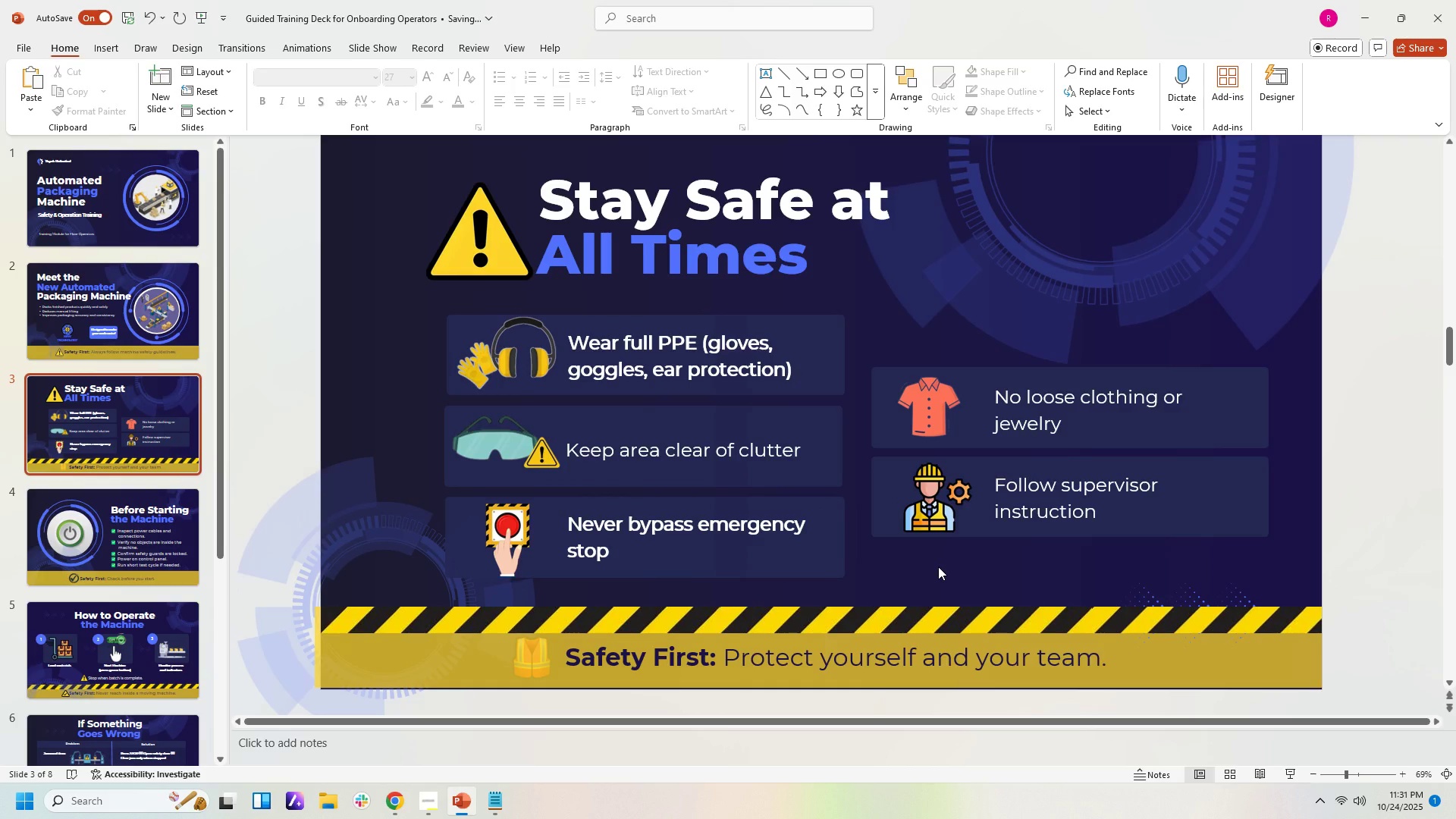 
key(ArrowDown)
 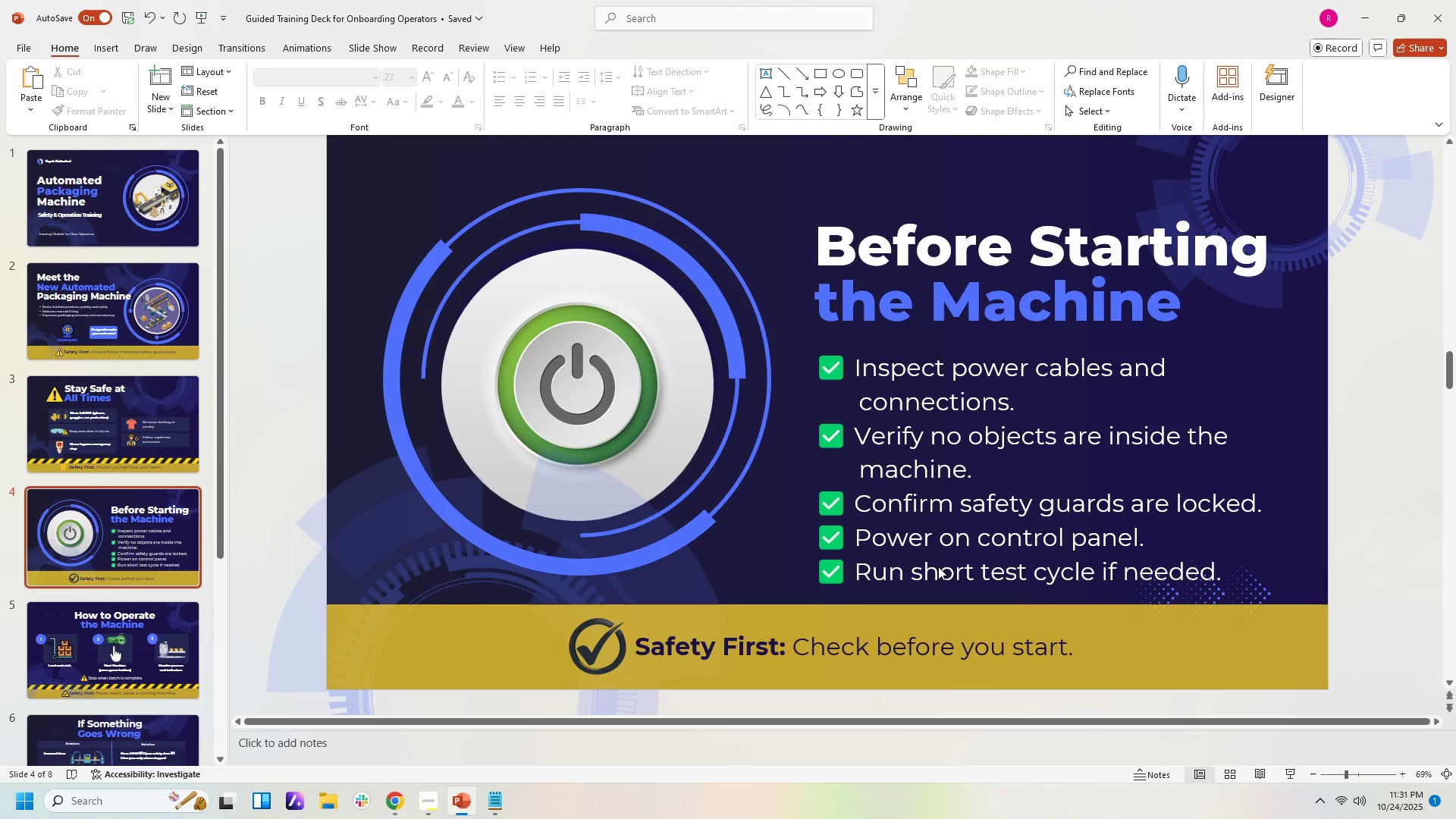 
wait(6.69)
 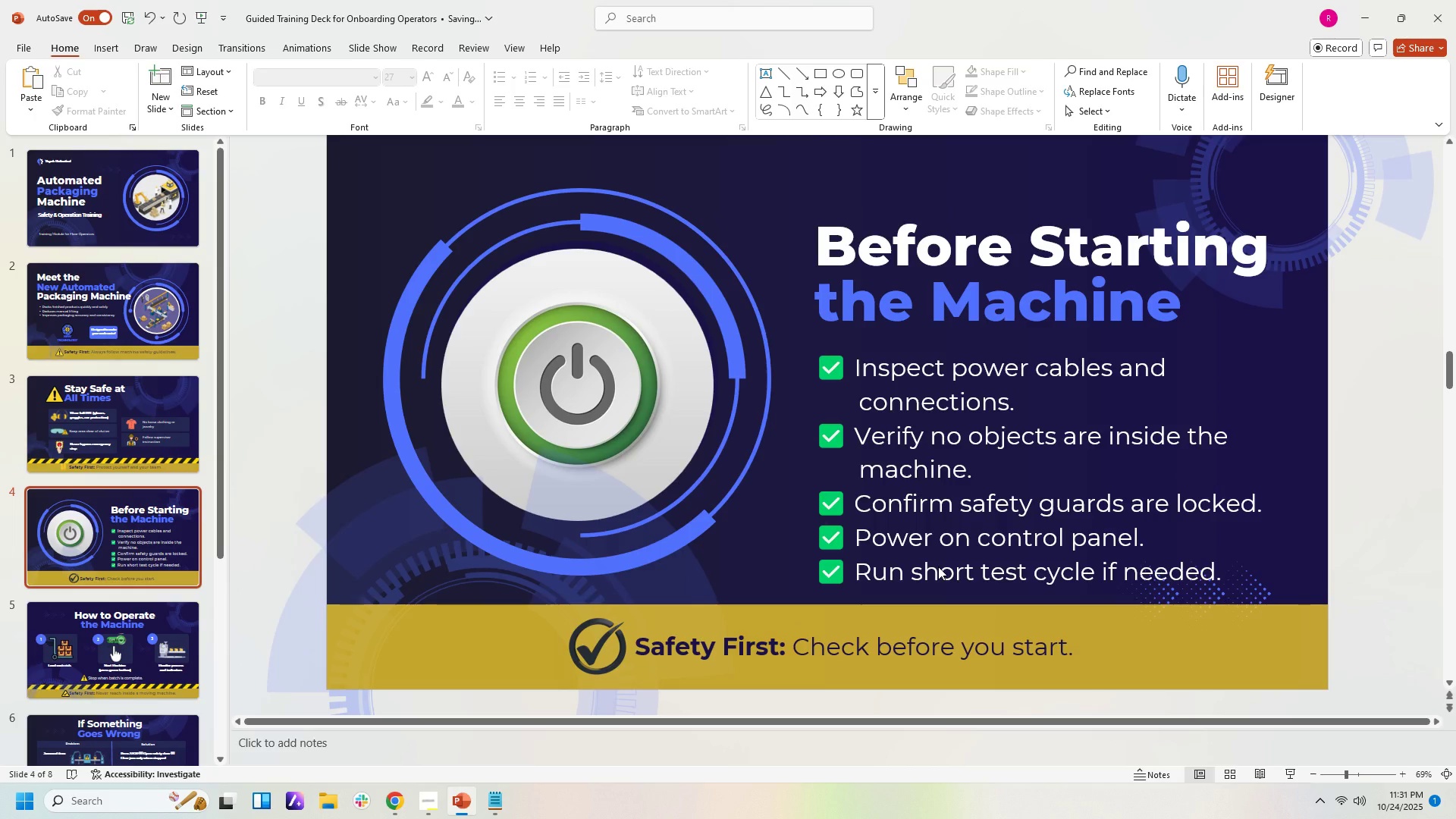 
key(ArrowDown)
 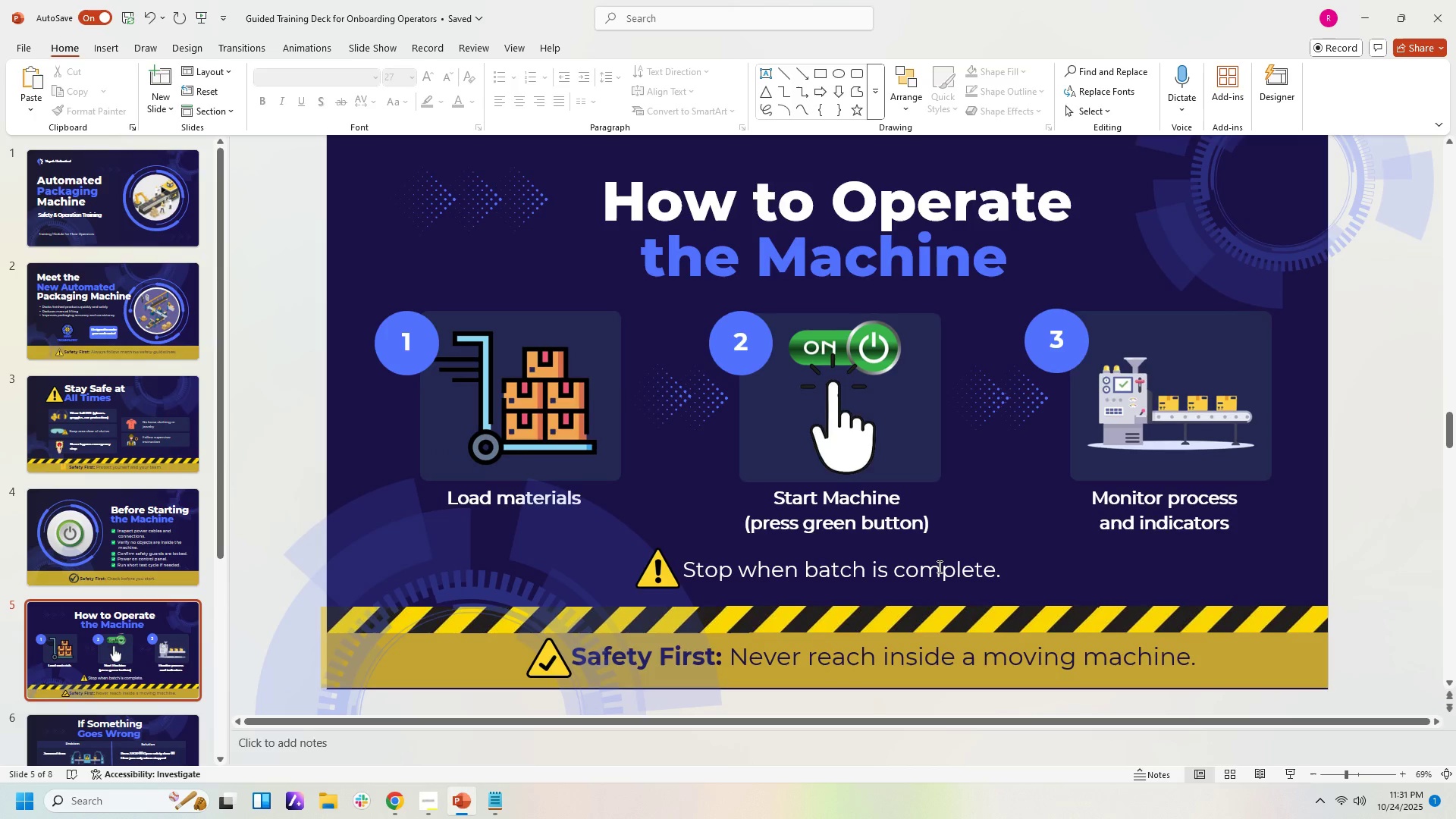 
key(ArrowDown)
 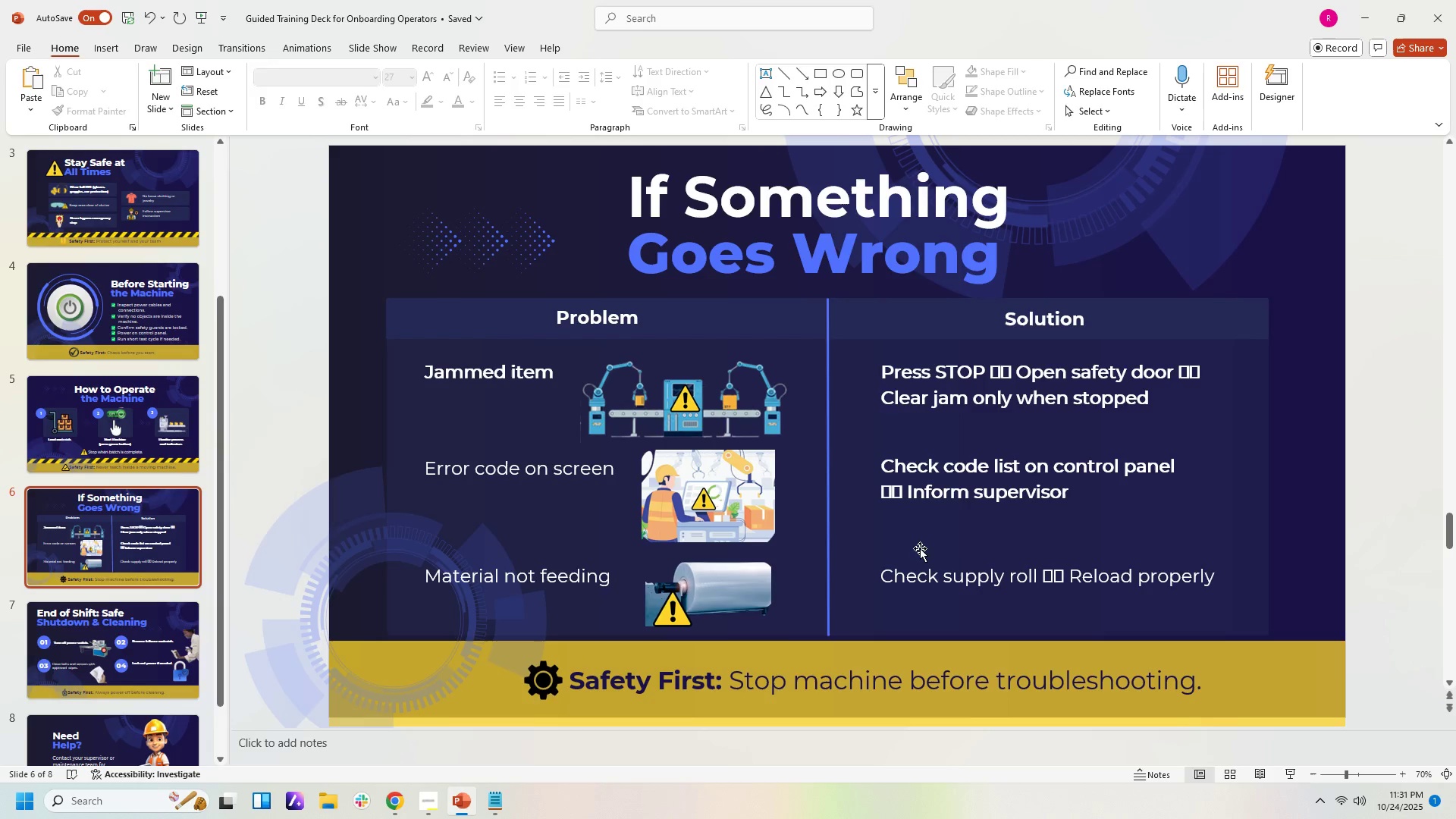 
left_click([1014, 369])
 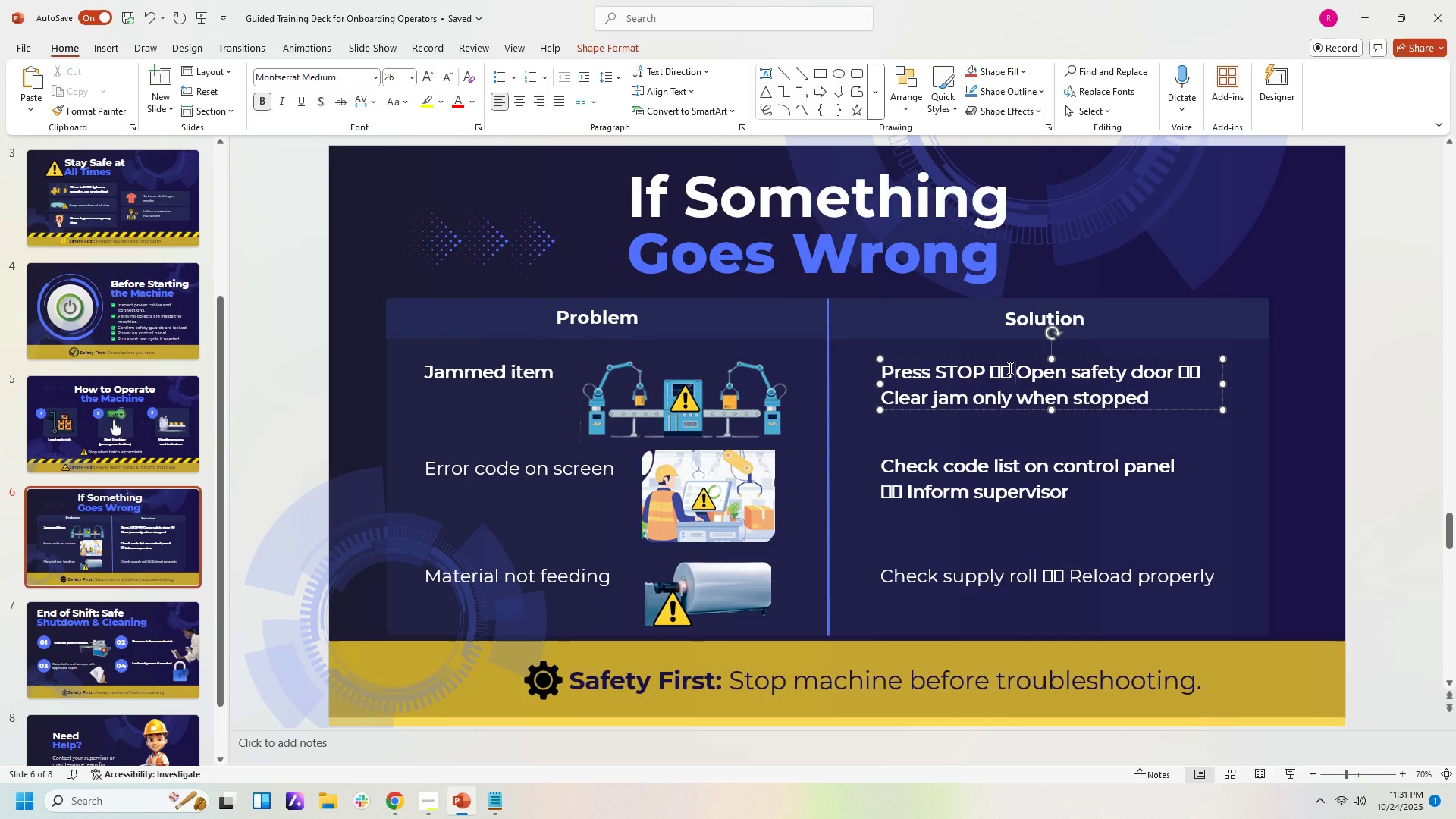 
left_click([1009, 368])
 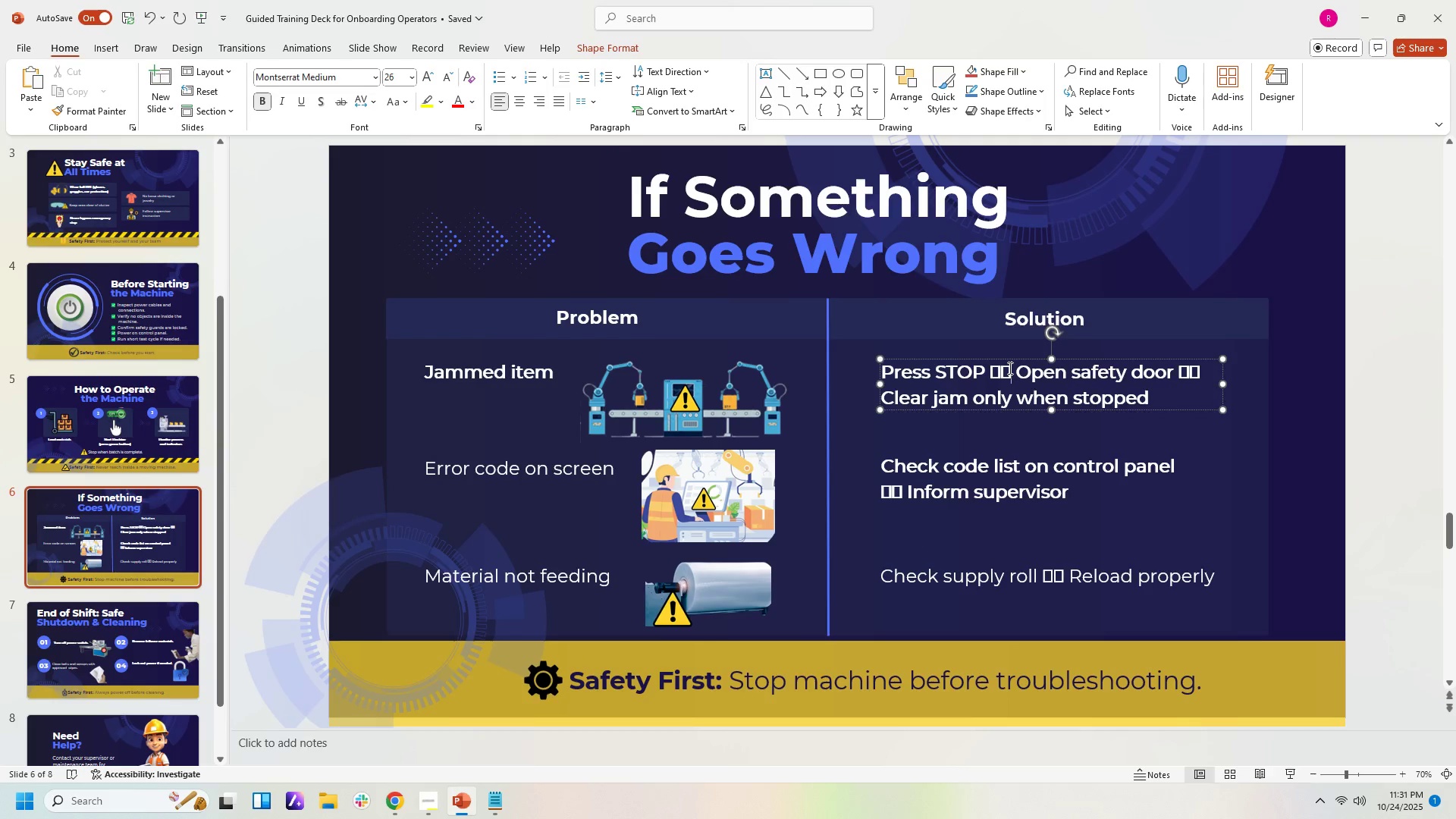 
key(Backspace)
 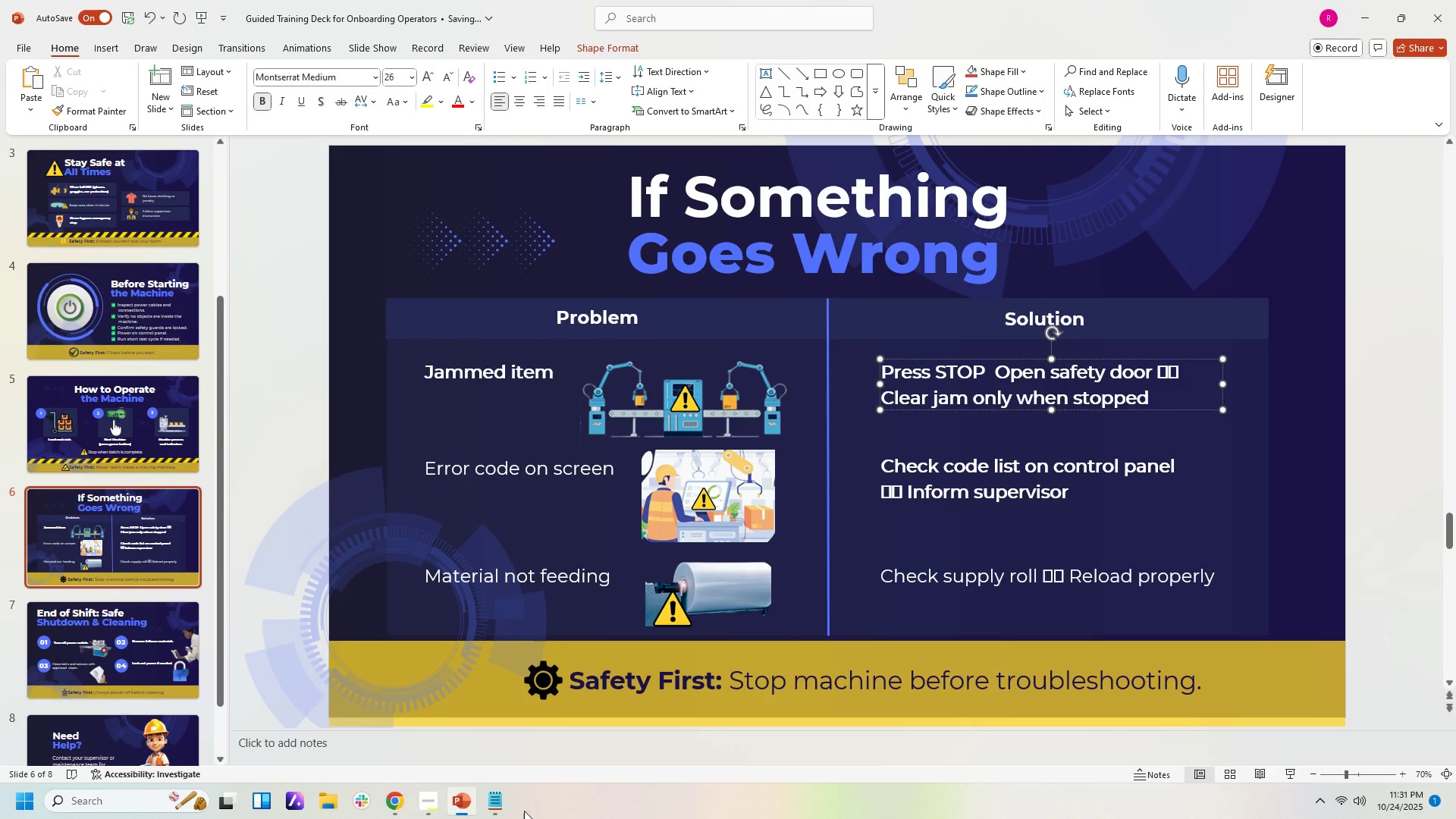 
left_click([388, 805])
 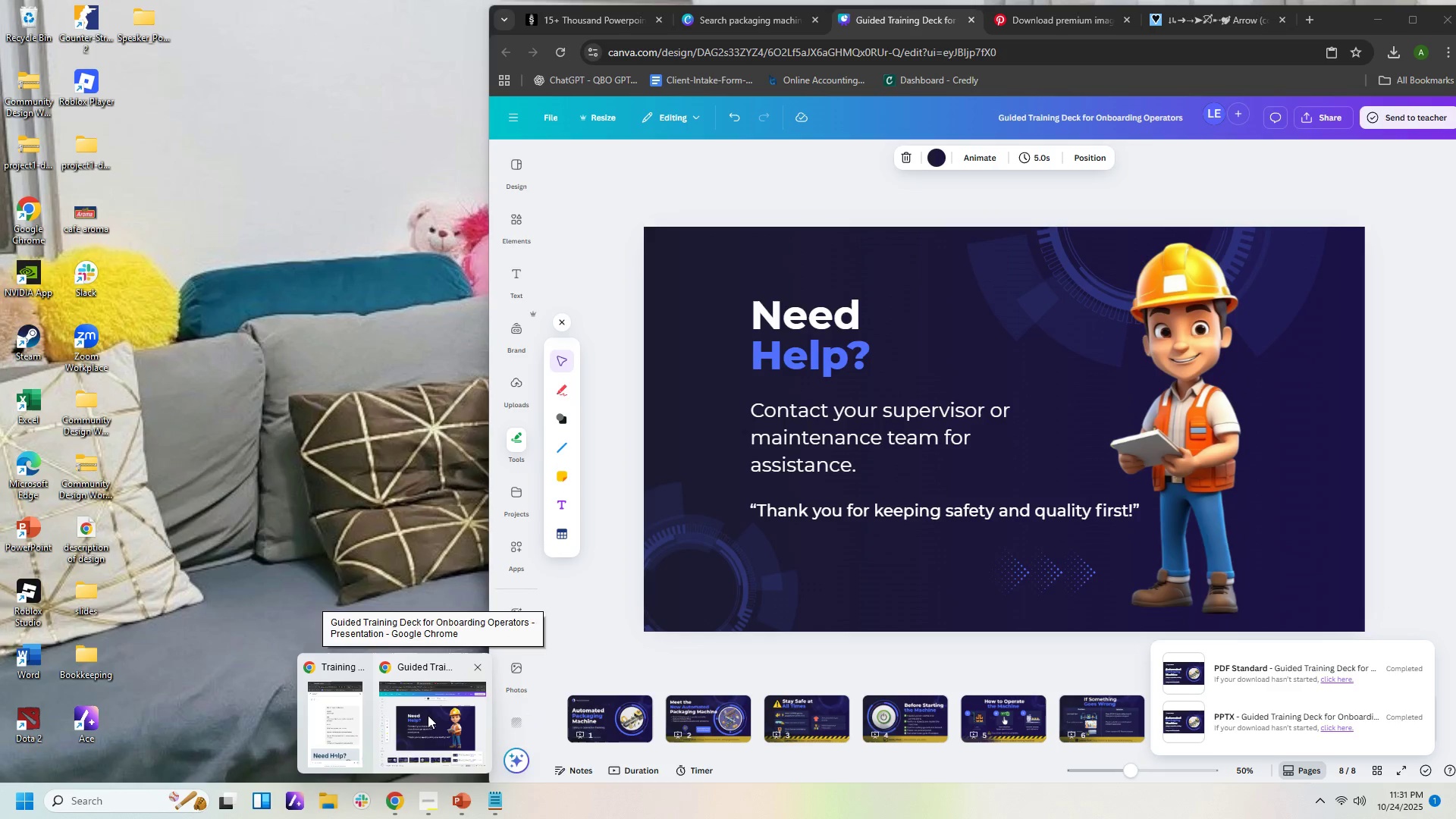 
left_click([428, 715])
 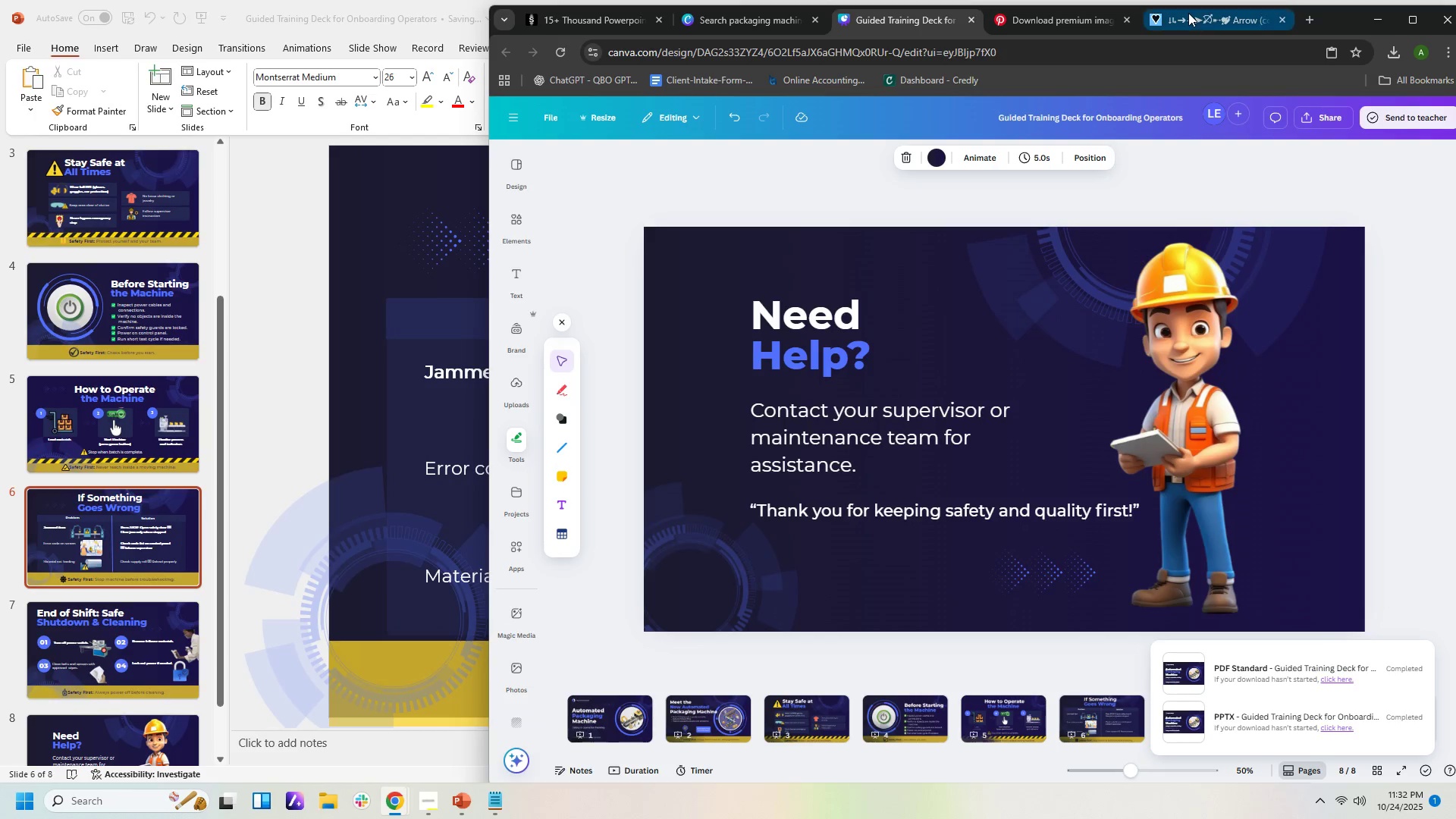 
left_click([1188, 13])
 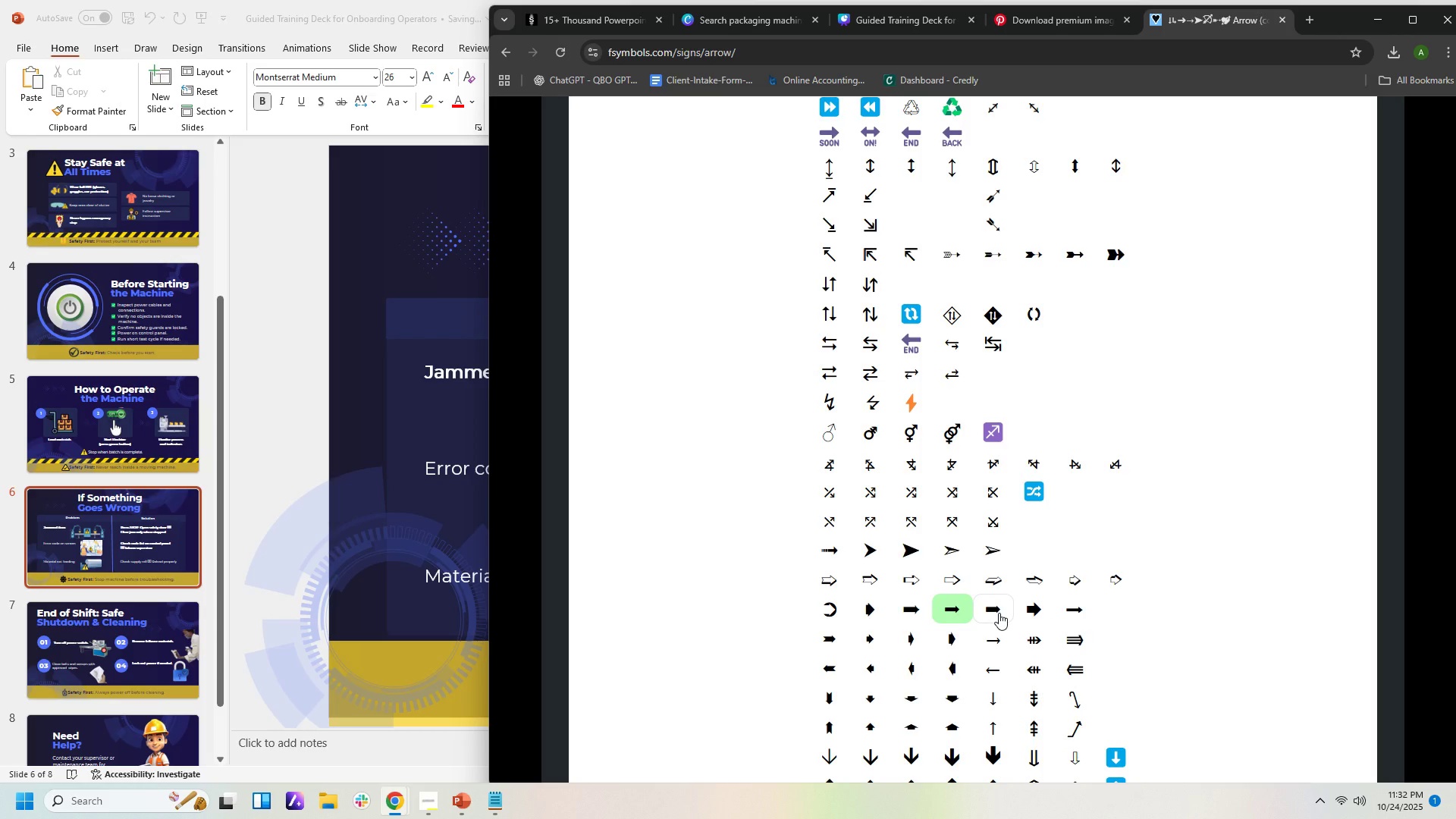 
left_click([944, 614])
 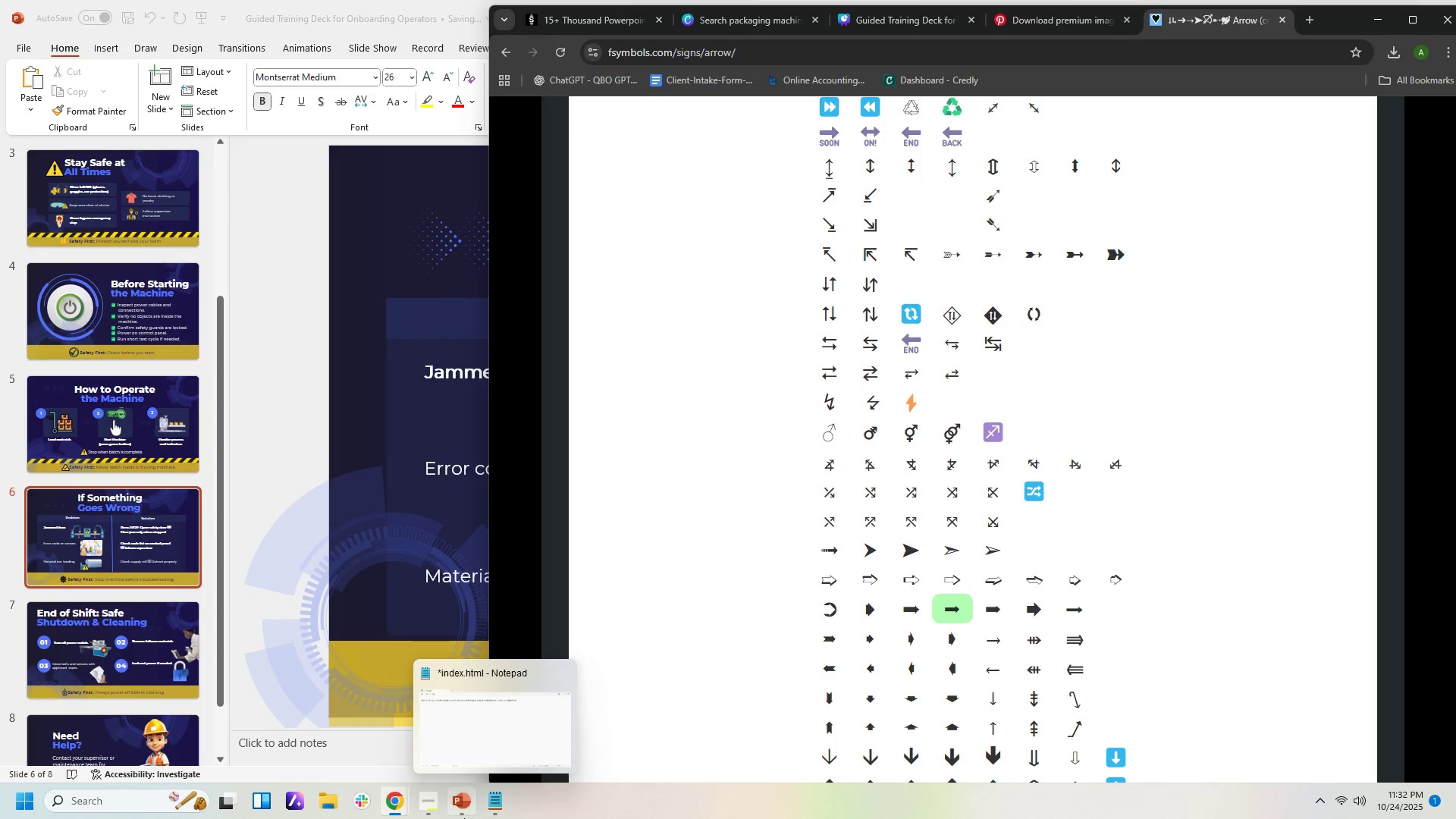 
left_click([460, 811])
 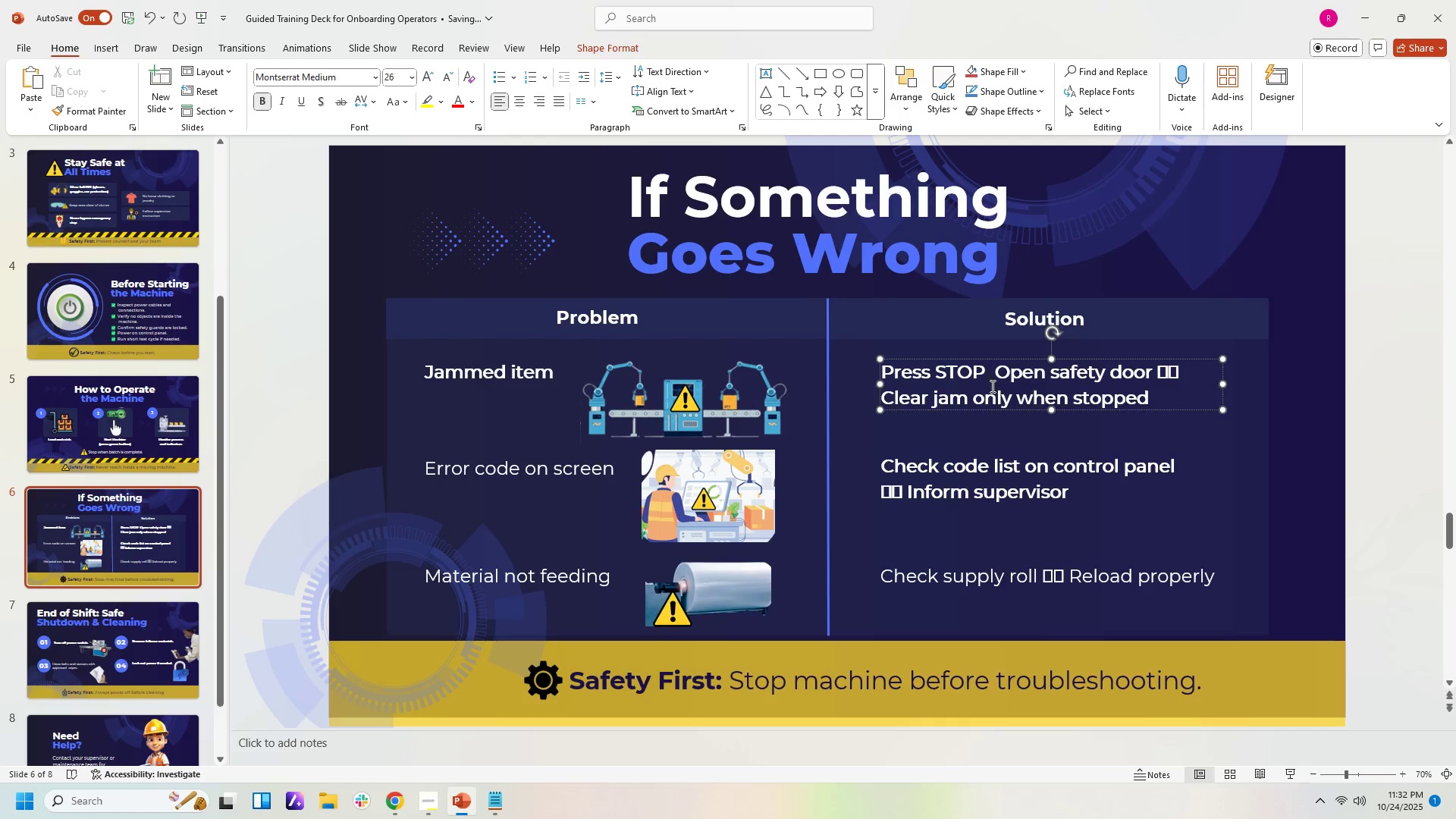 
key(Control+V)
 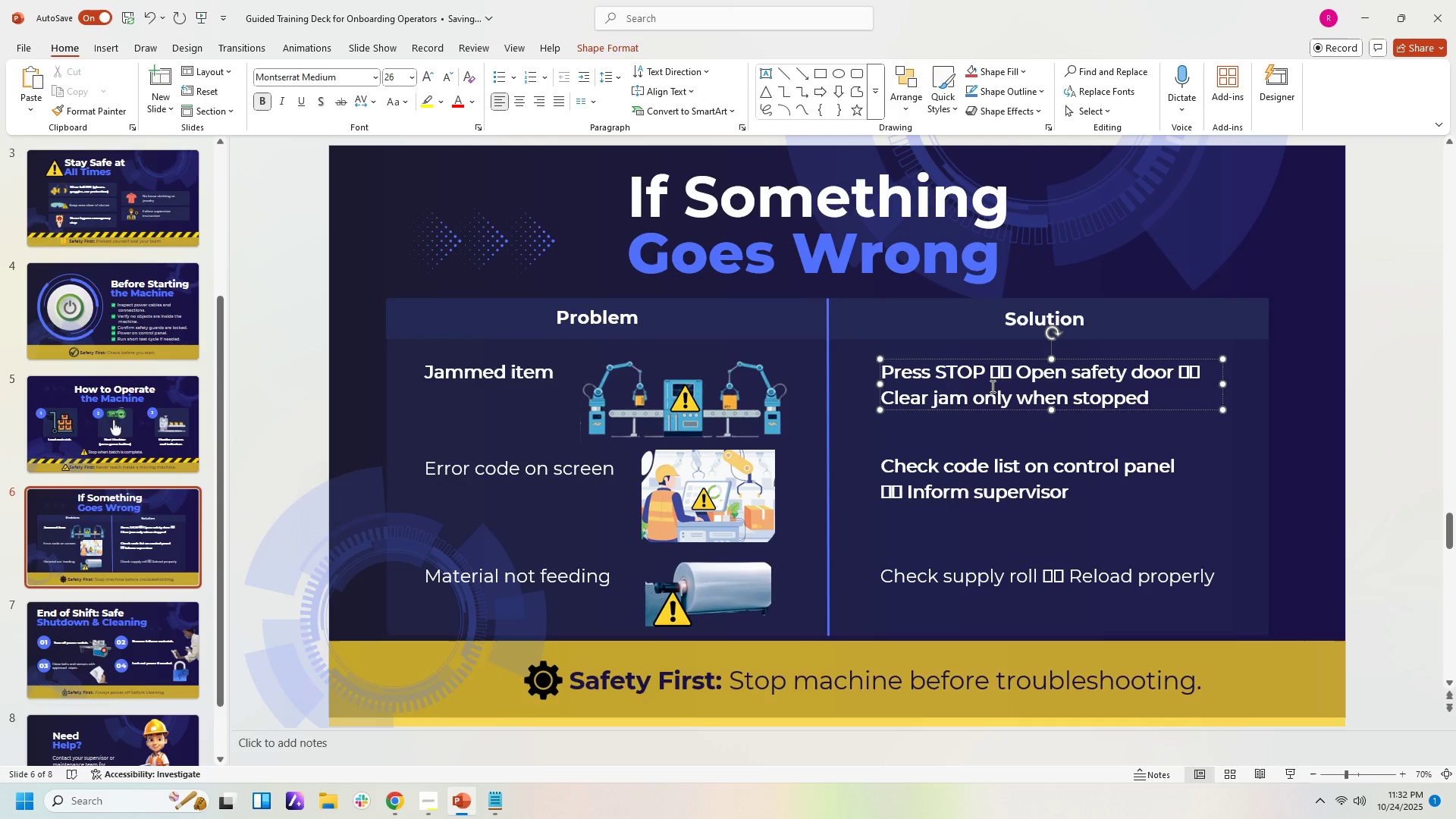 
key(Backspace)
 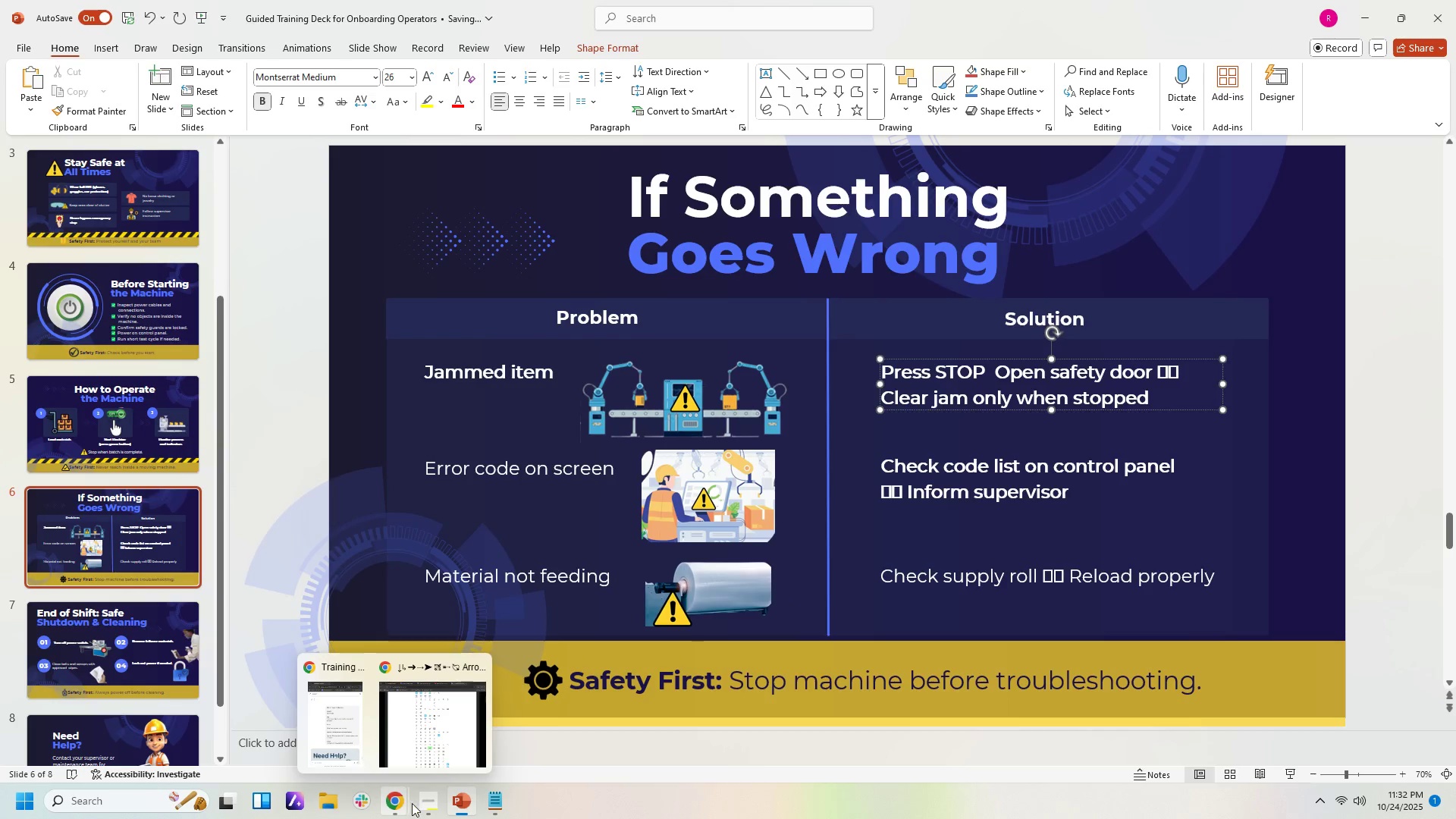 
wait(5.9)
 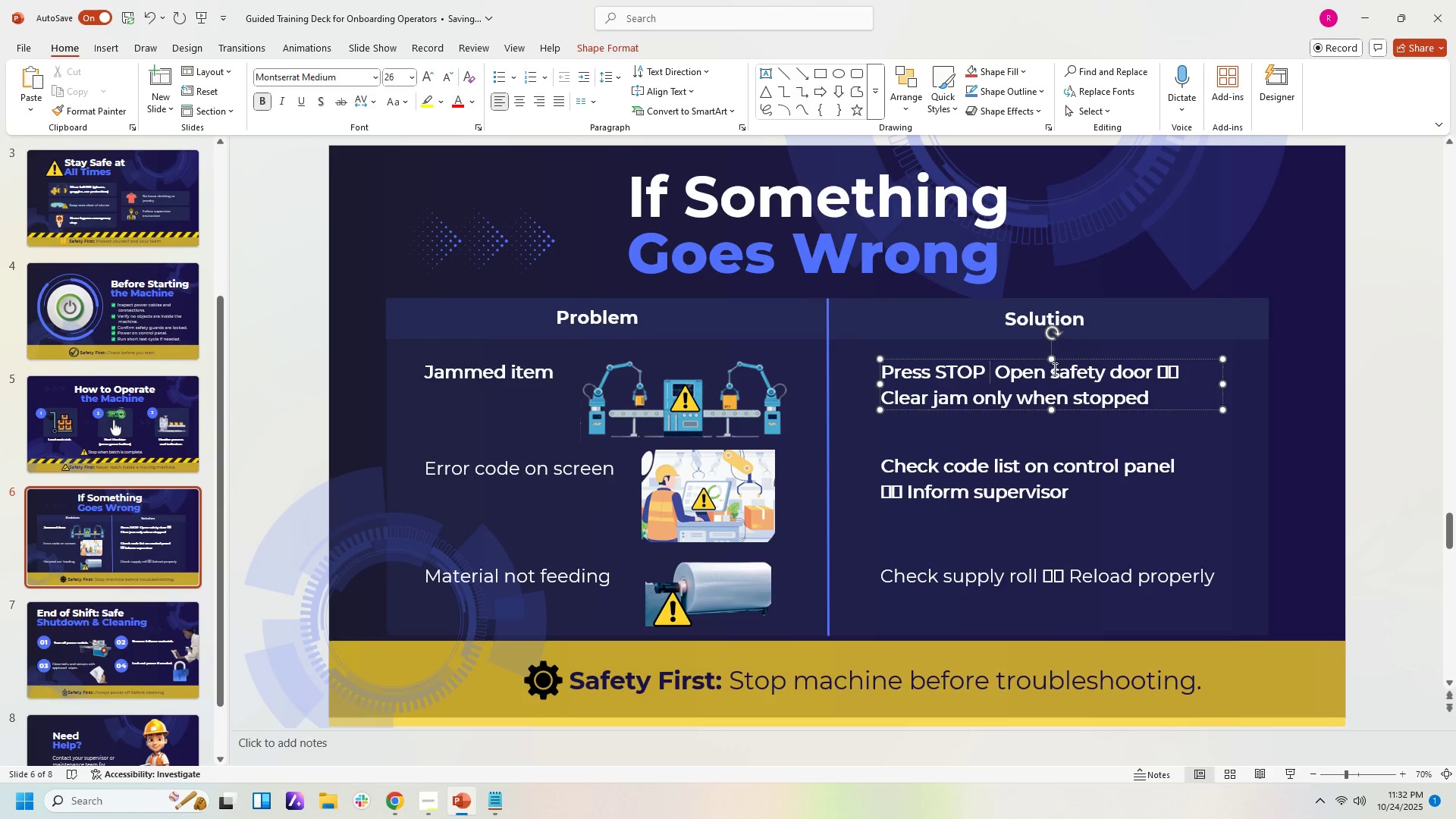 
left_click([394, 805])
 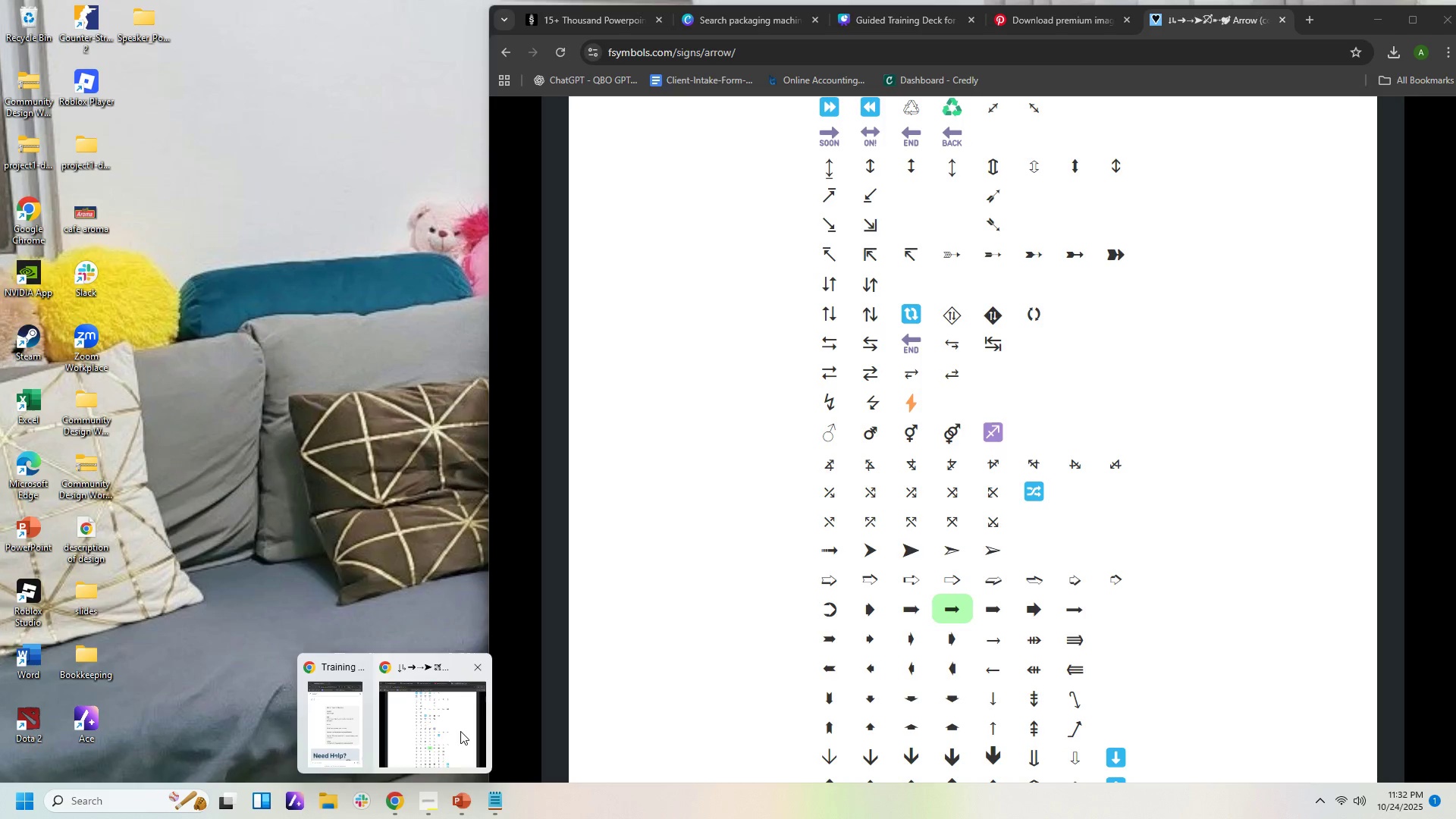 
left_click([460, 731])
 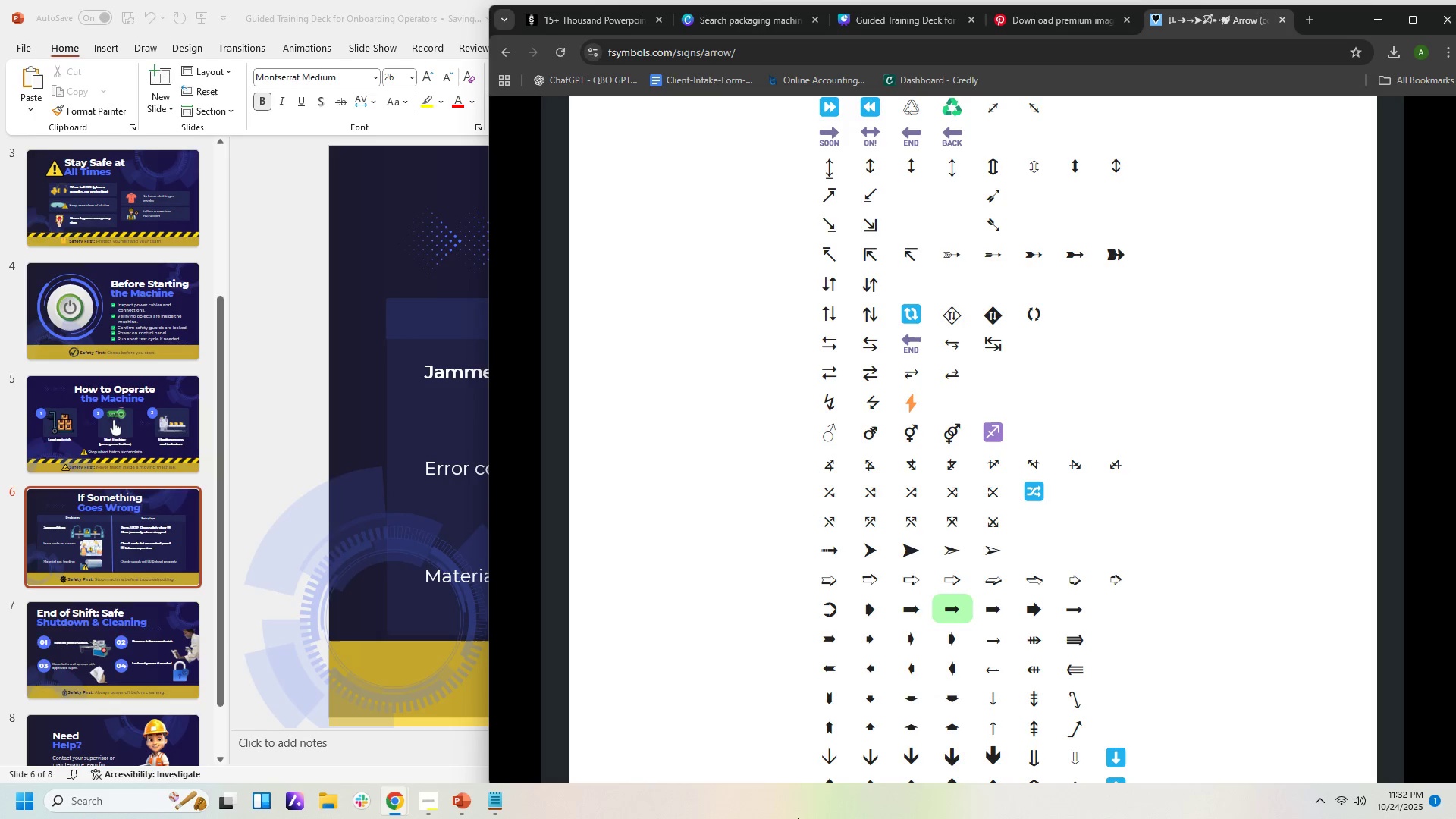 
left_click([460, 808])
 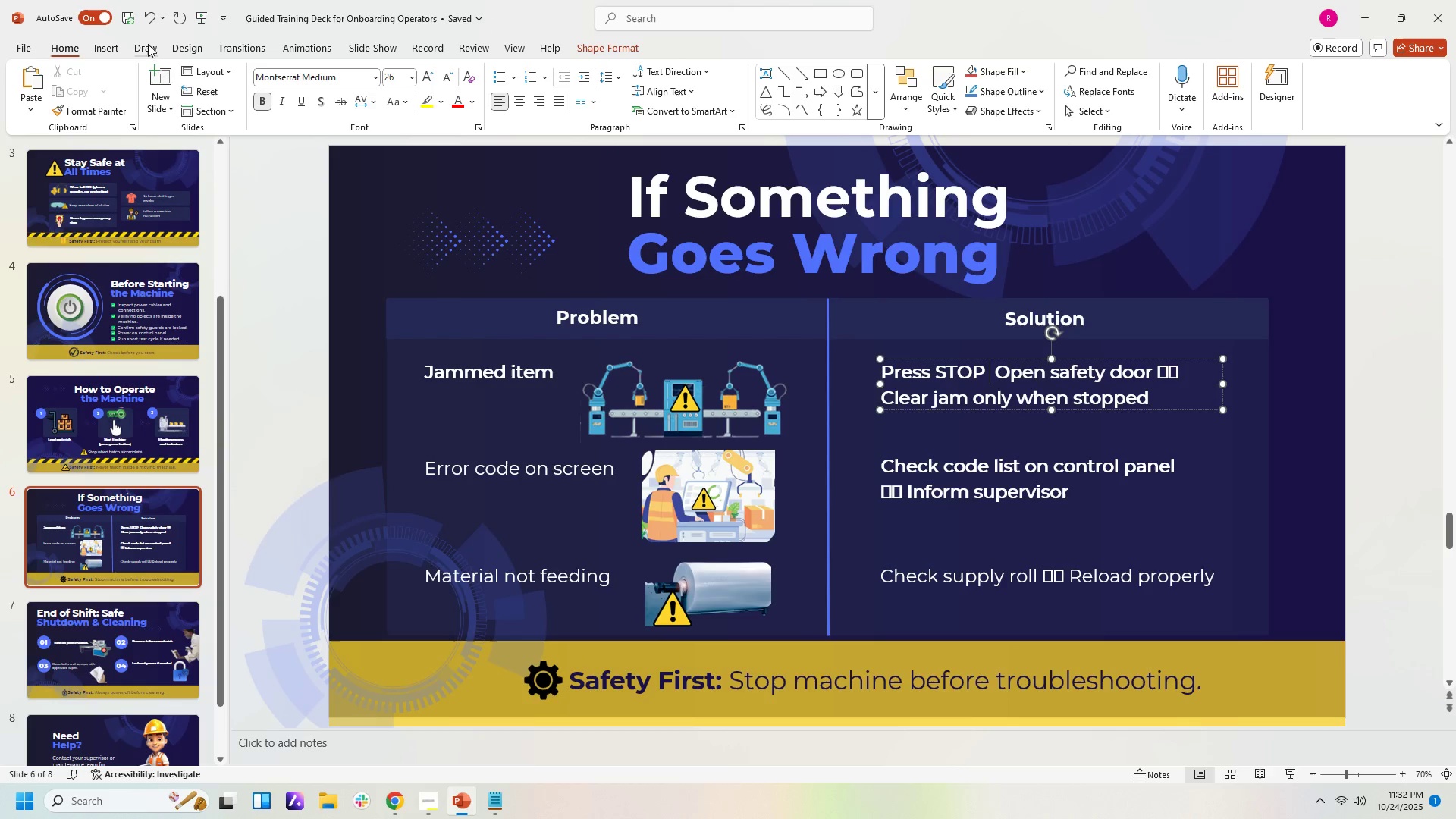 
left_click([121, 49])
 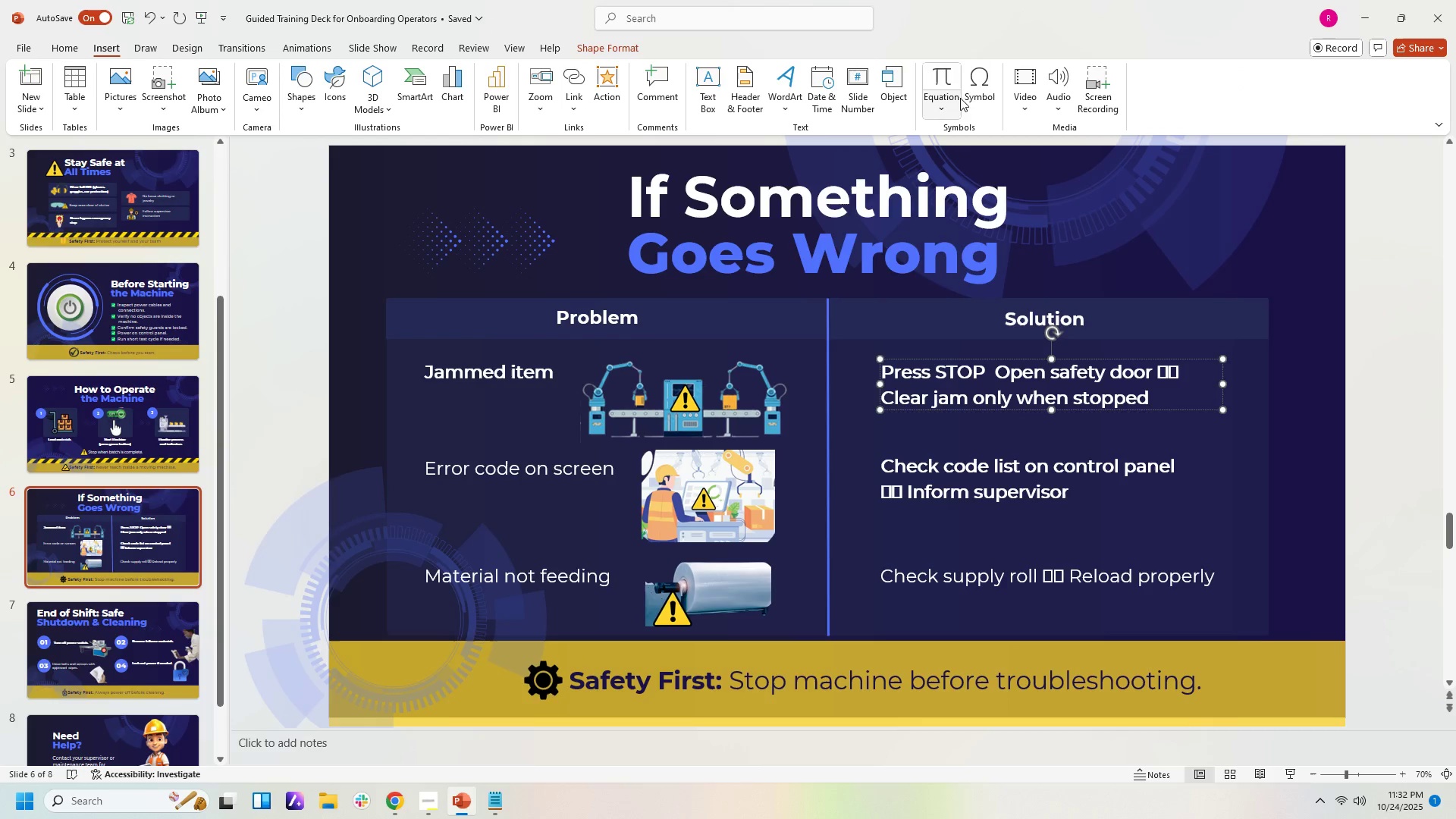 
left_click([978, 89])
 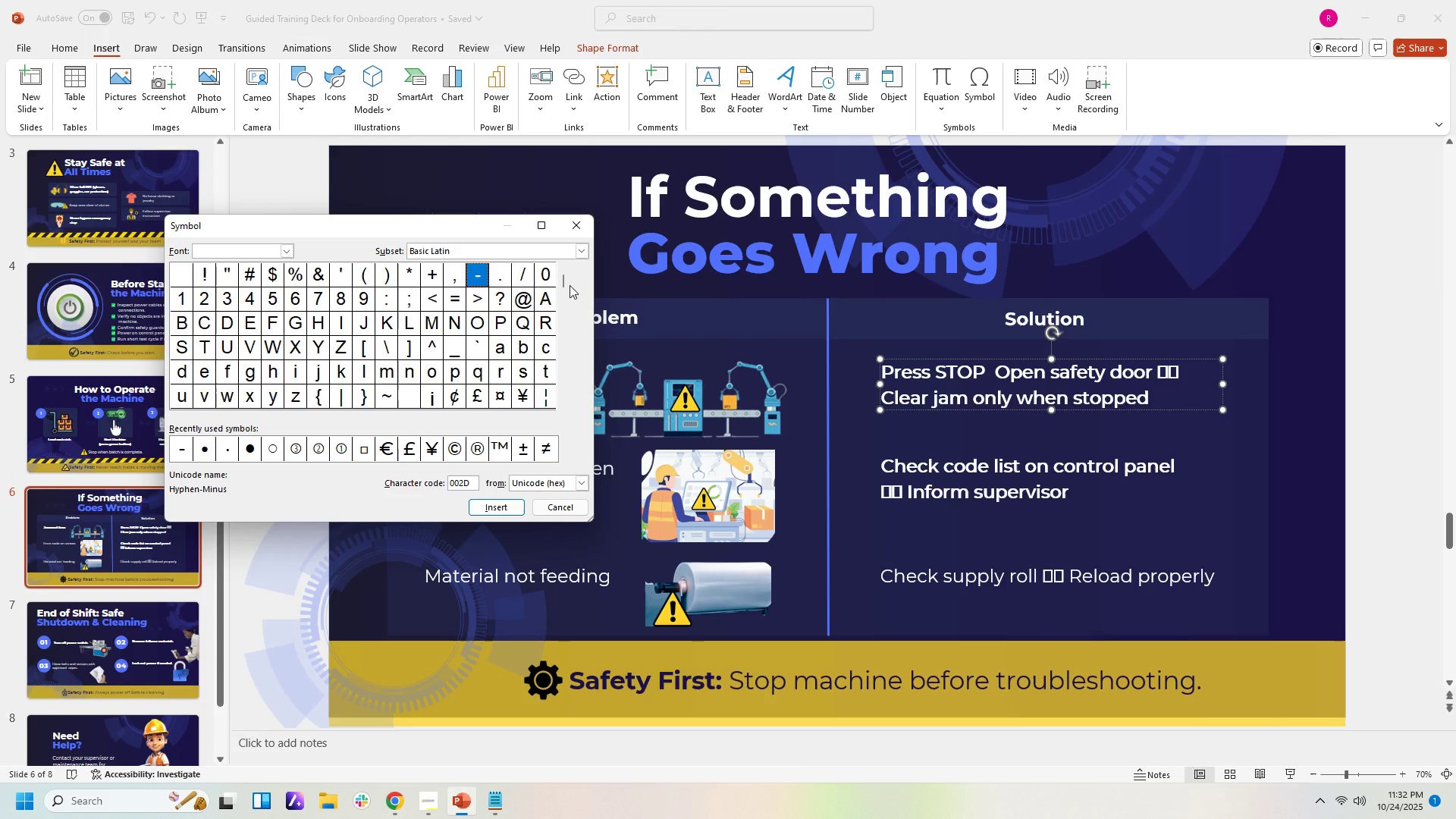 
left_click_drag(start_coordinate=[563, 285], to_coordinate=[563, 289])
 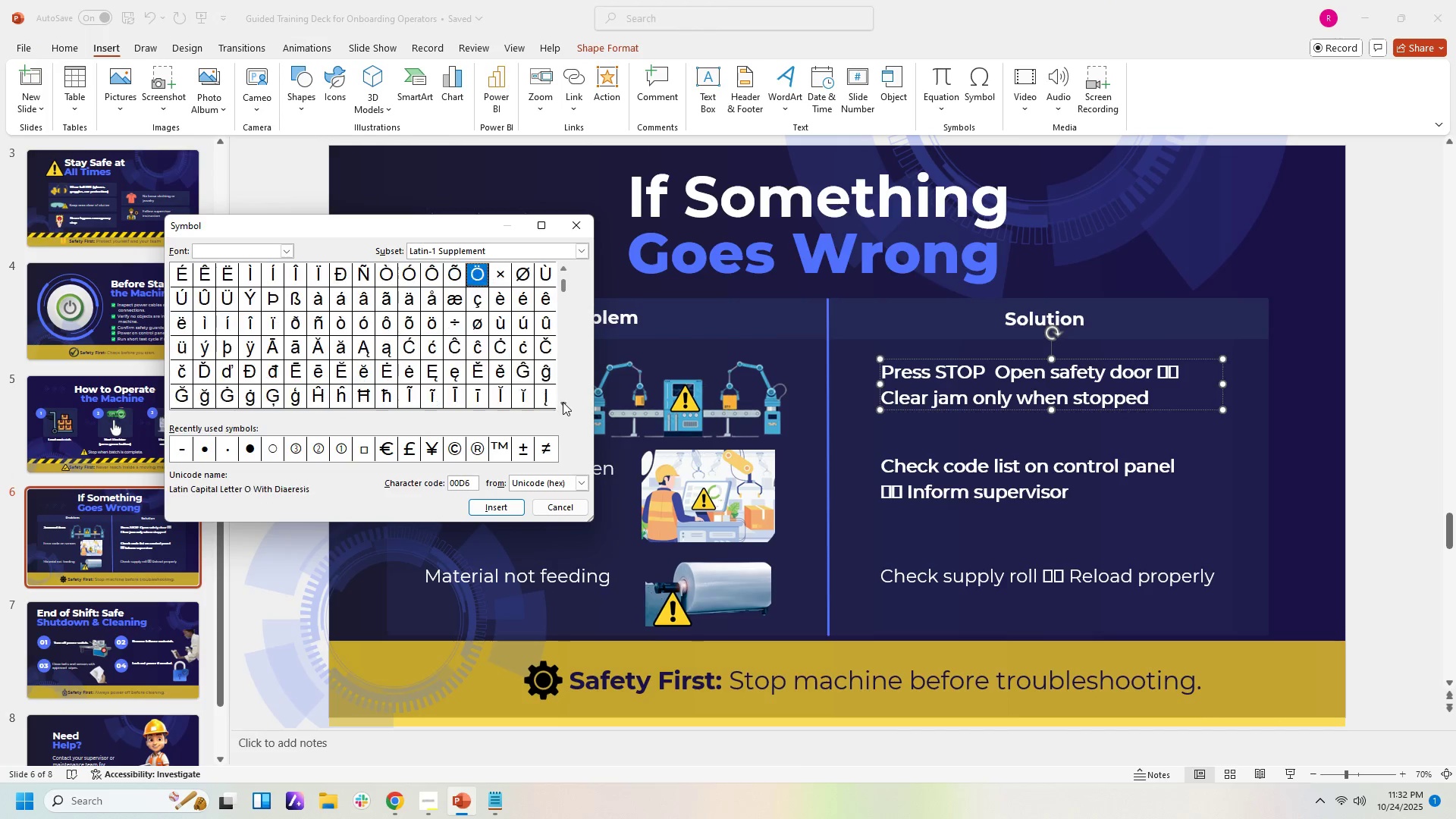 
double_click([563, 402])
 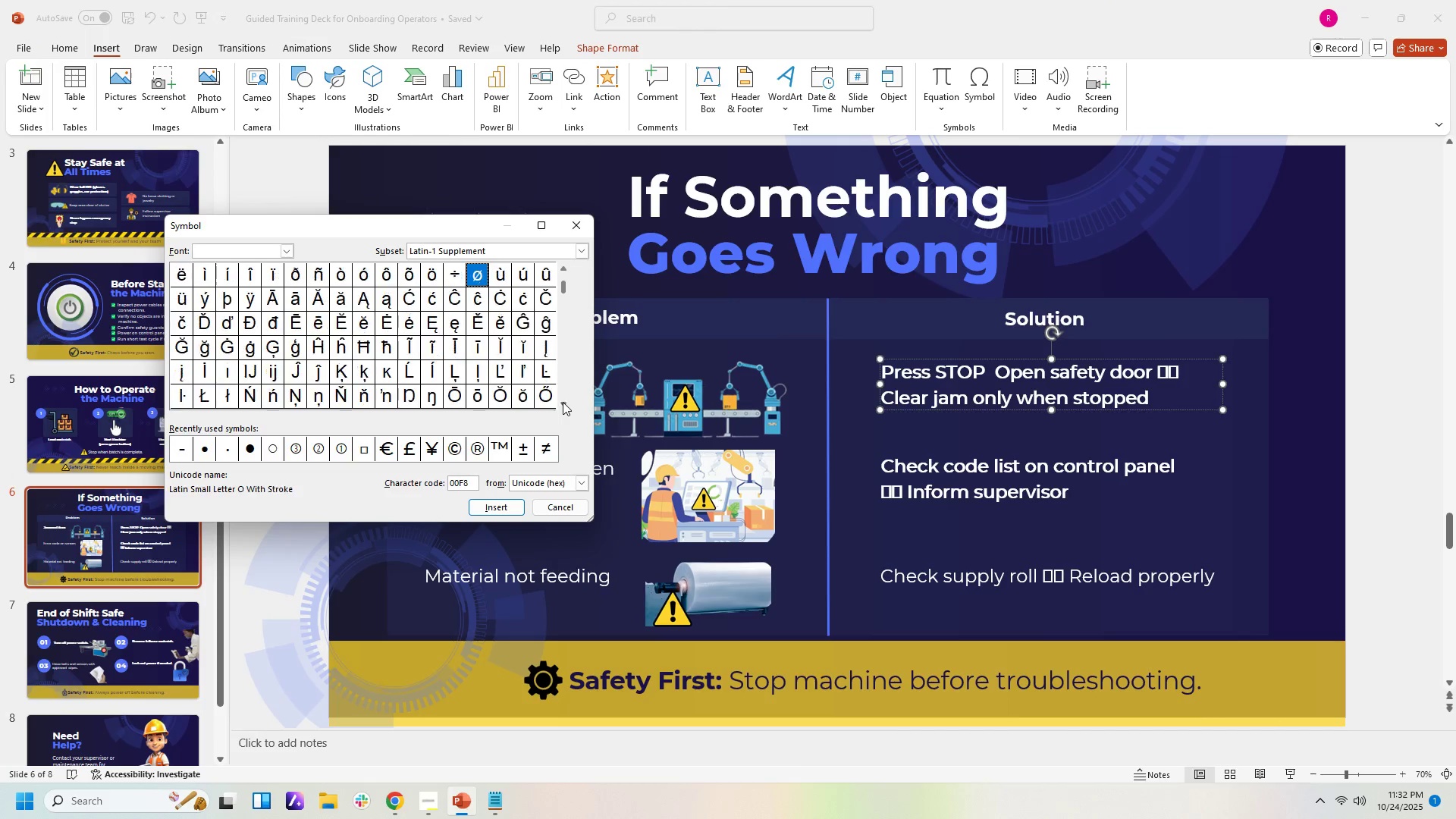 
triple_click([563, 402])
 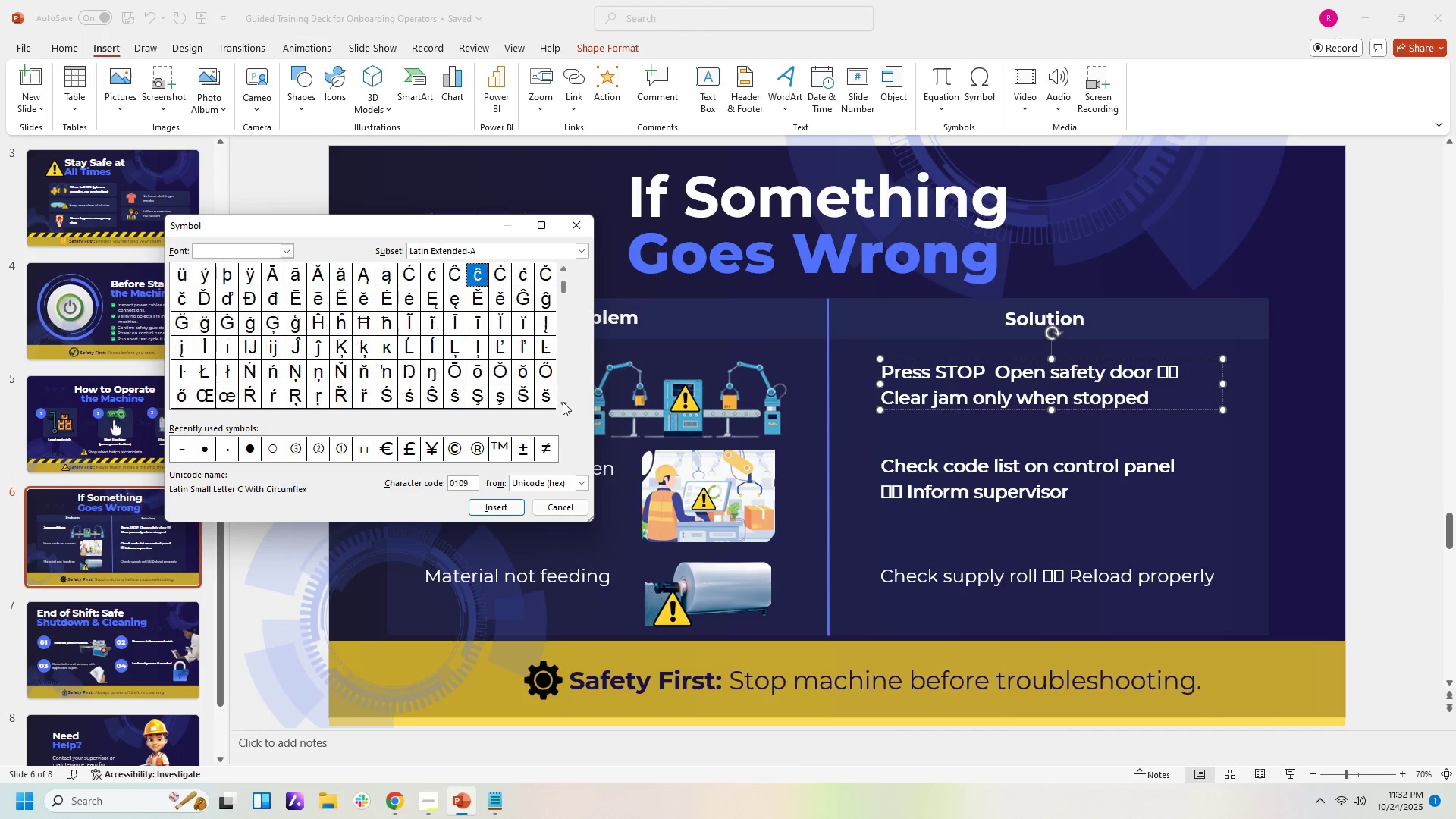 
triple_click([563, 402])
 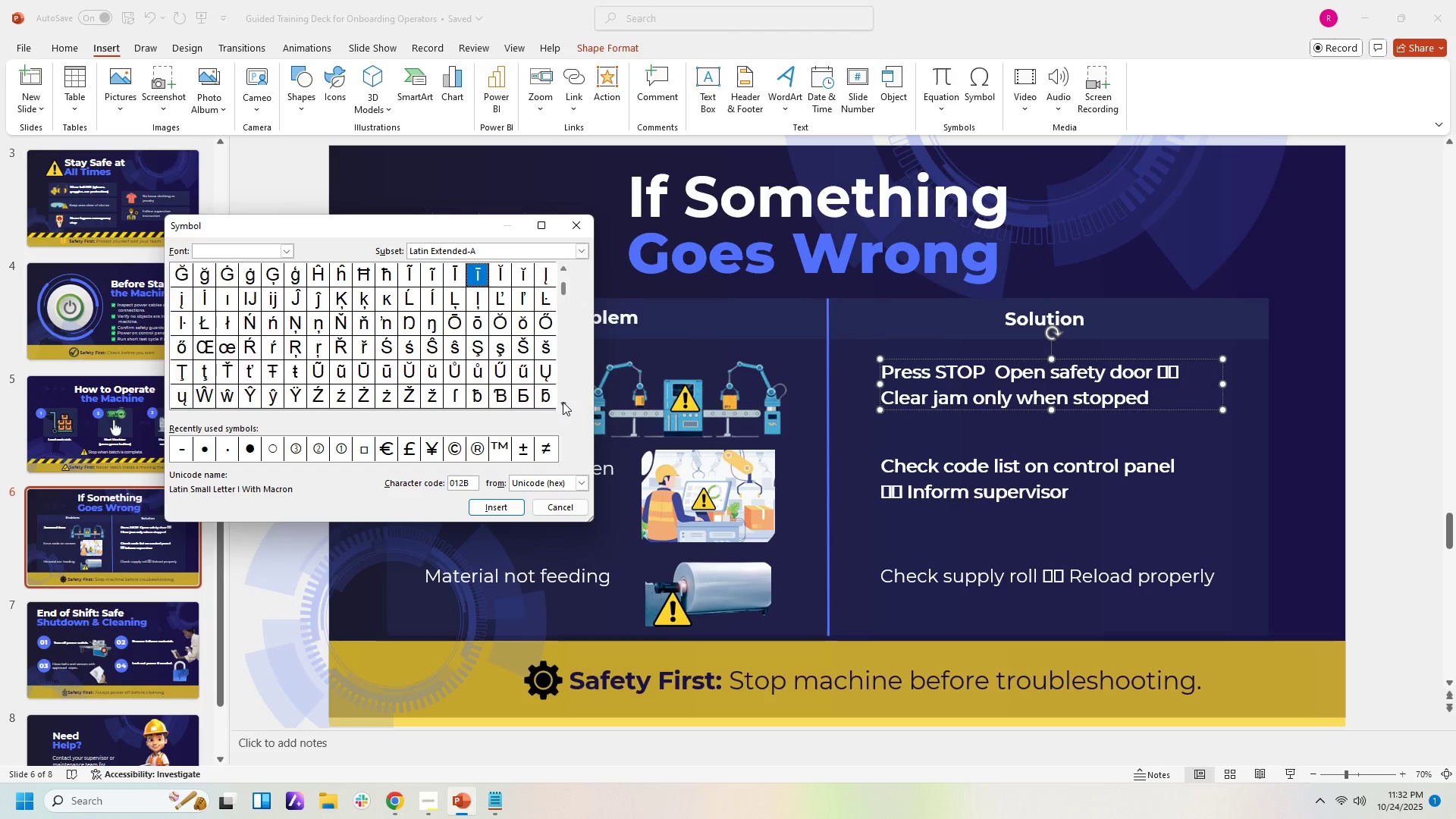 
triple_click([563, 402])
 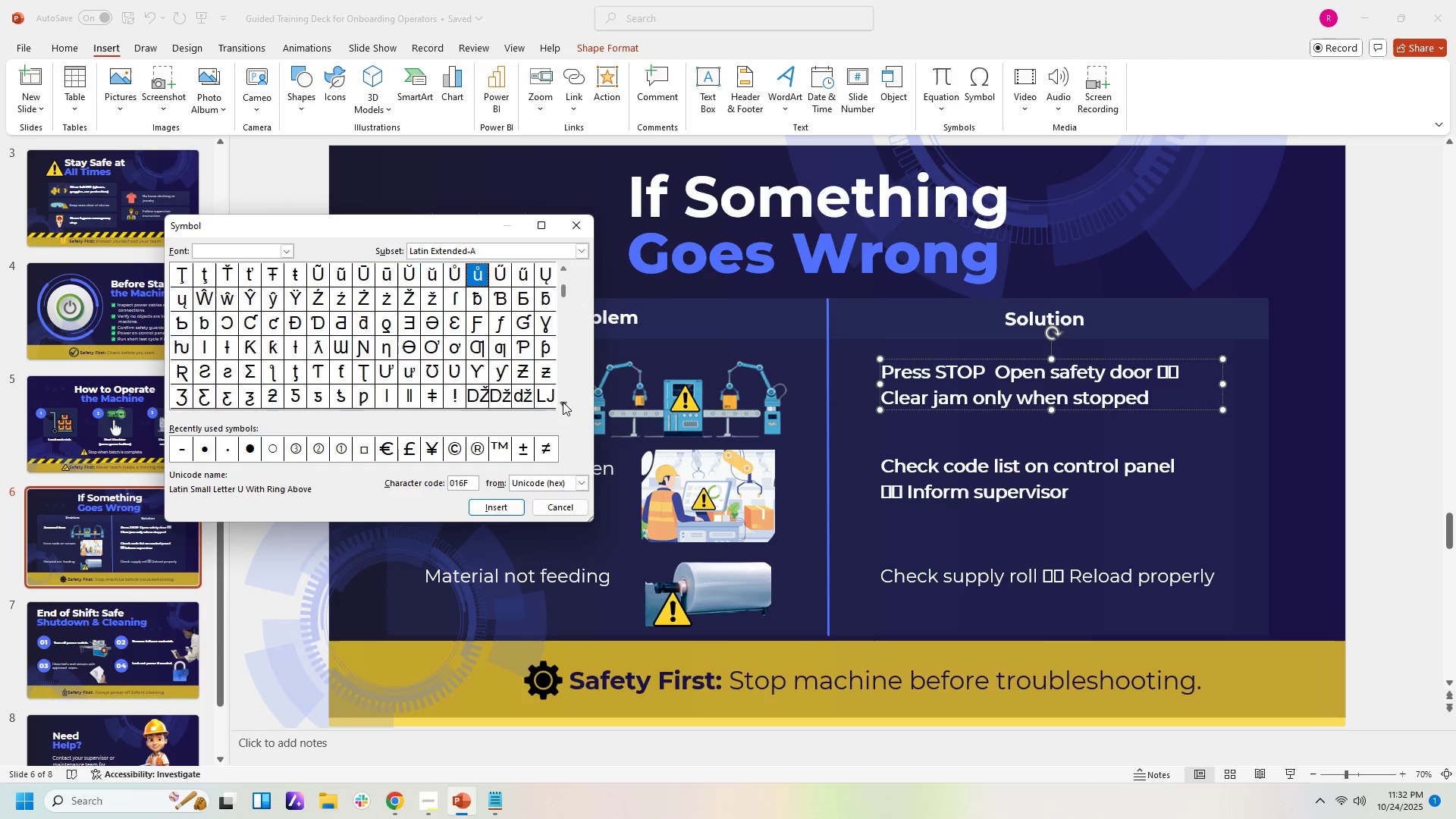 
double_click([563, 402])
 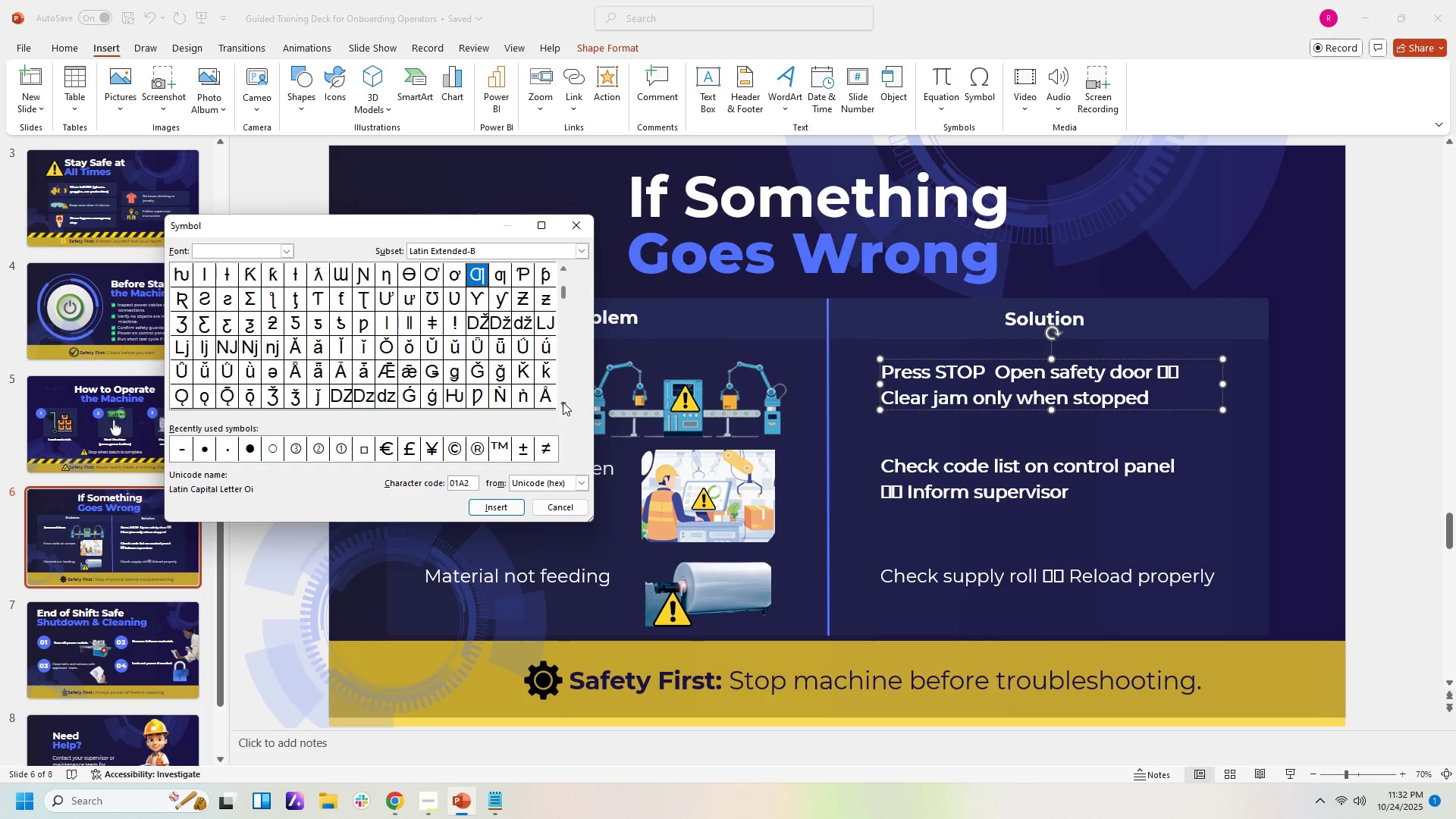 
triple_click([563, 402])
 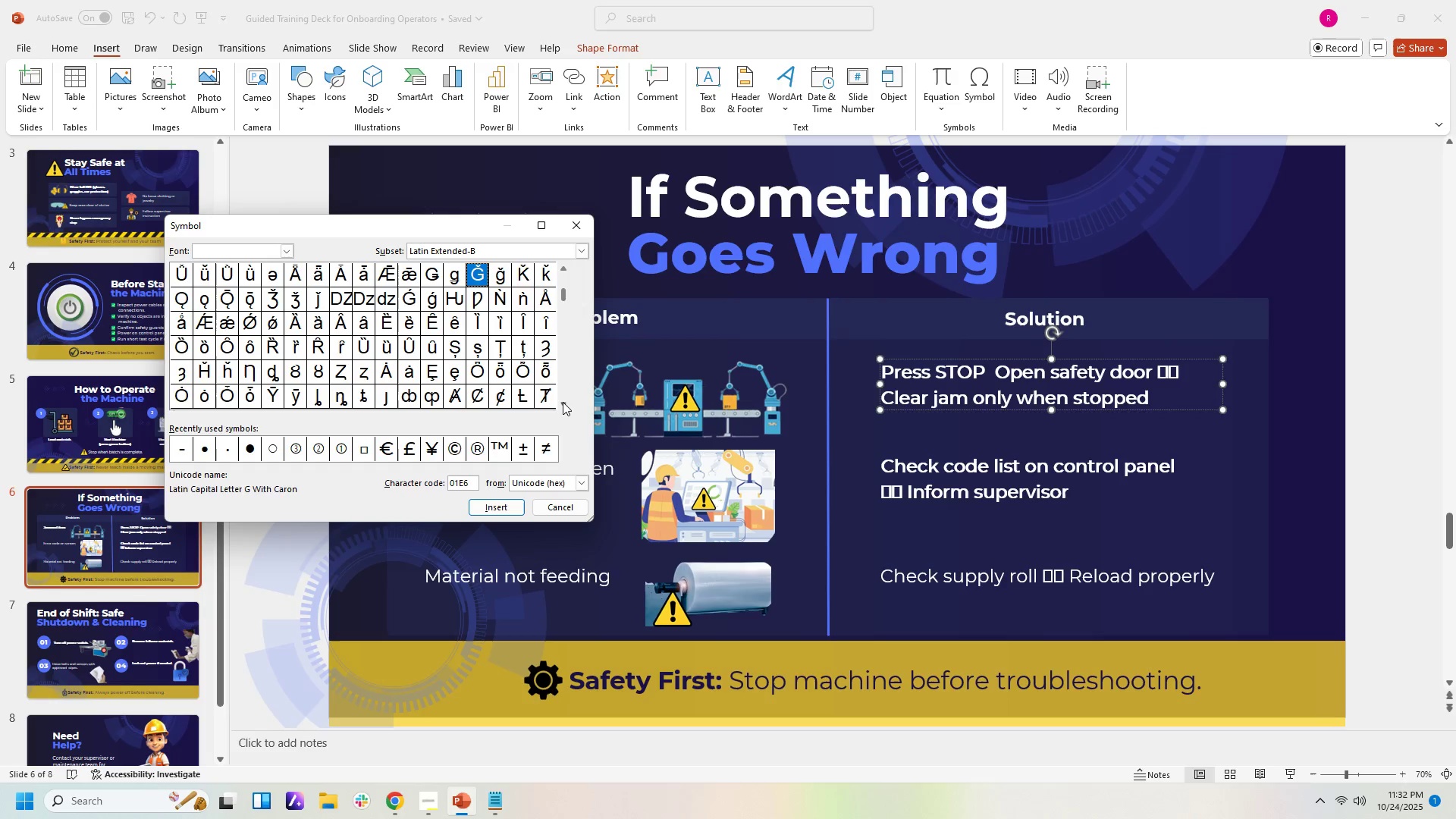 
left_click([563, 402])
 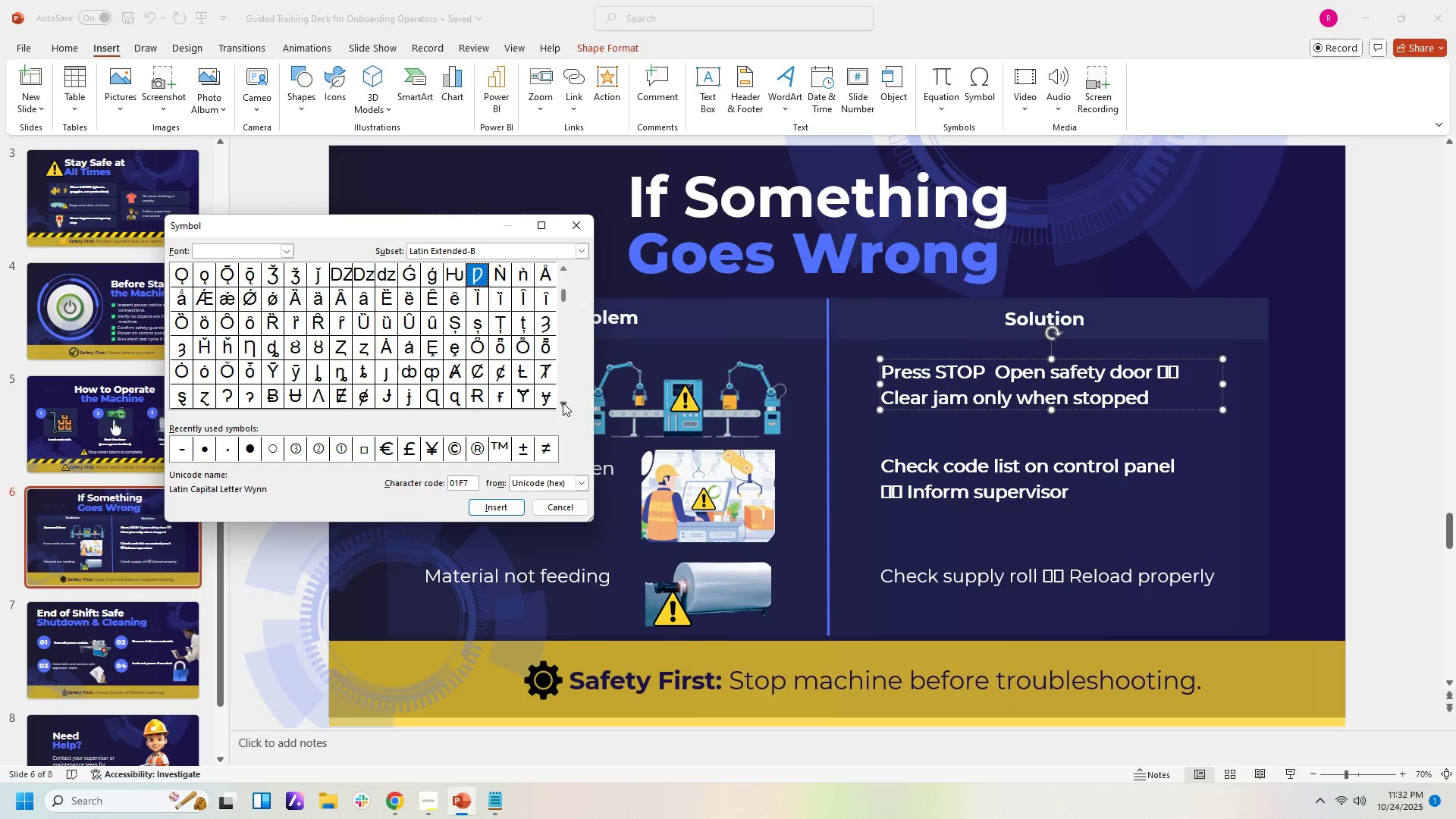 
double_click([563, 403])
 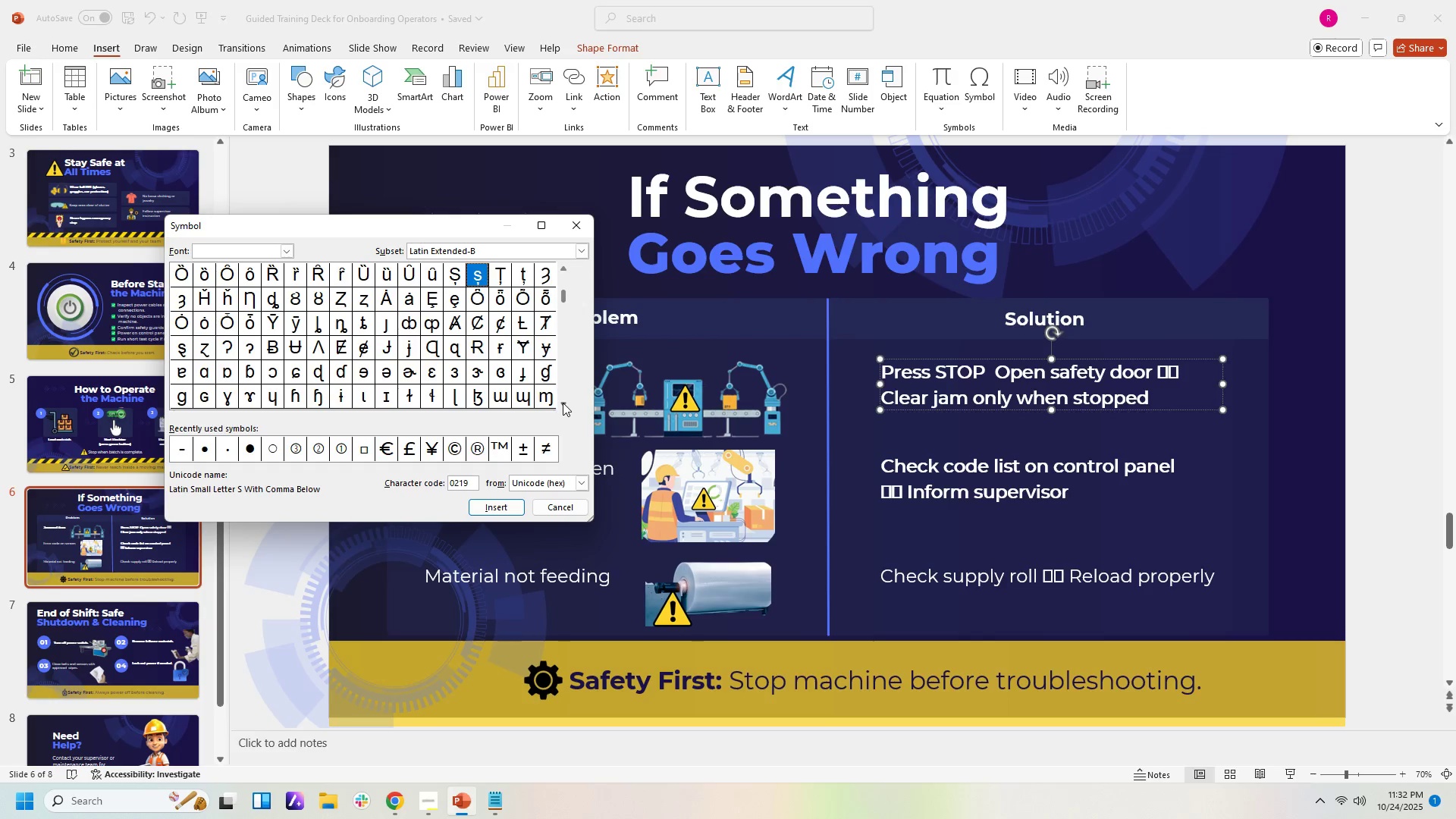 
triple_click([563, 403])
 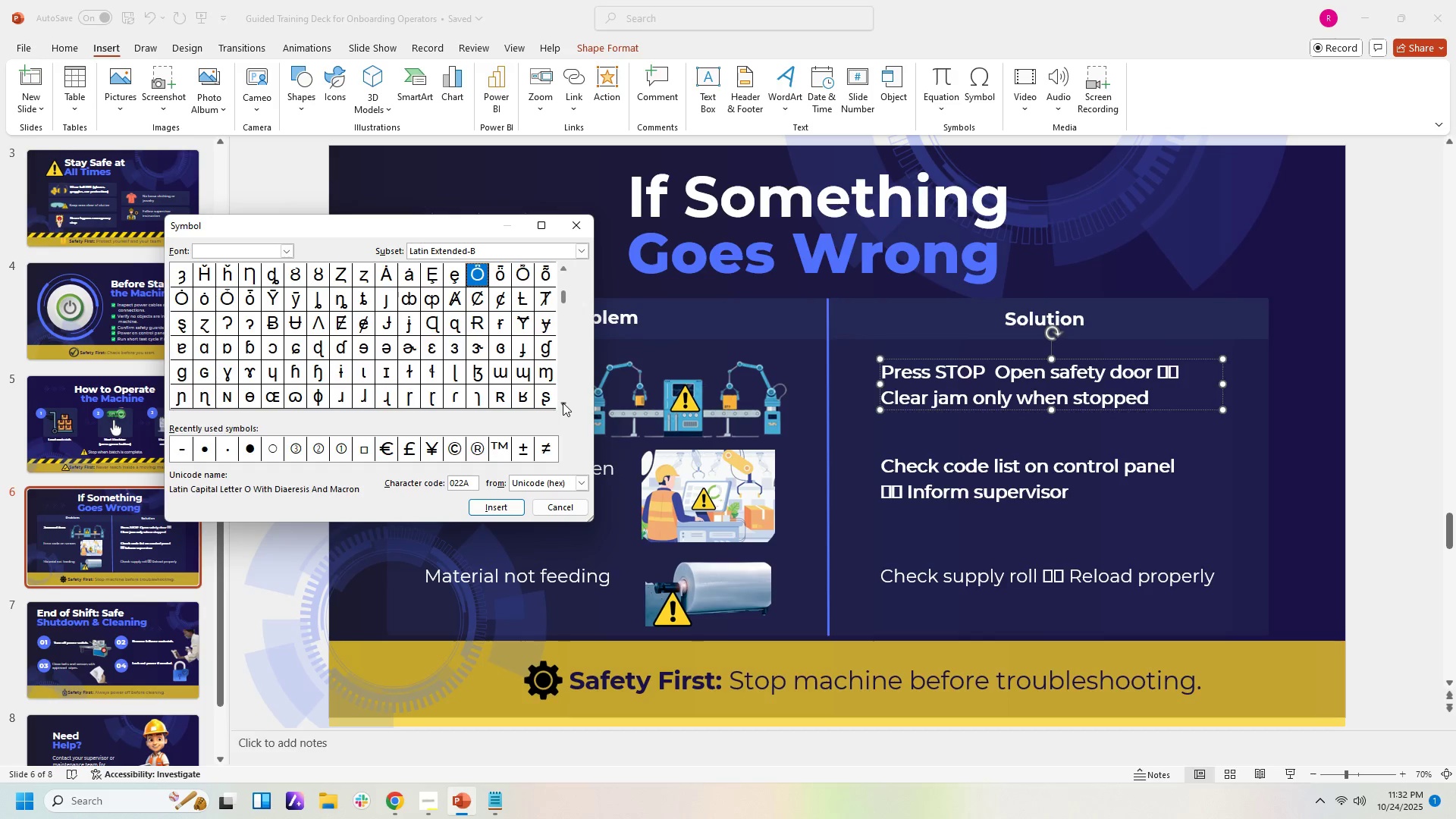 
triple_click([563, 403])
 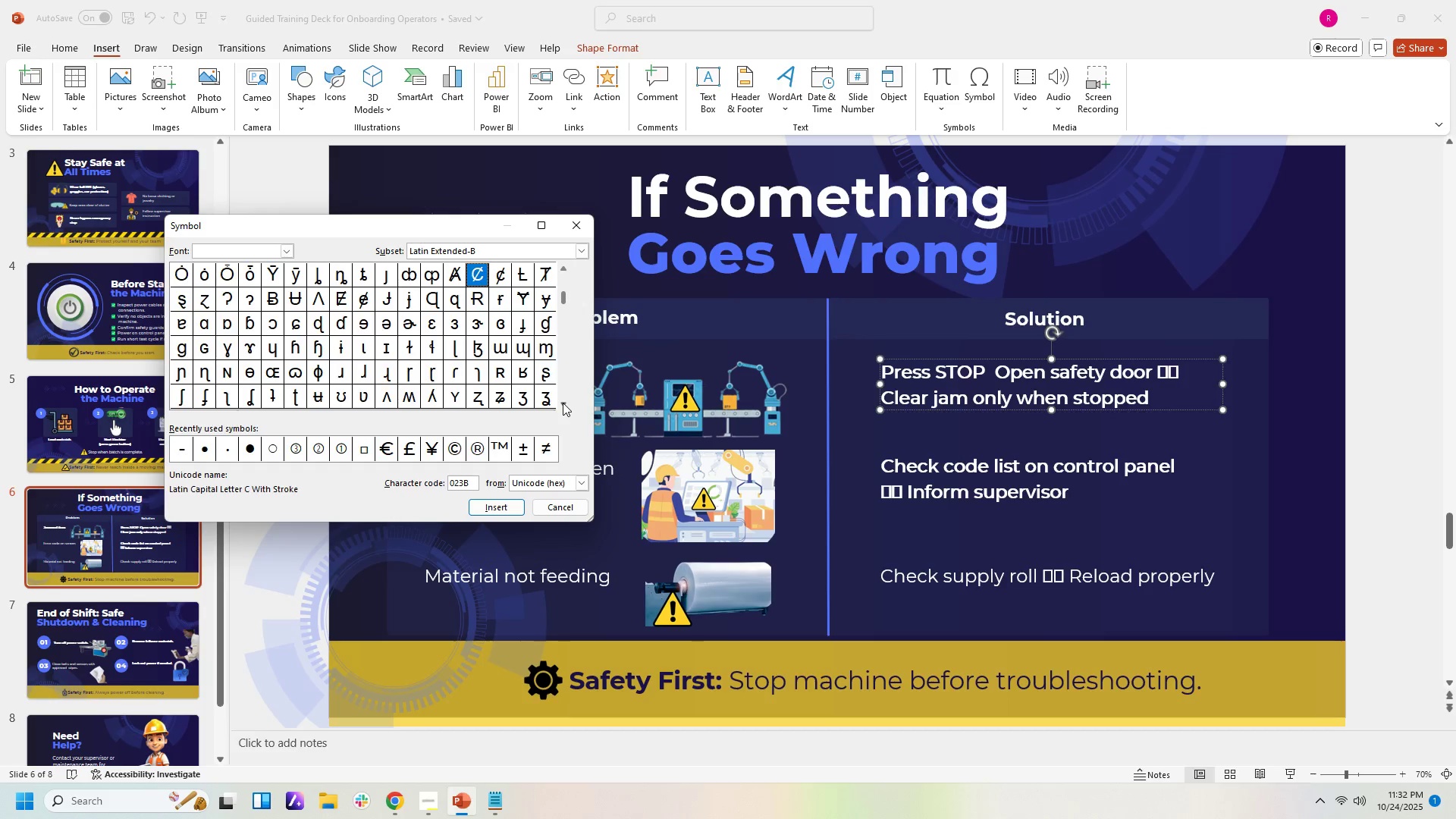 
triple_click([563, 403])
 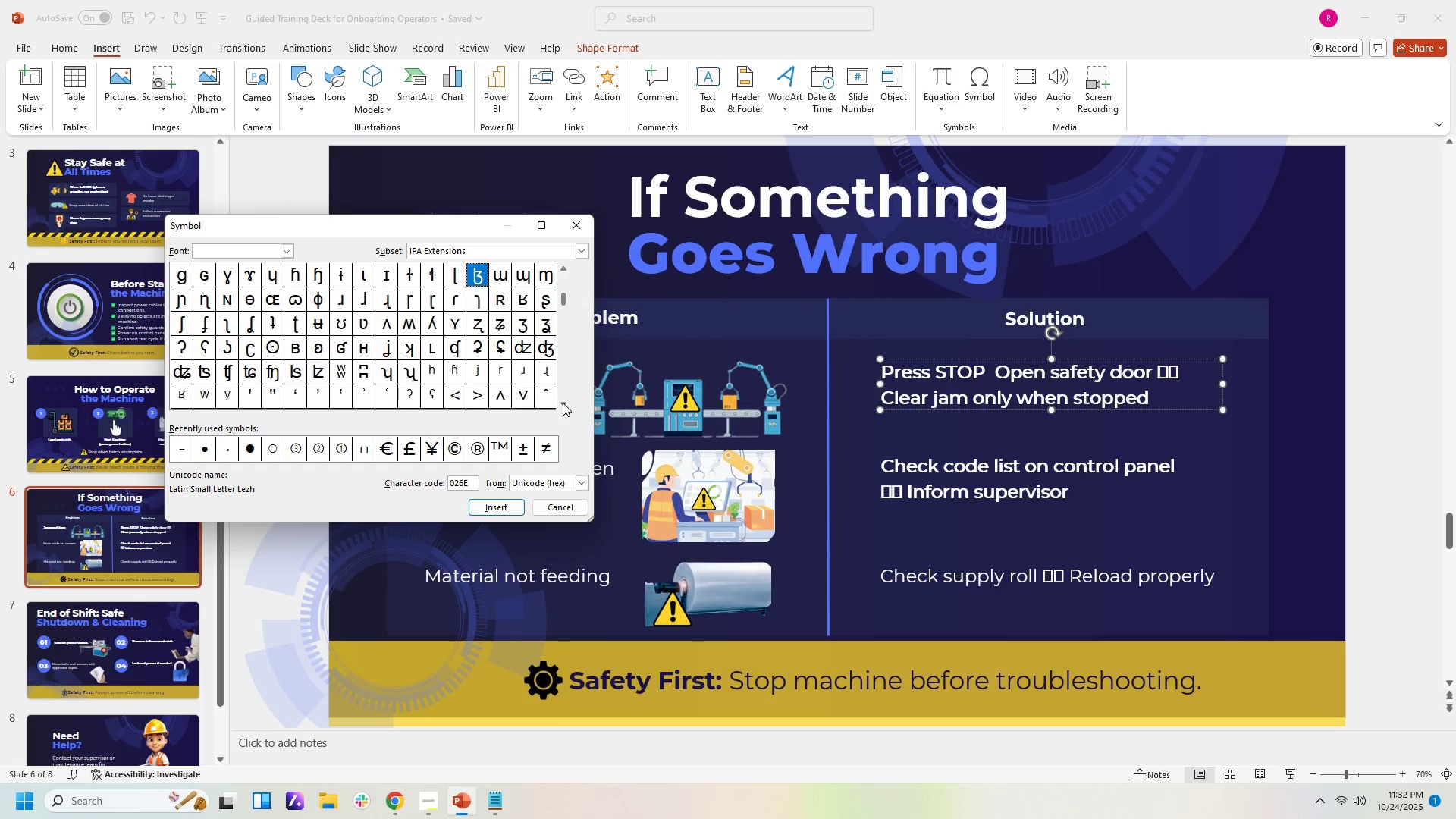 
triple_click([563, 403])
 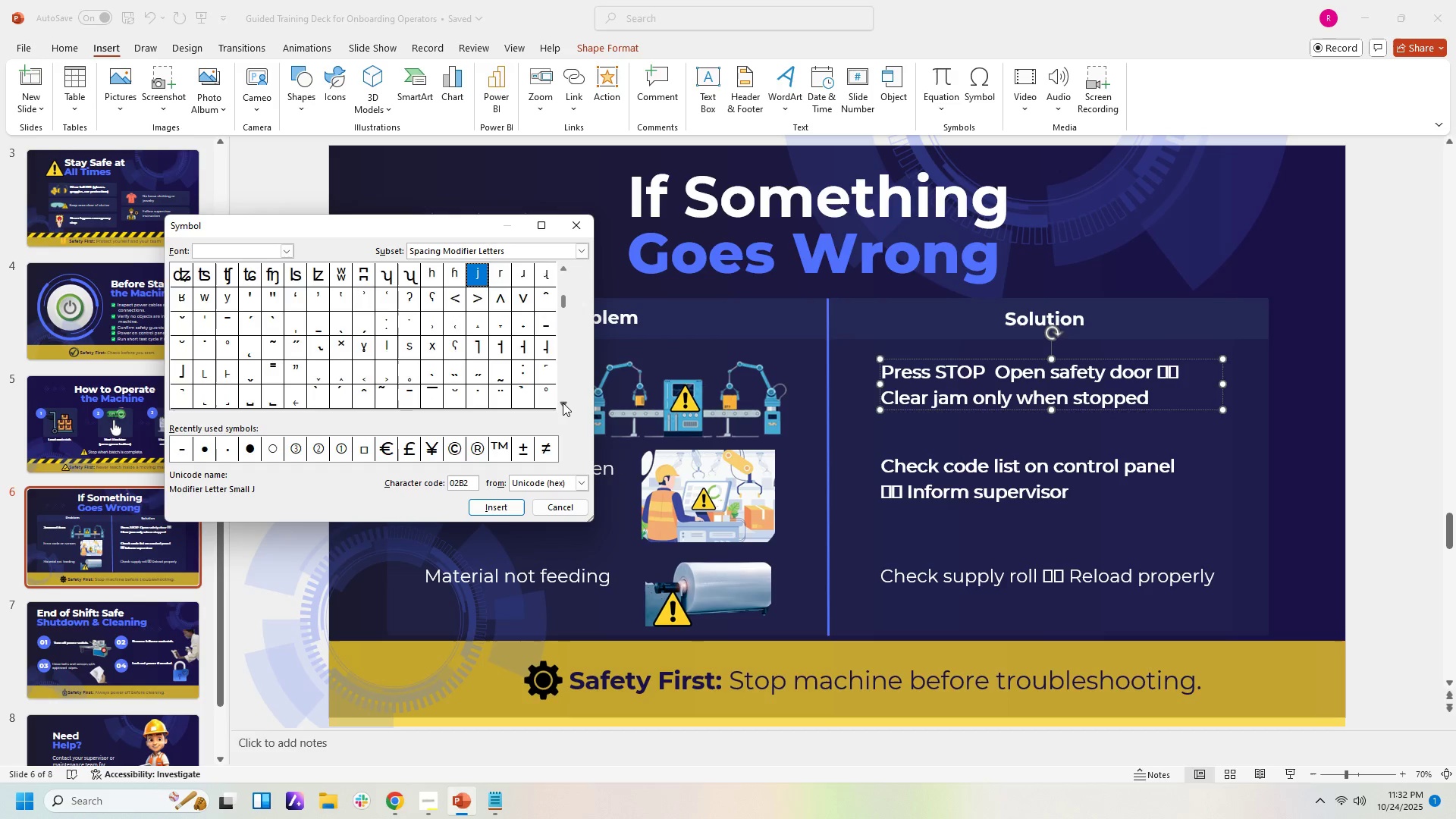 
double_click([563, 403])
 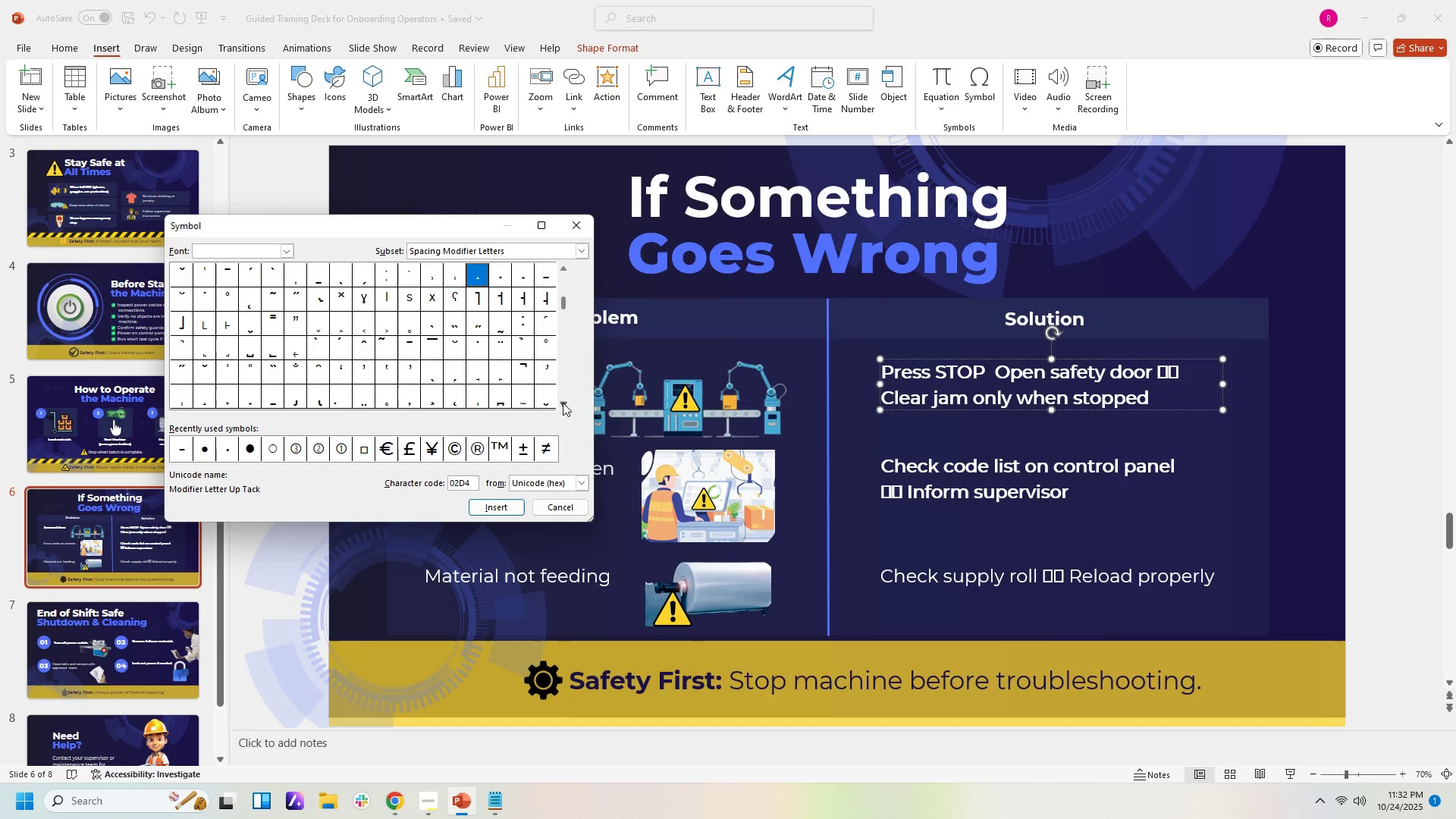 
triple_click([563, 403])
 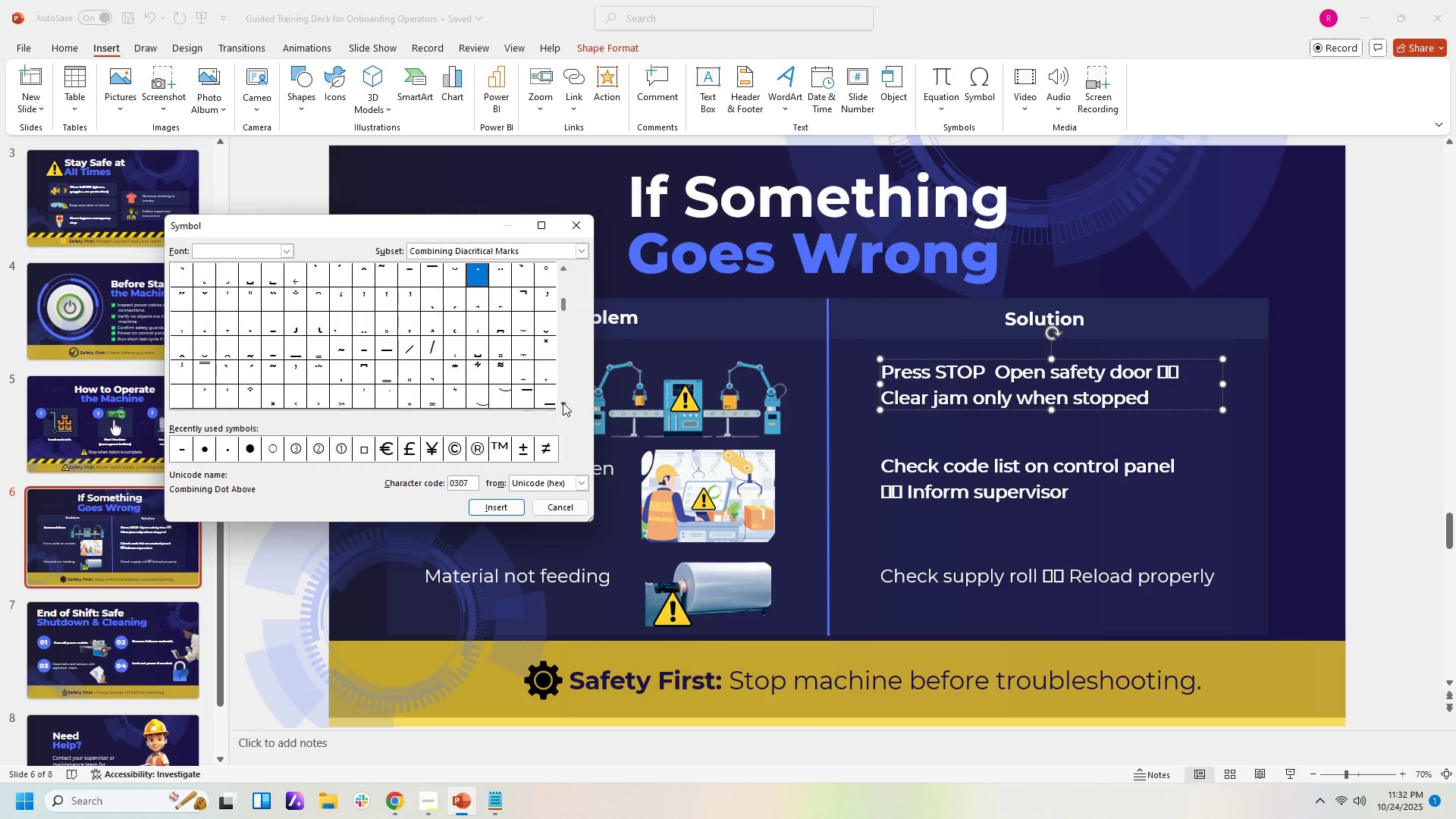 
triple_click([563, 403])
 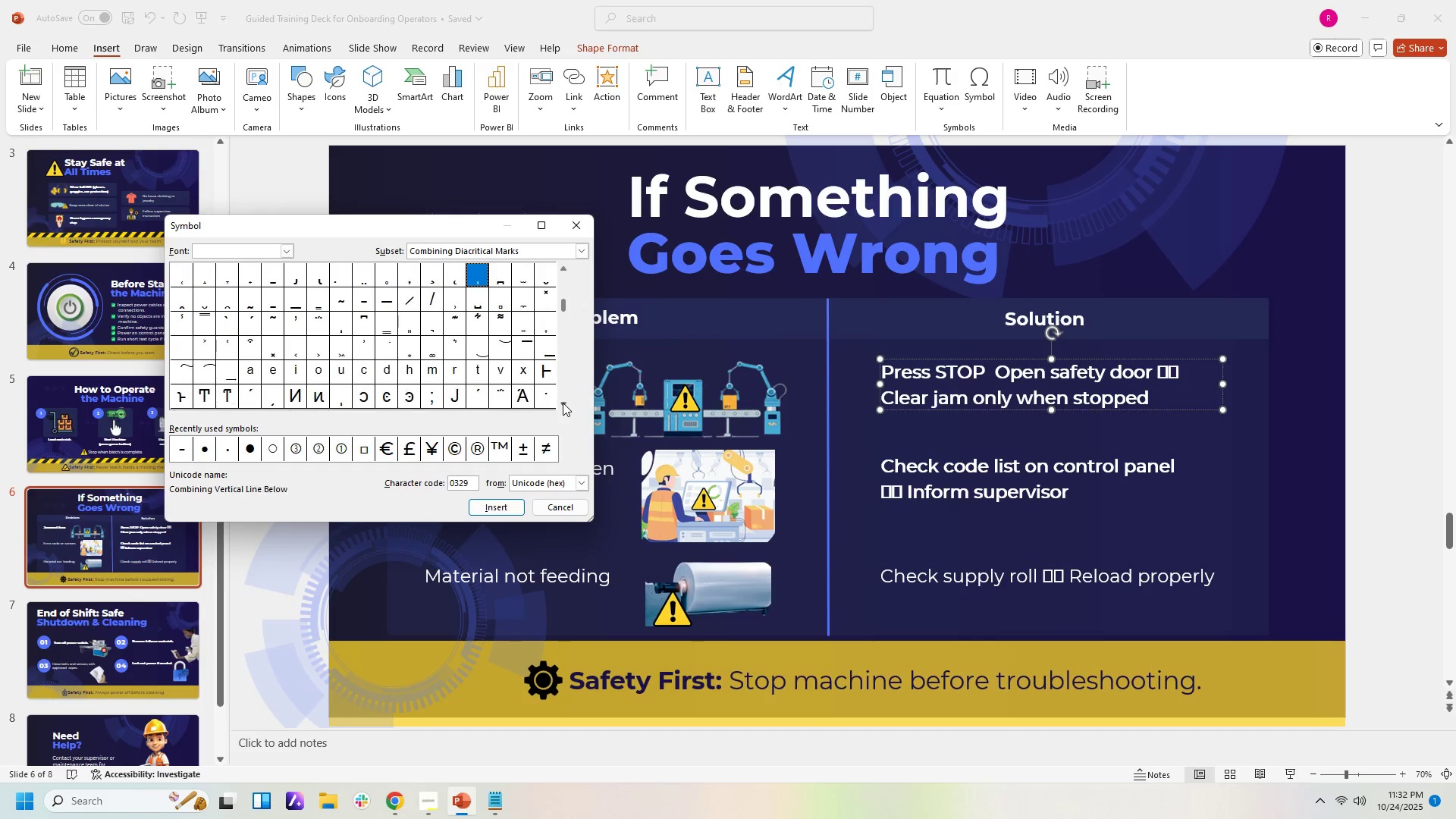 
left_click([563, 403])
 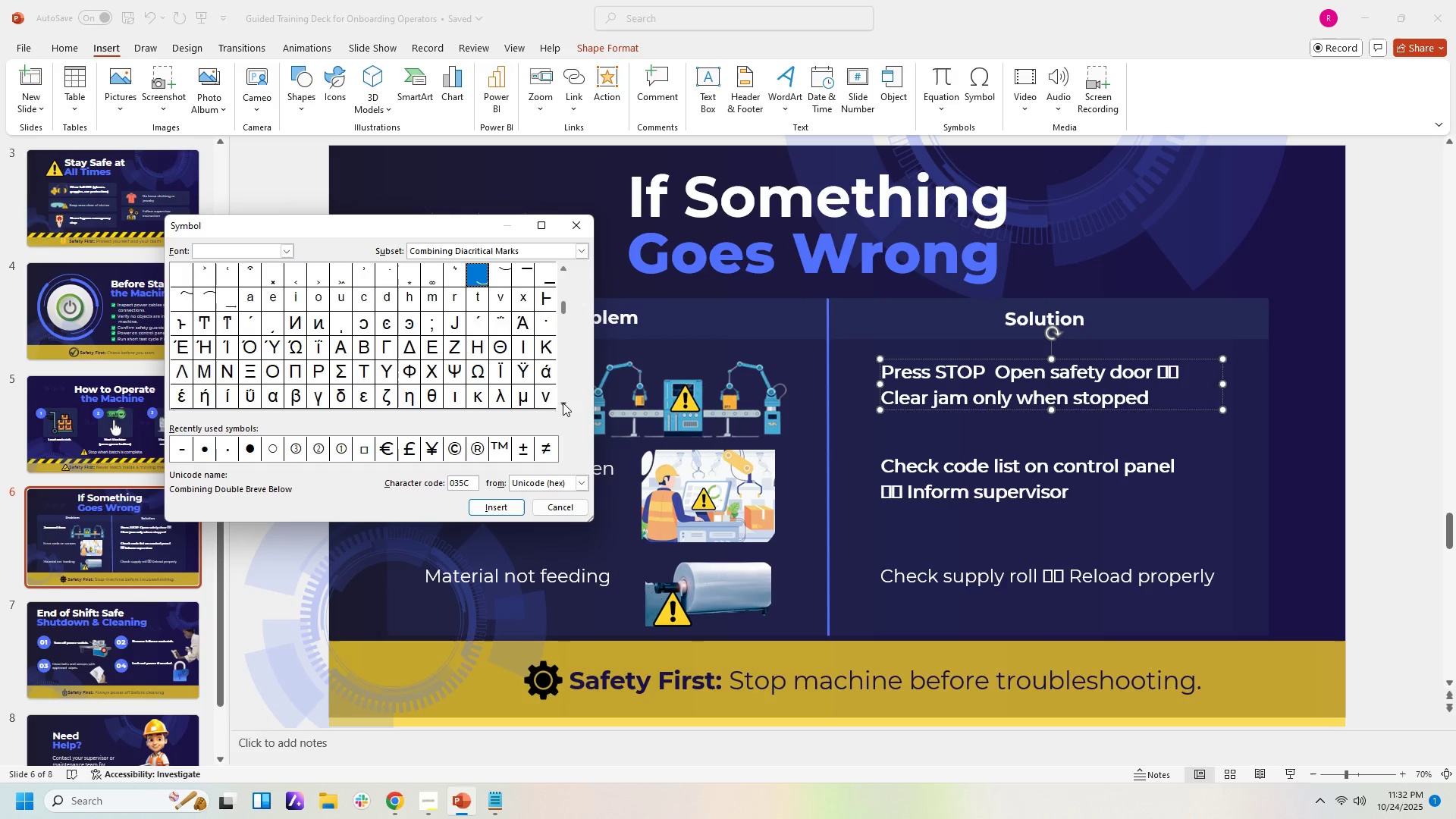 
double_click([563, 403])
 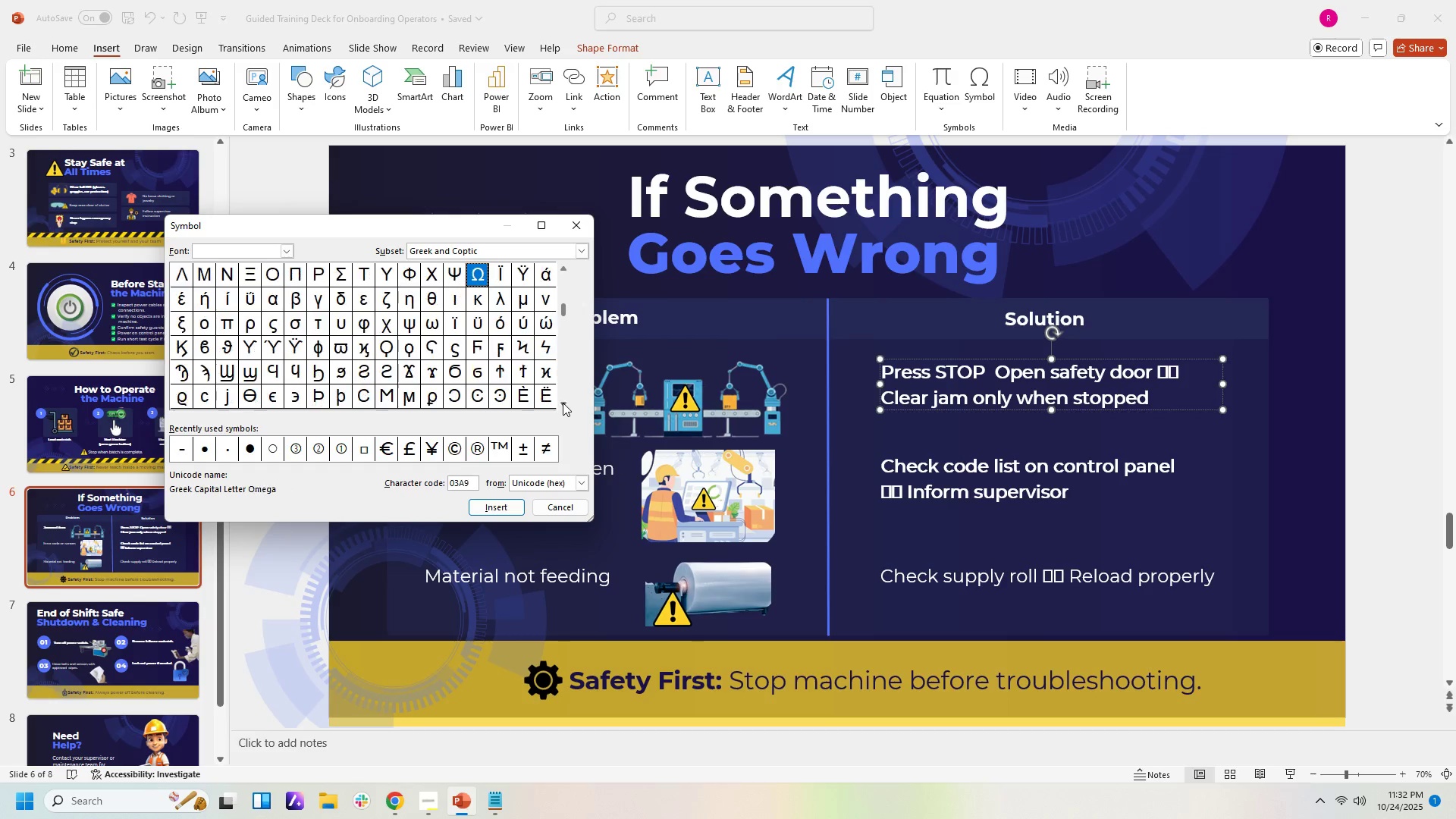 
double_click([563, 403])
 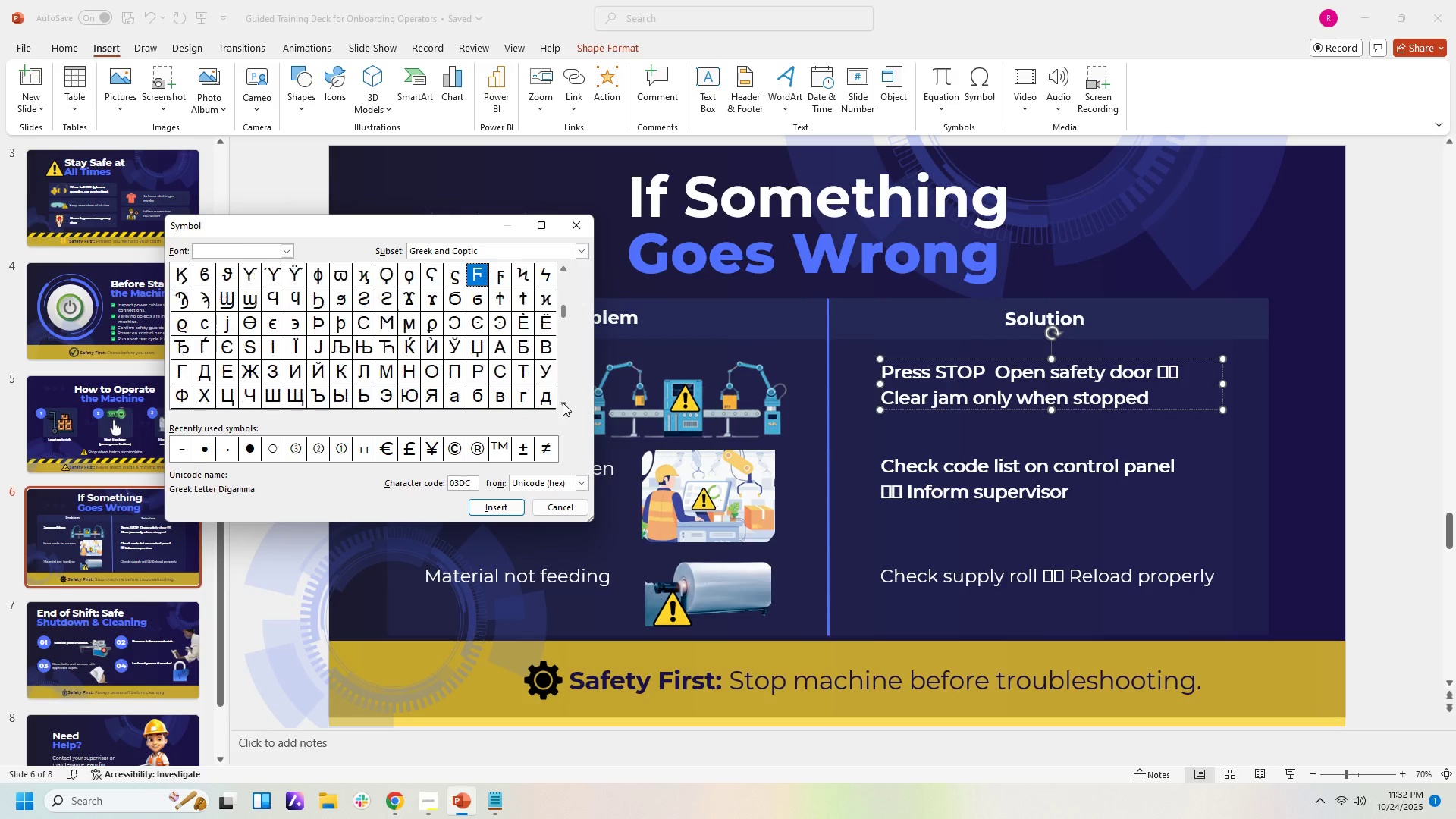 
triple_click([563, 403])
 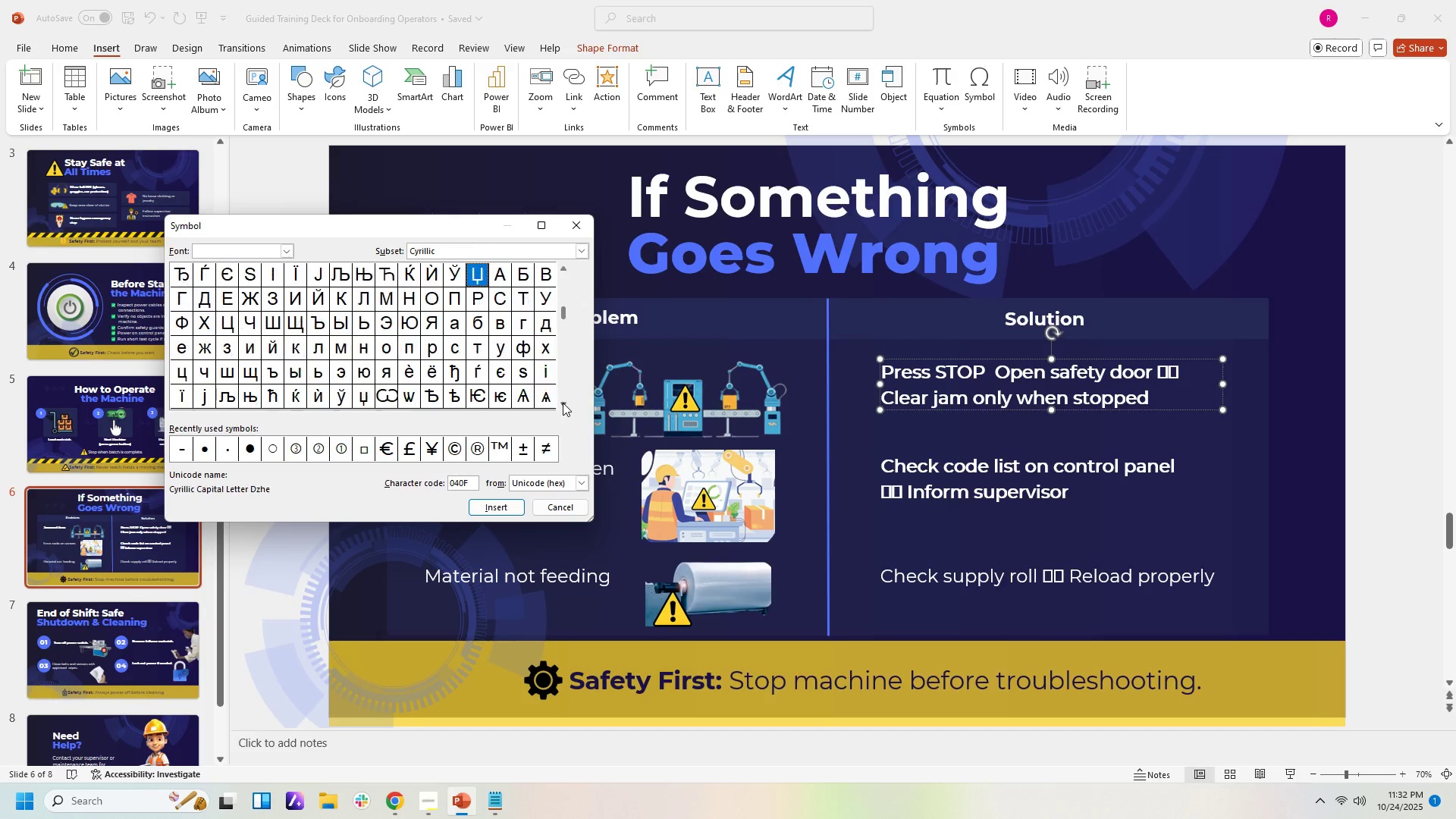 
left_click([563, 403])
 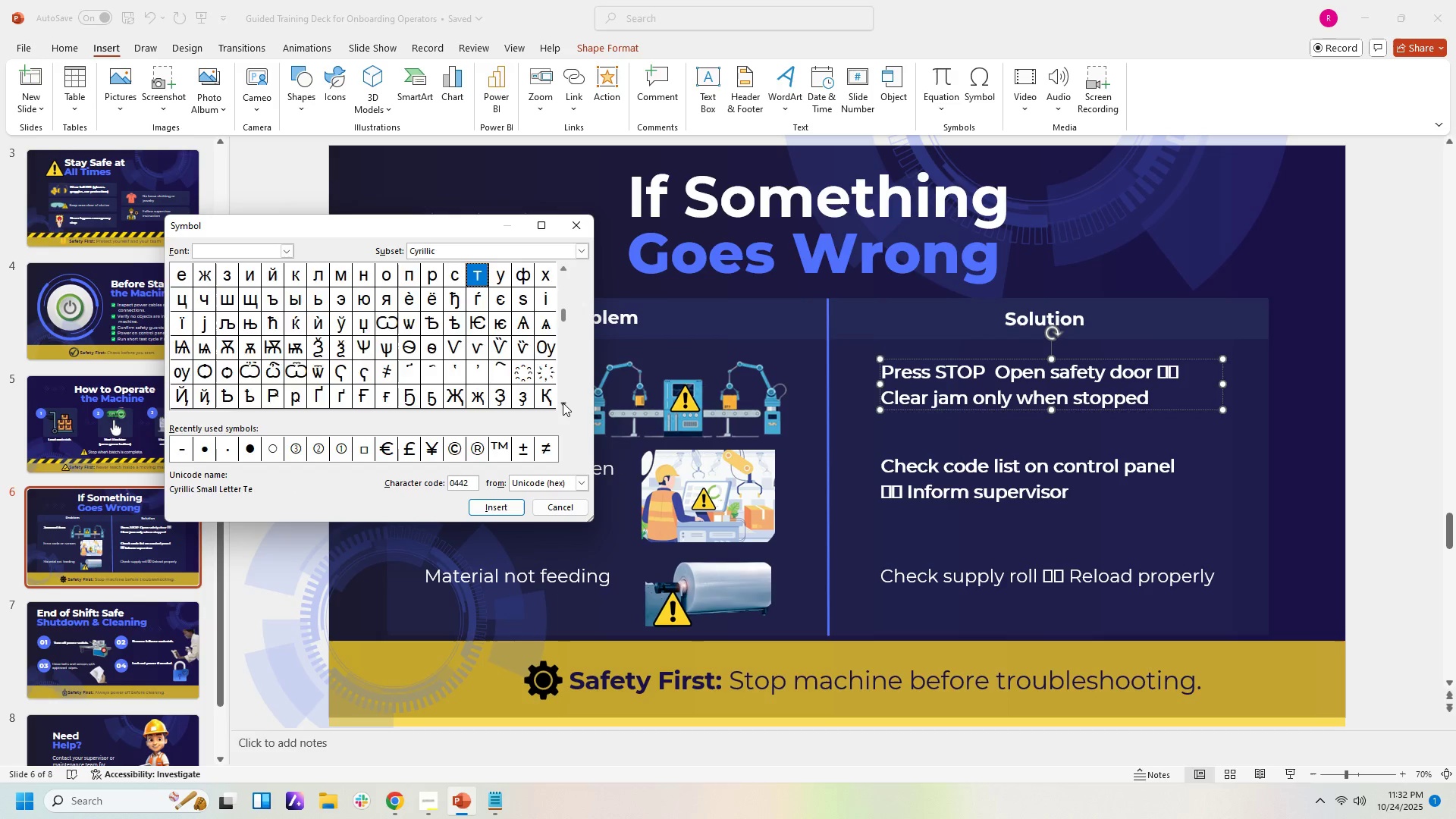 
double_click([563, 403])
 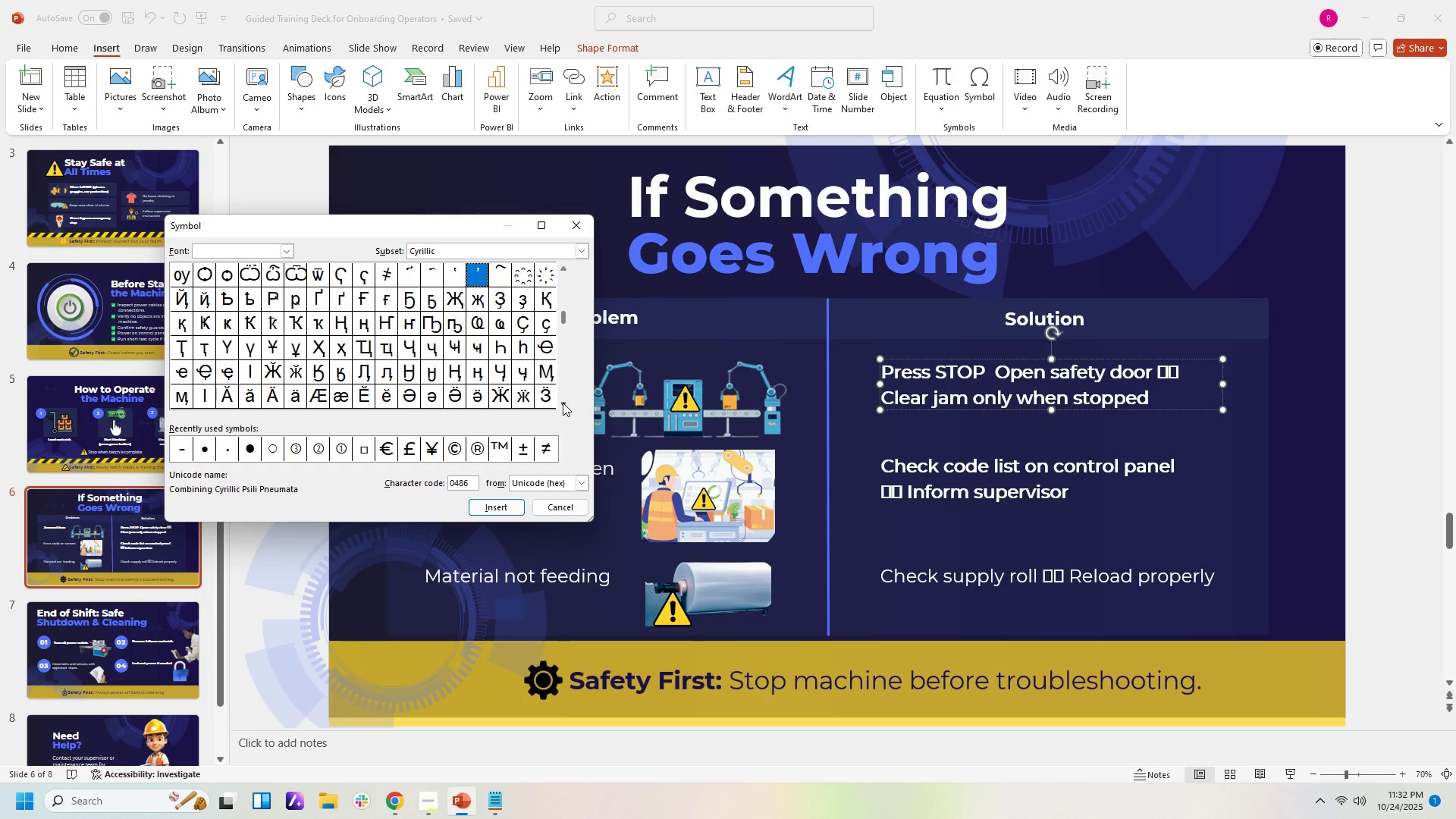 
left_click([563, 403])
 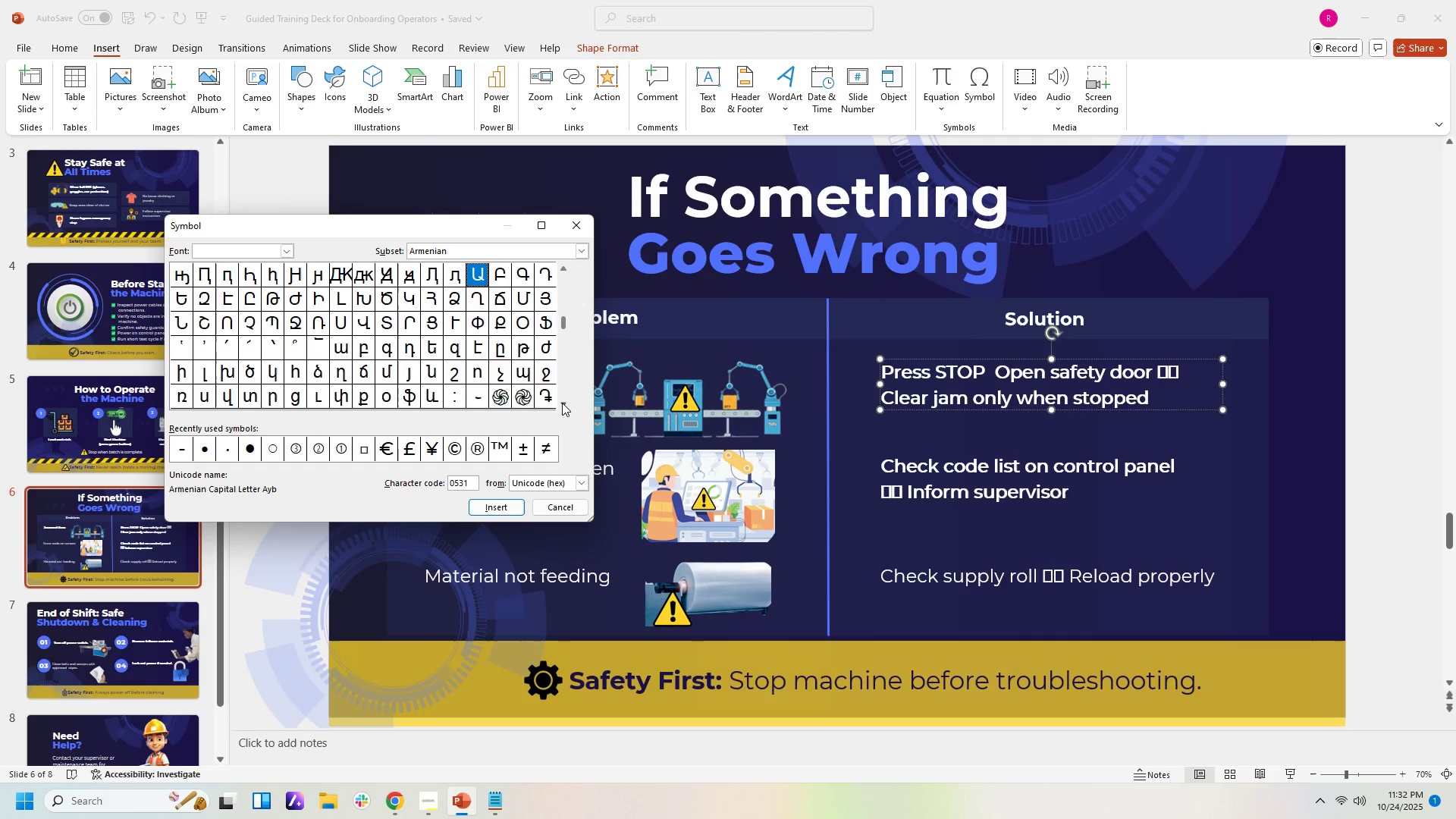 
double_click([562, 403])
 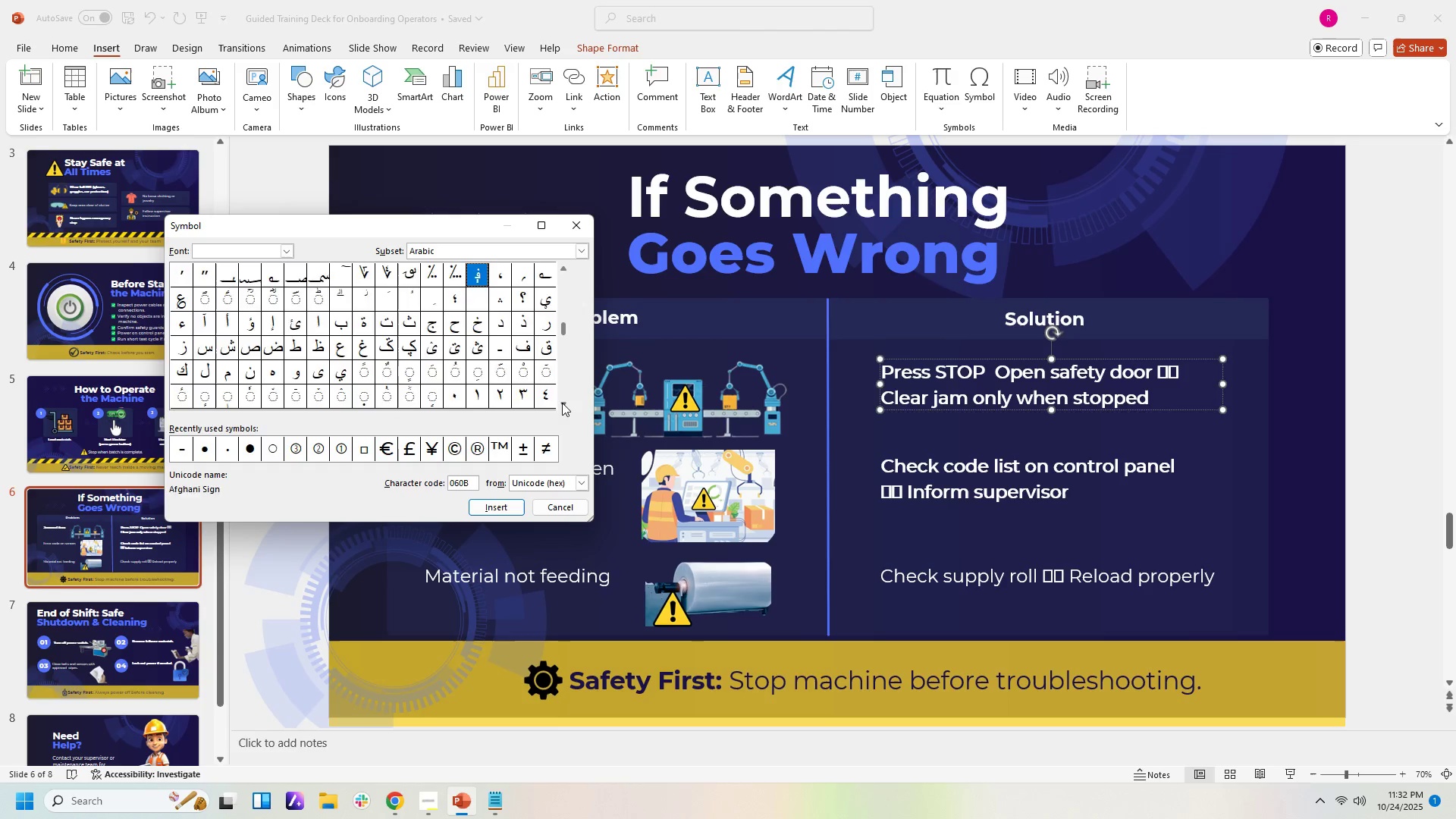 
left_click([562, 403])
 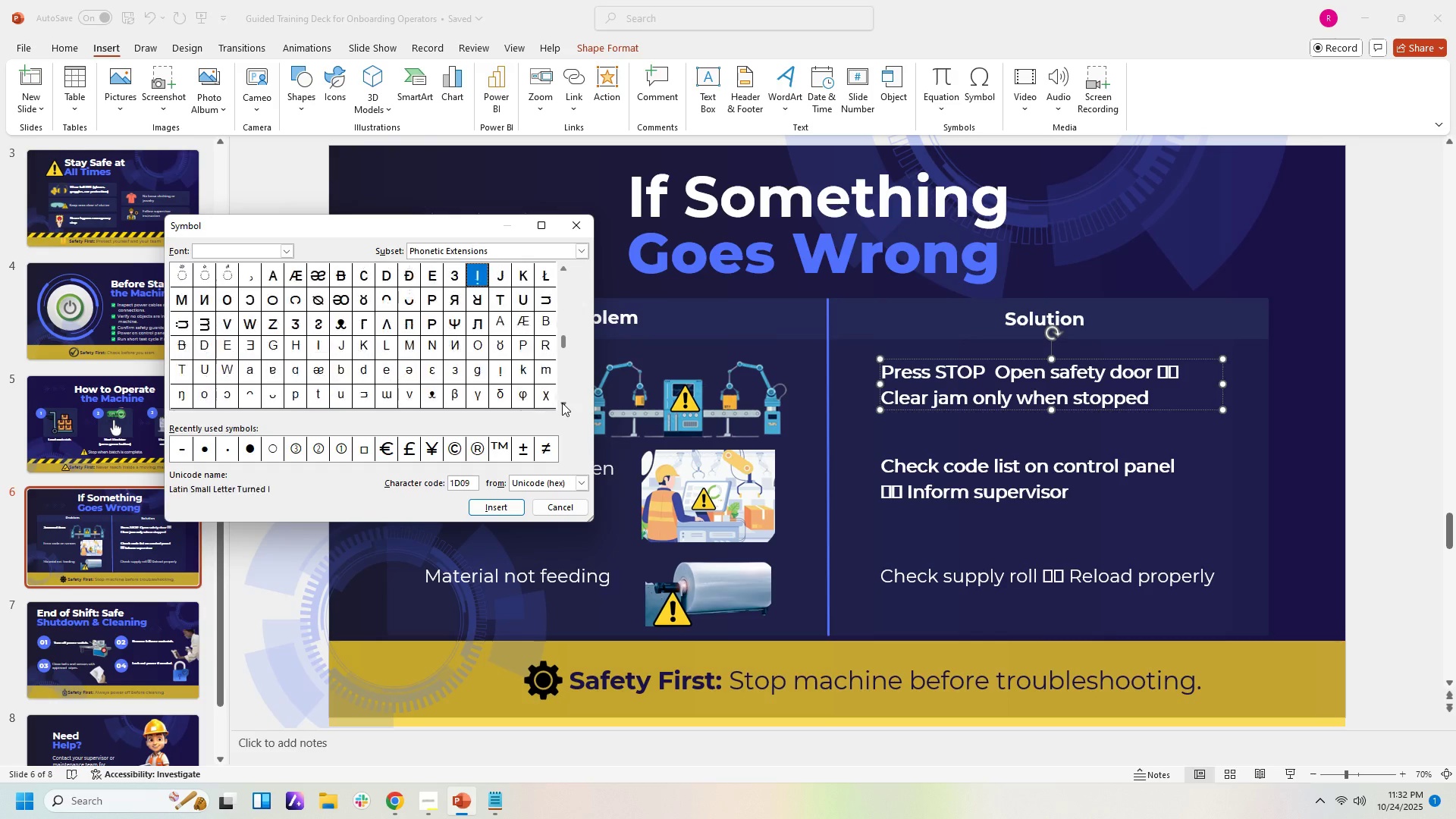 
left_click([562, 403])
 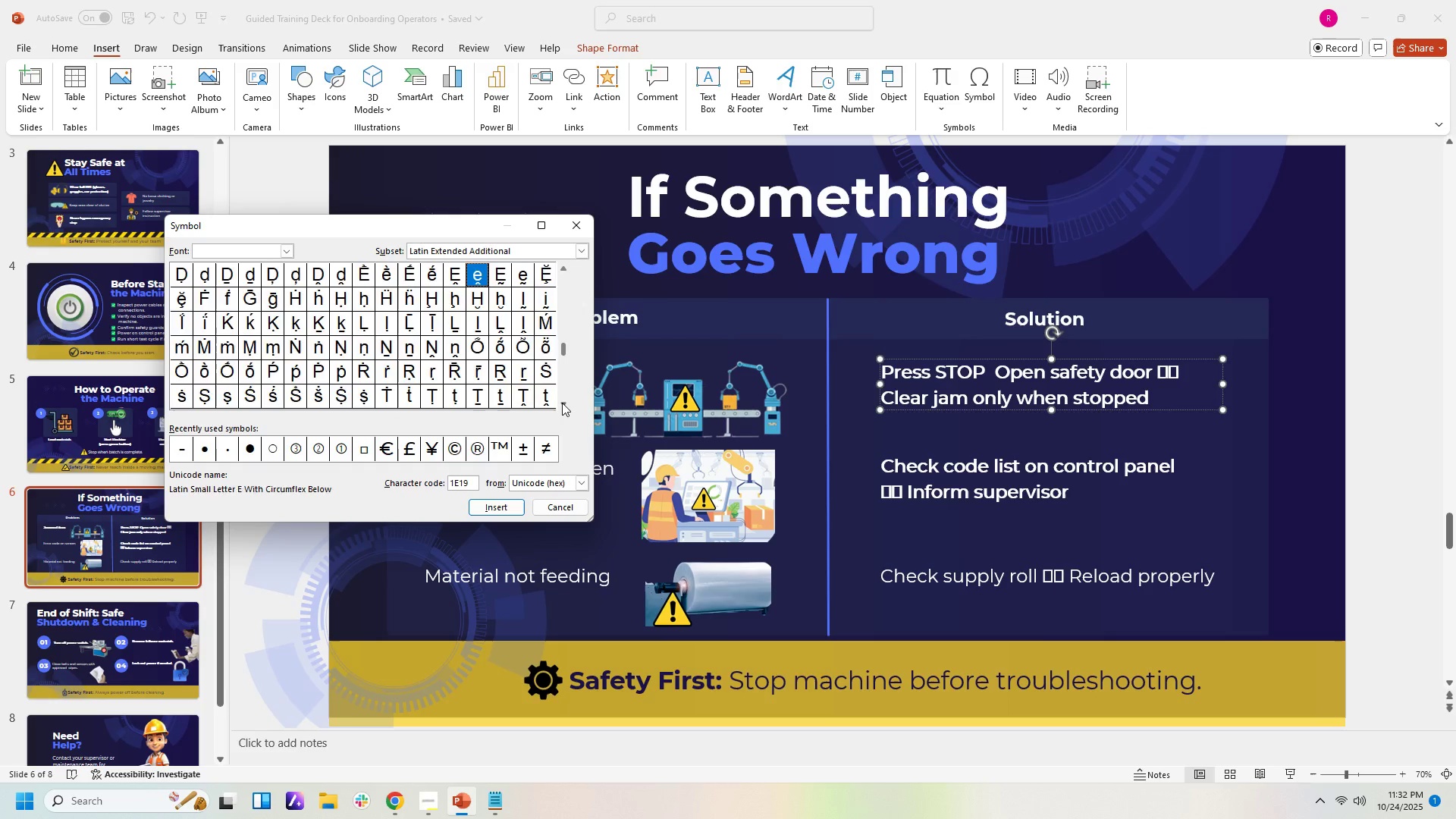 
left_click([562, 403])
 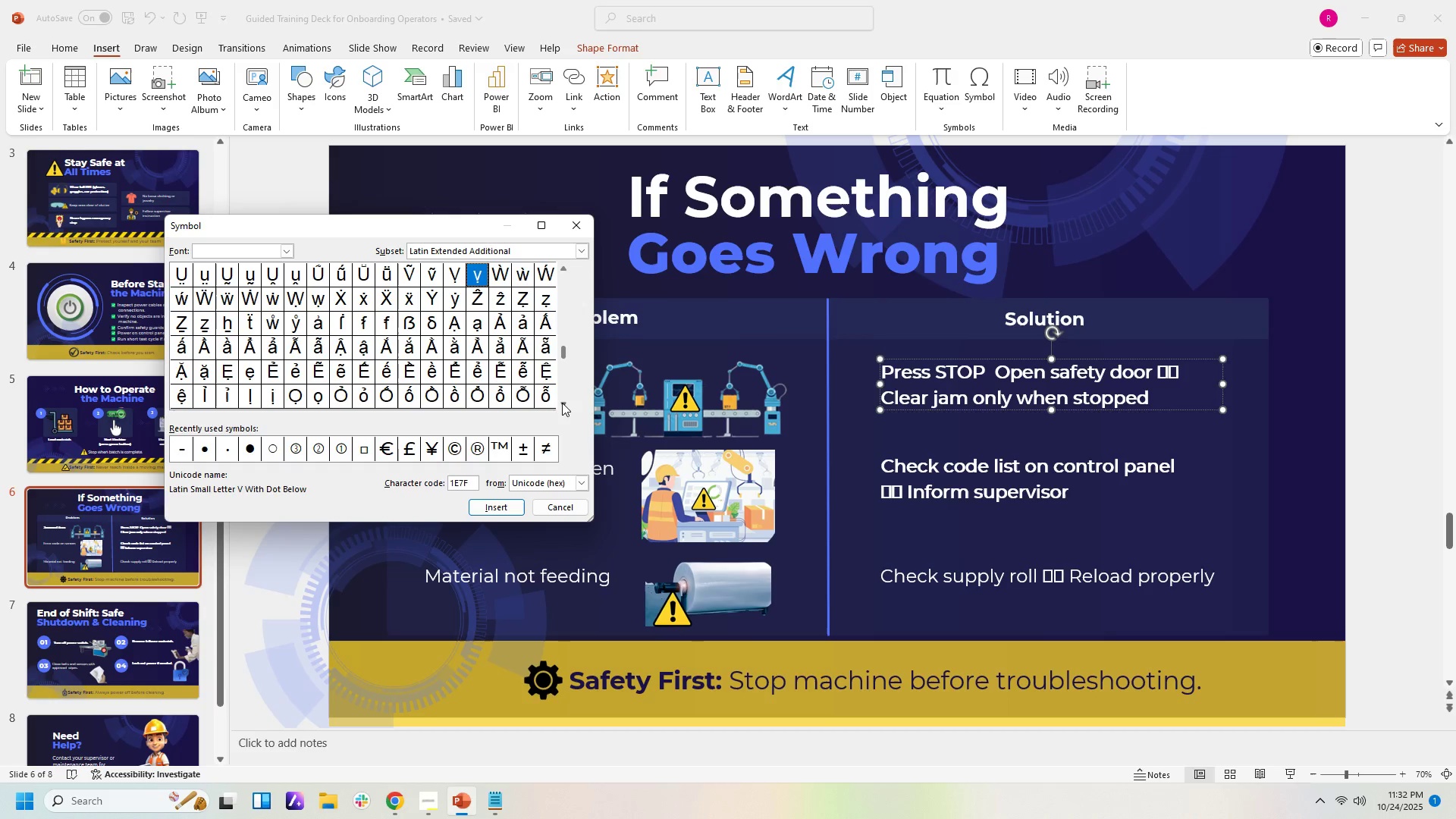 
double_click([562, 403])
 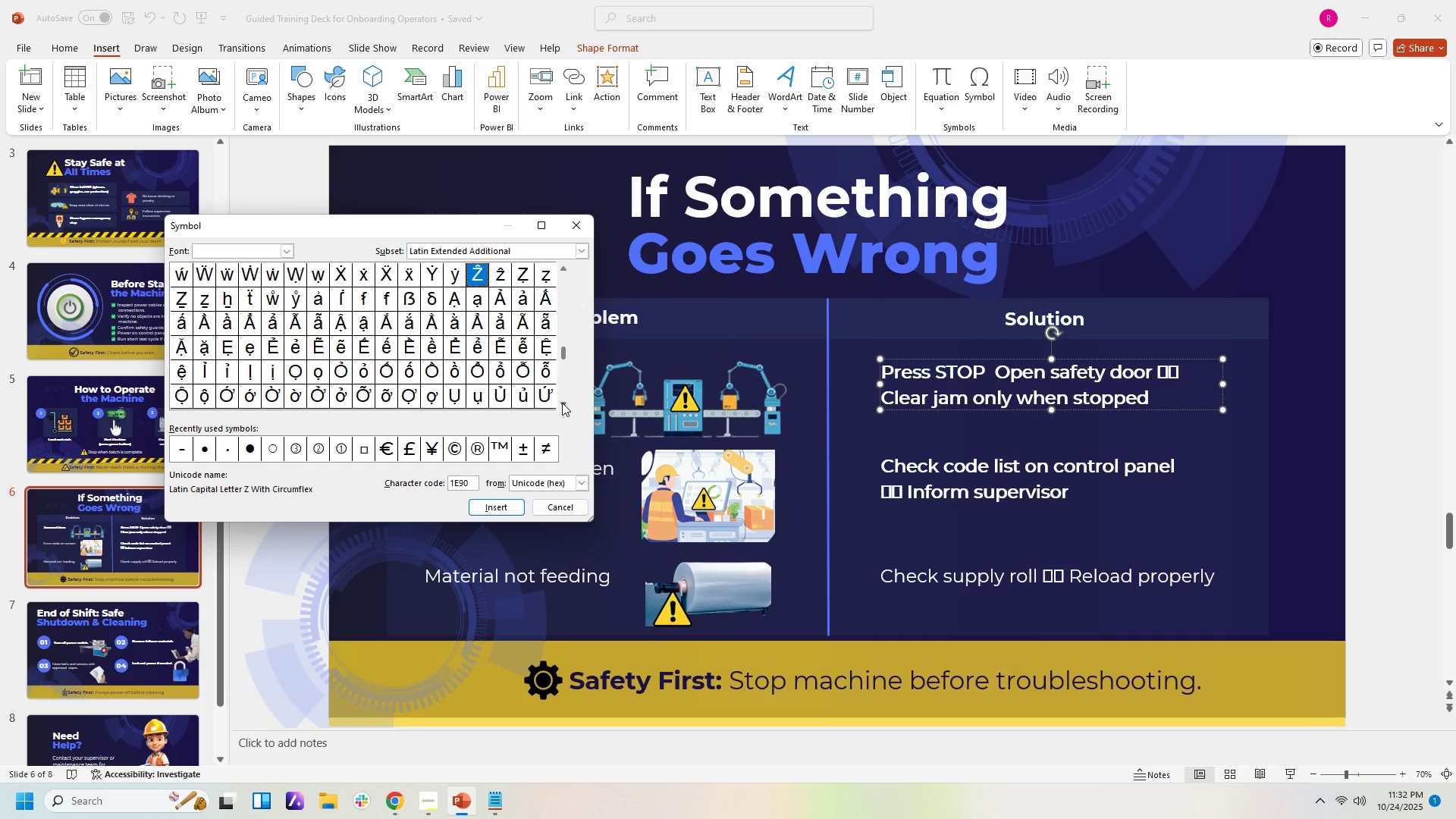 
triple_click([562, 403])
 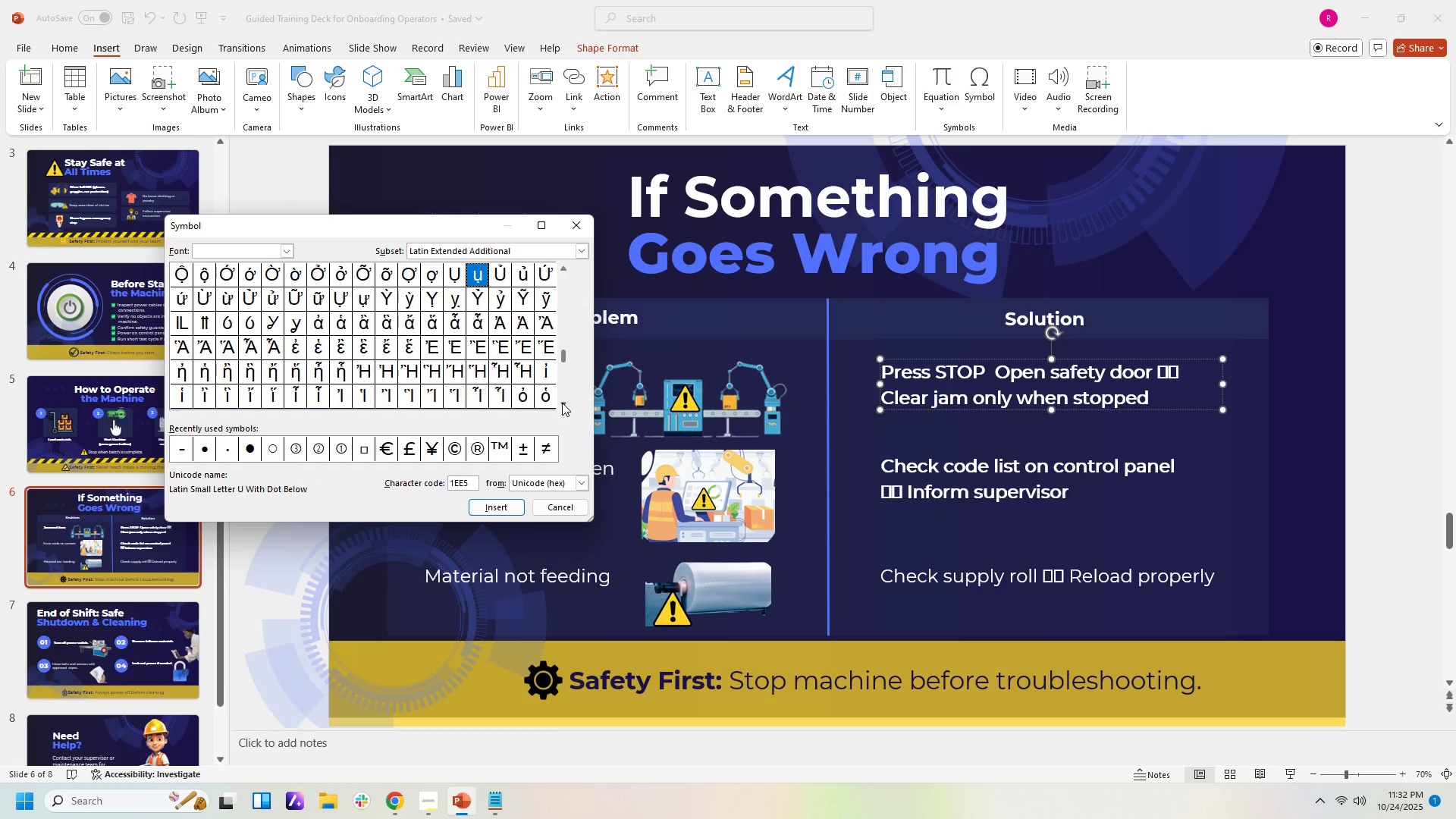 
triple_click([562, 403])
 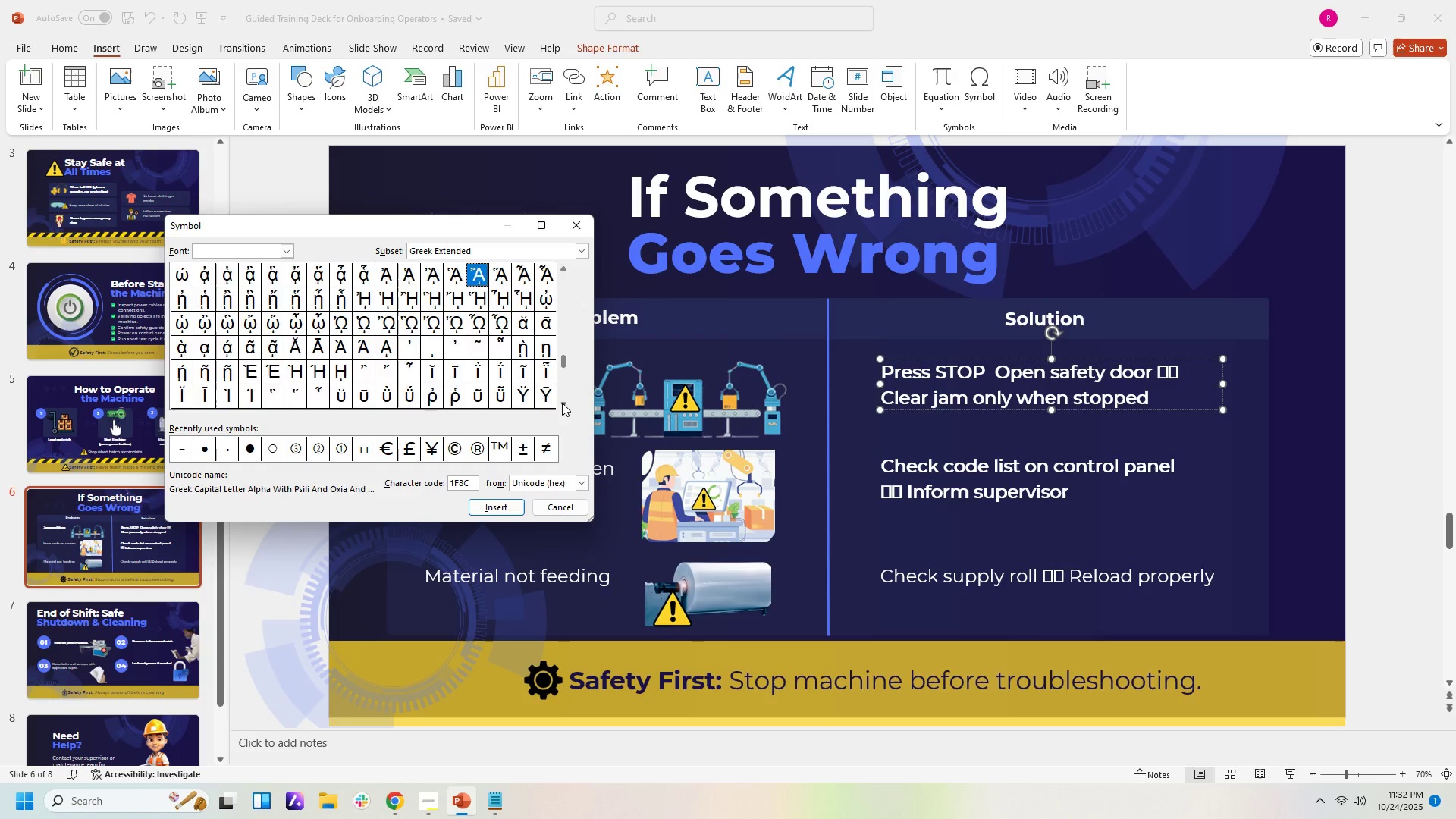 
left_click([562, 403])
 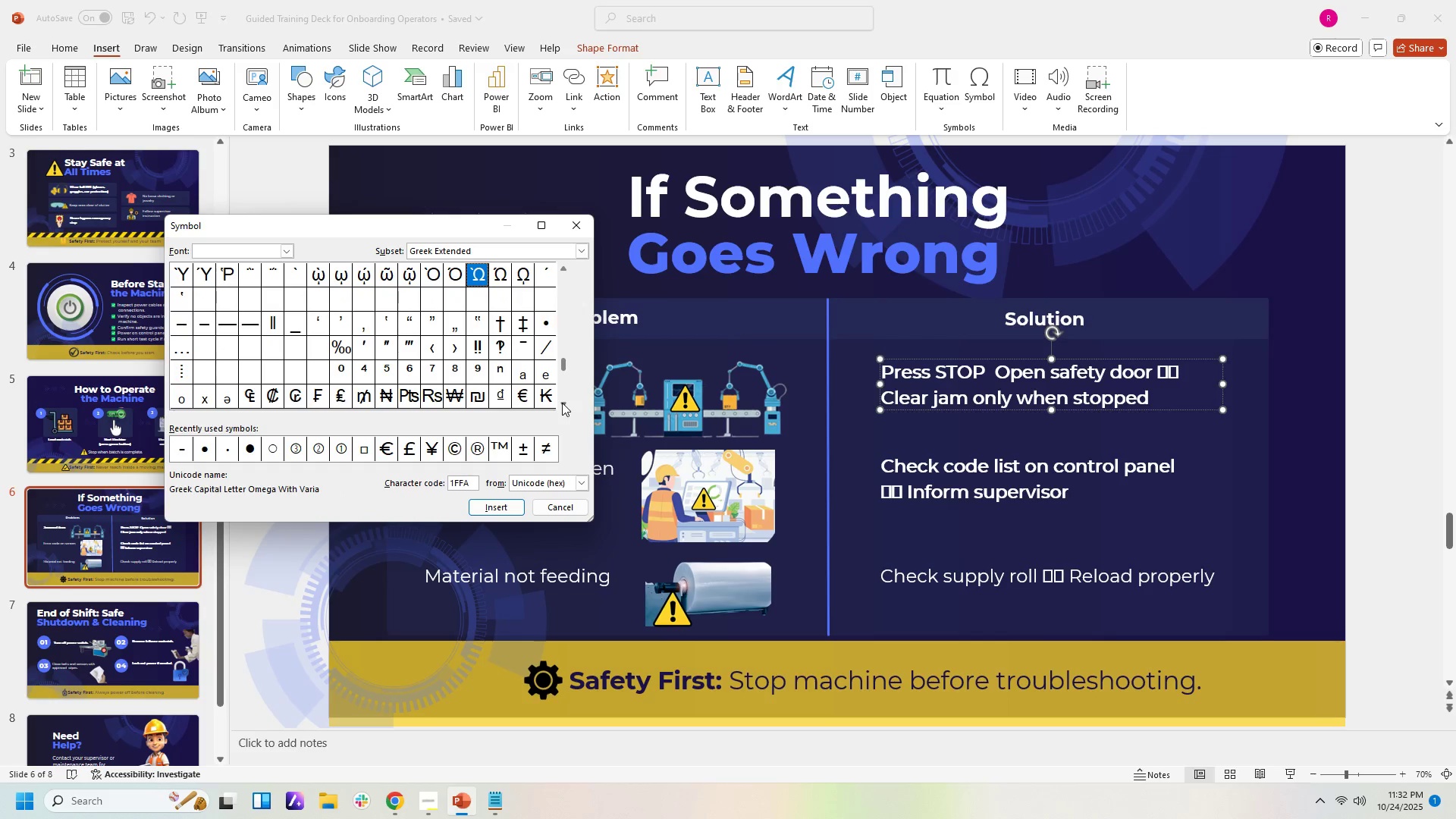 
left_click([562, 403])
 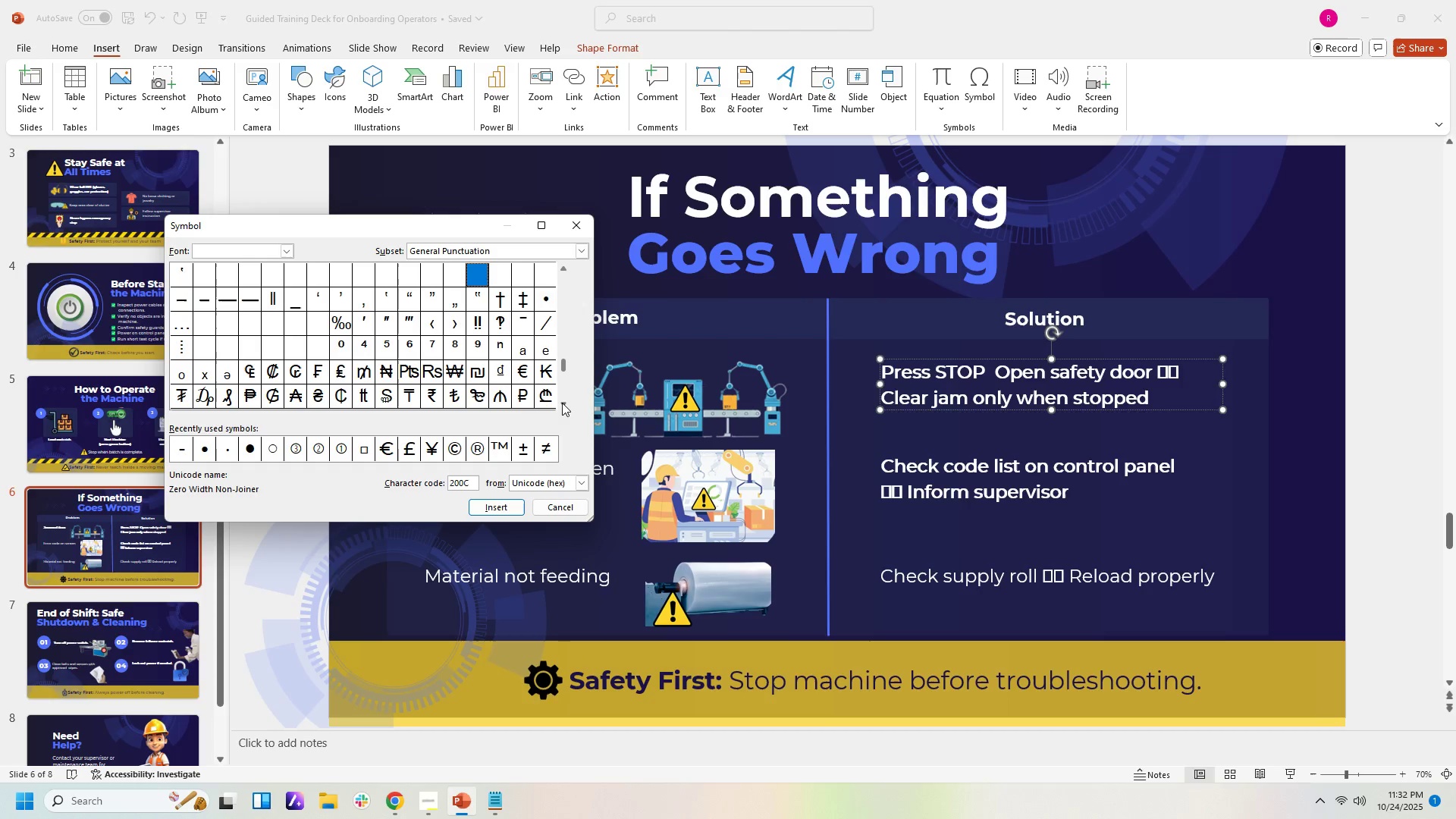 
double_click([562, 403])
 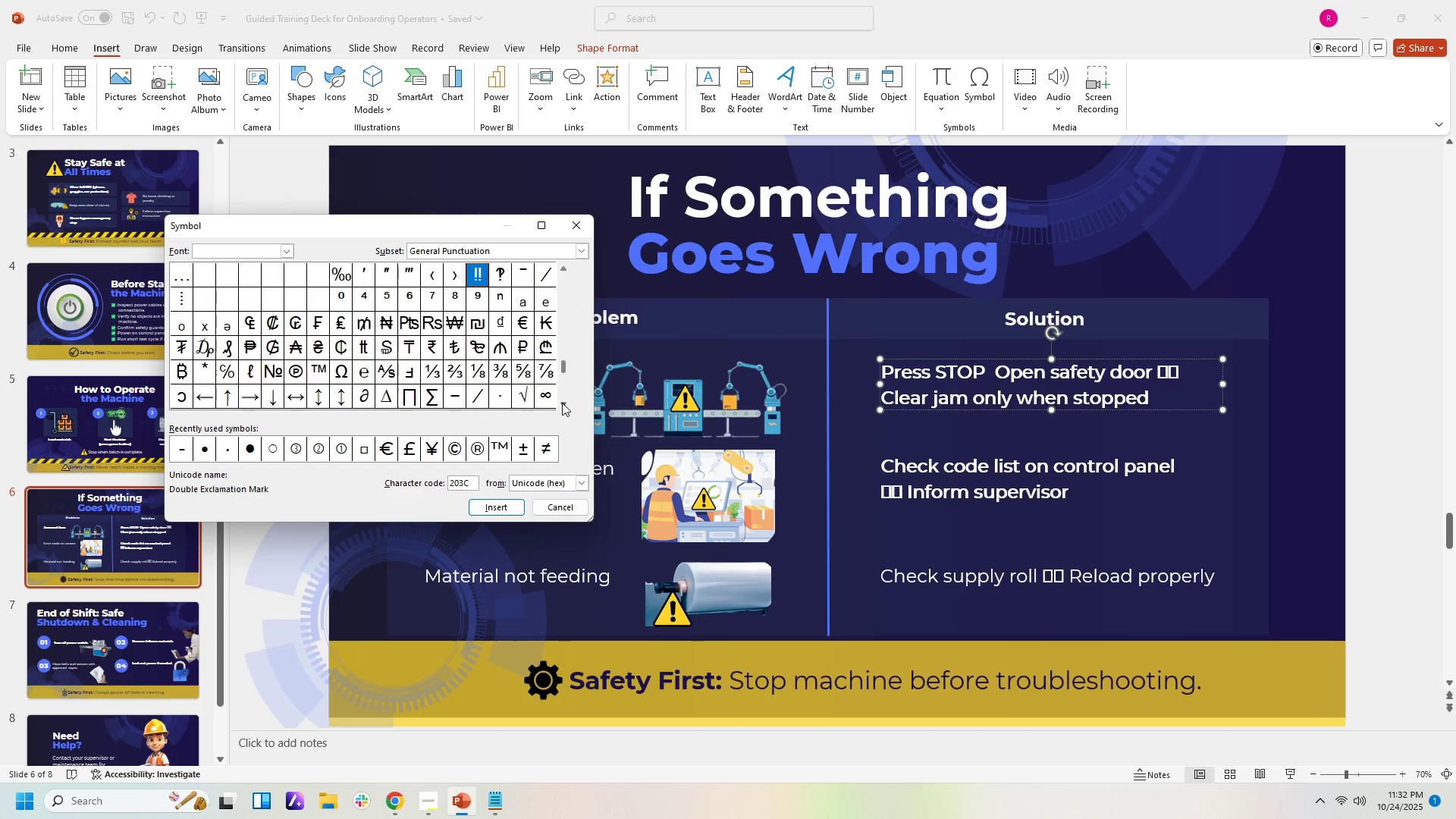 
triple_click([562, 403])
 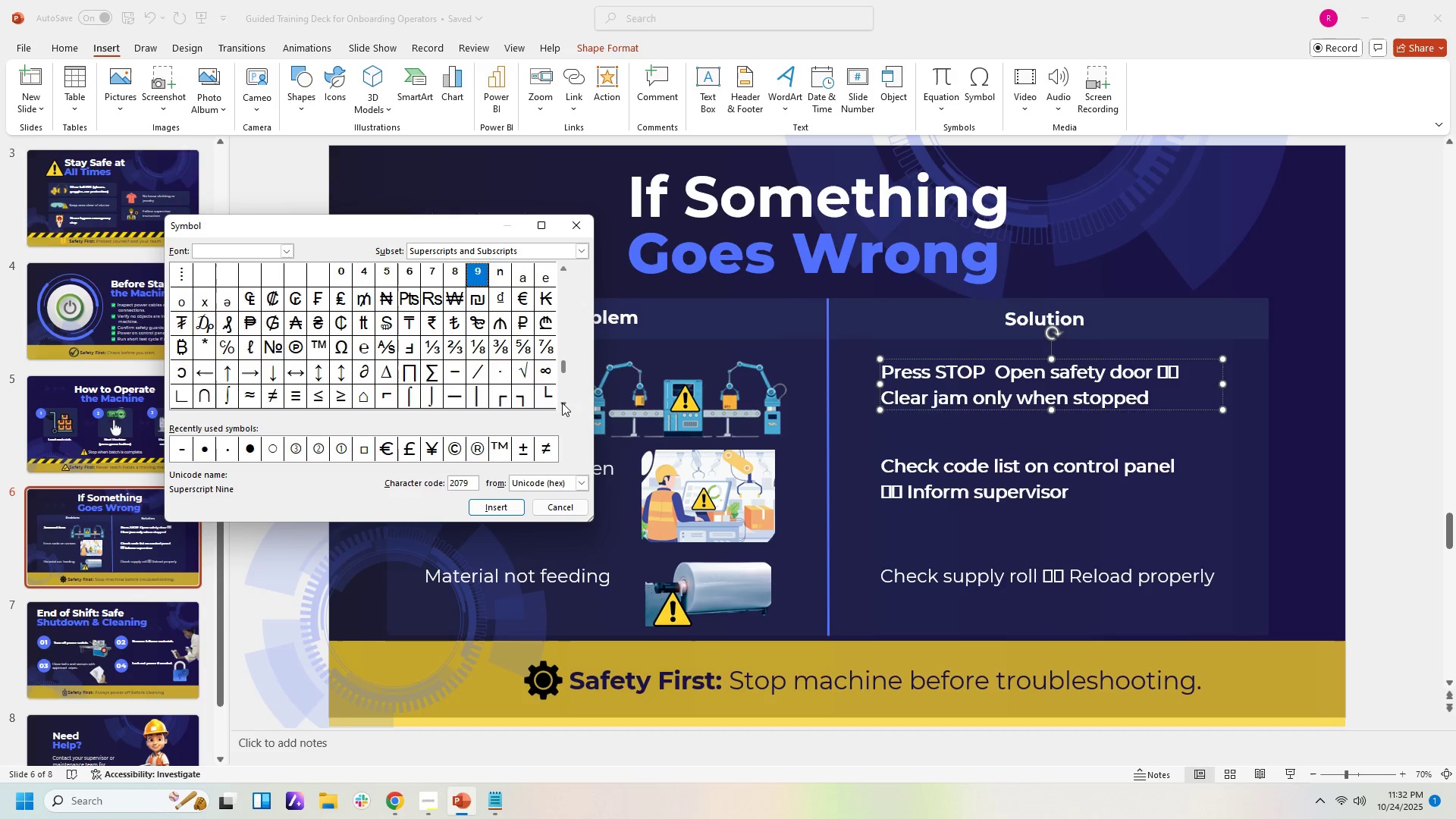 
triple_click([562, 403])
 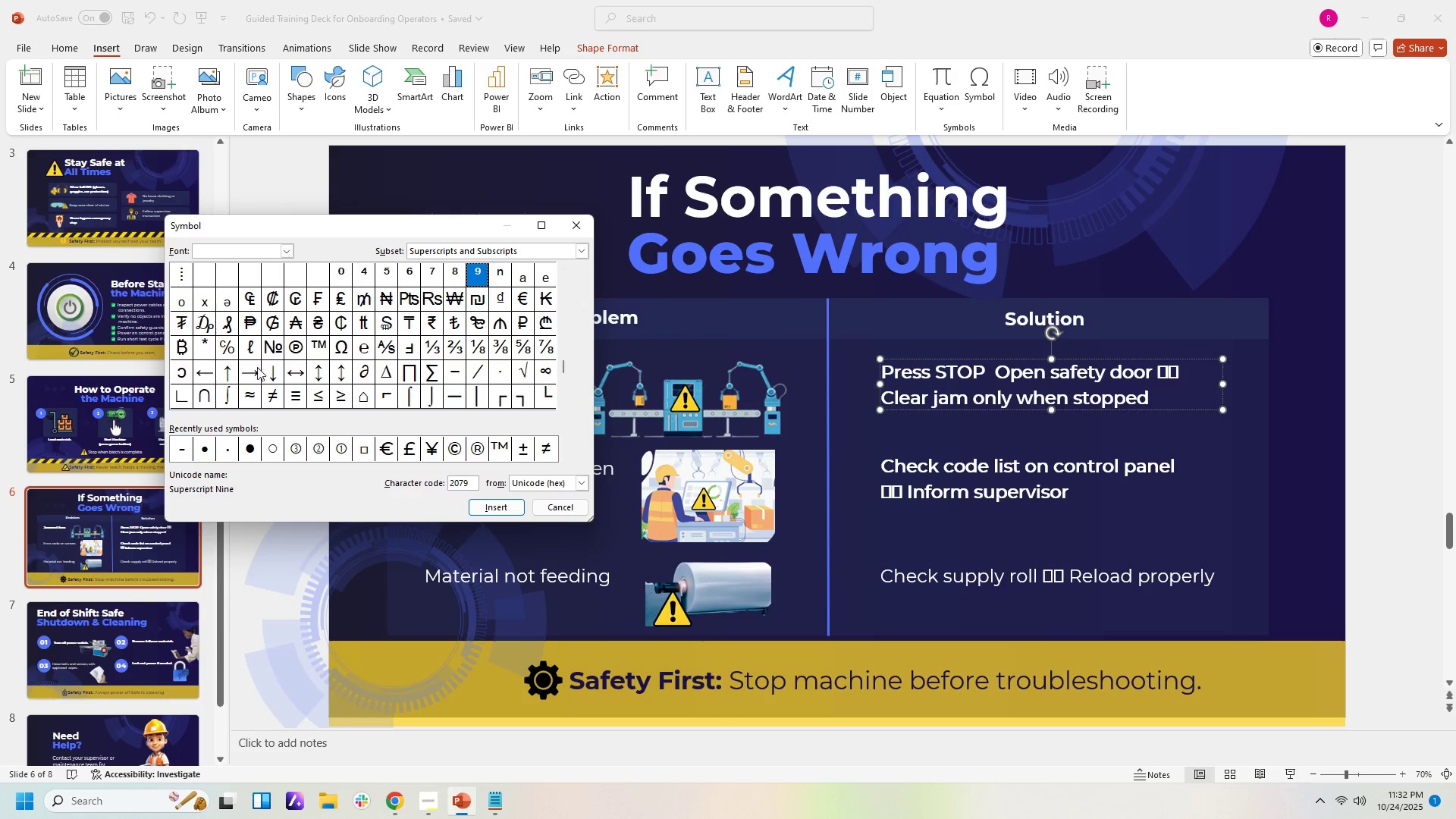 
left_click([255, 369])
 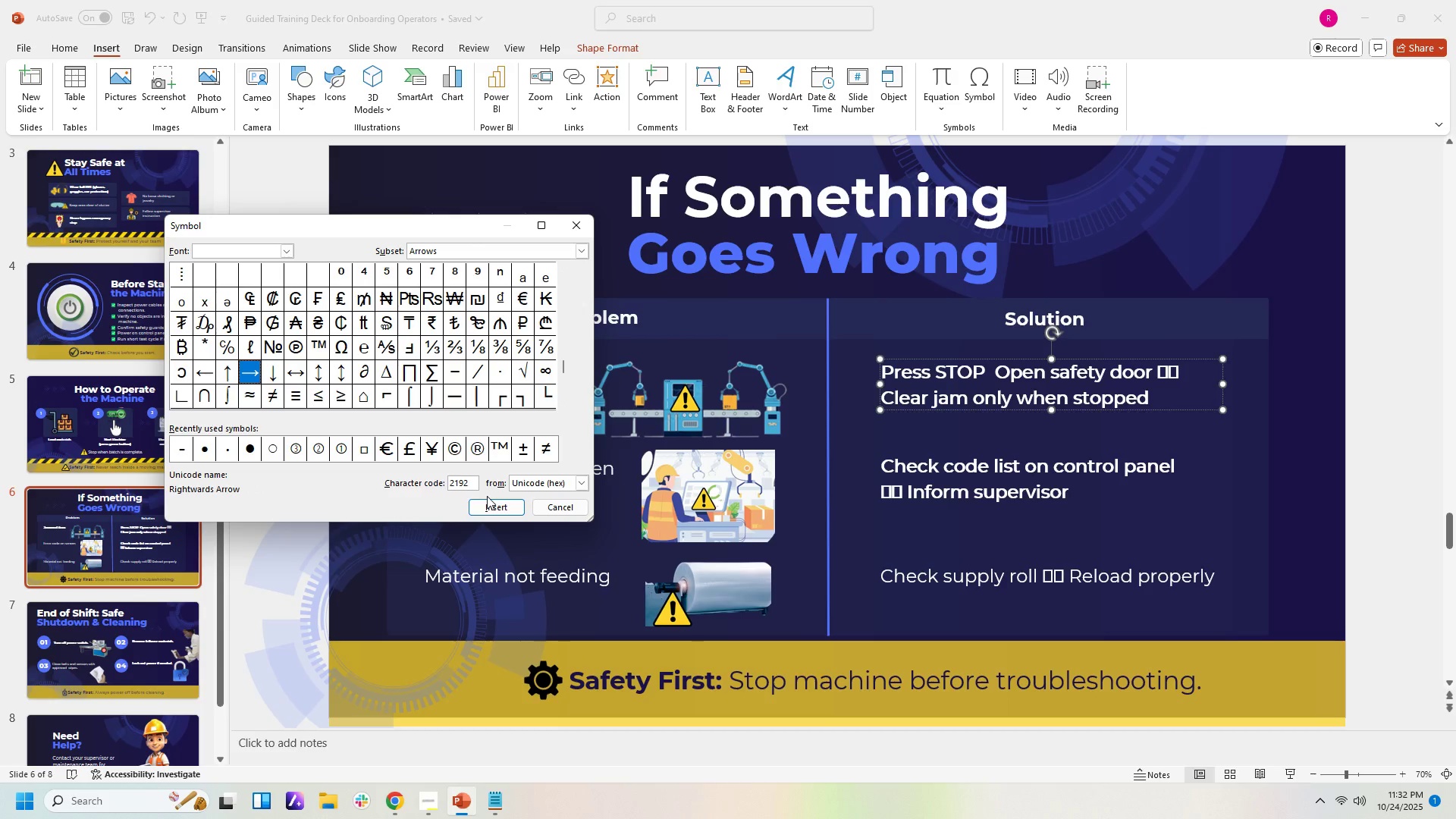 
left_click([496, 502])
 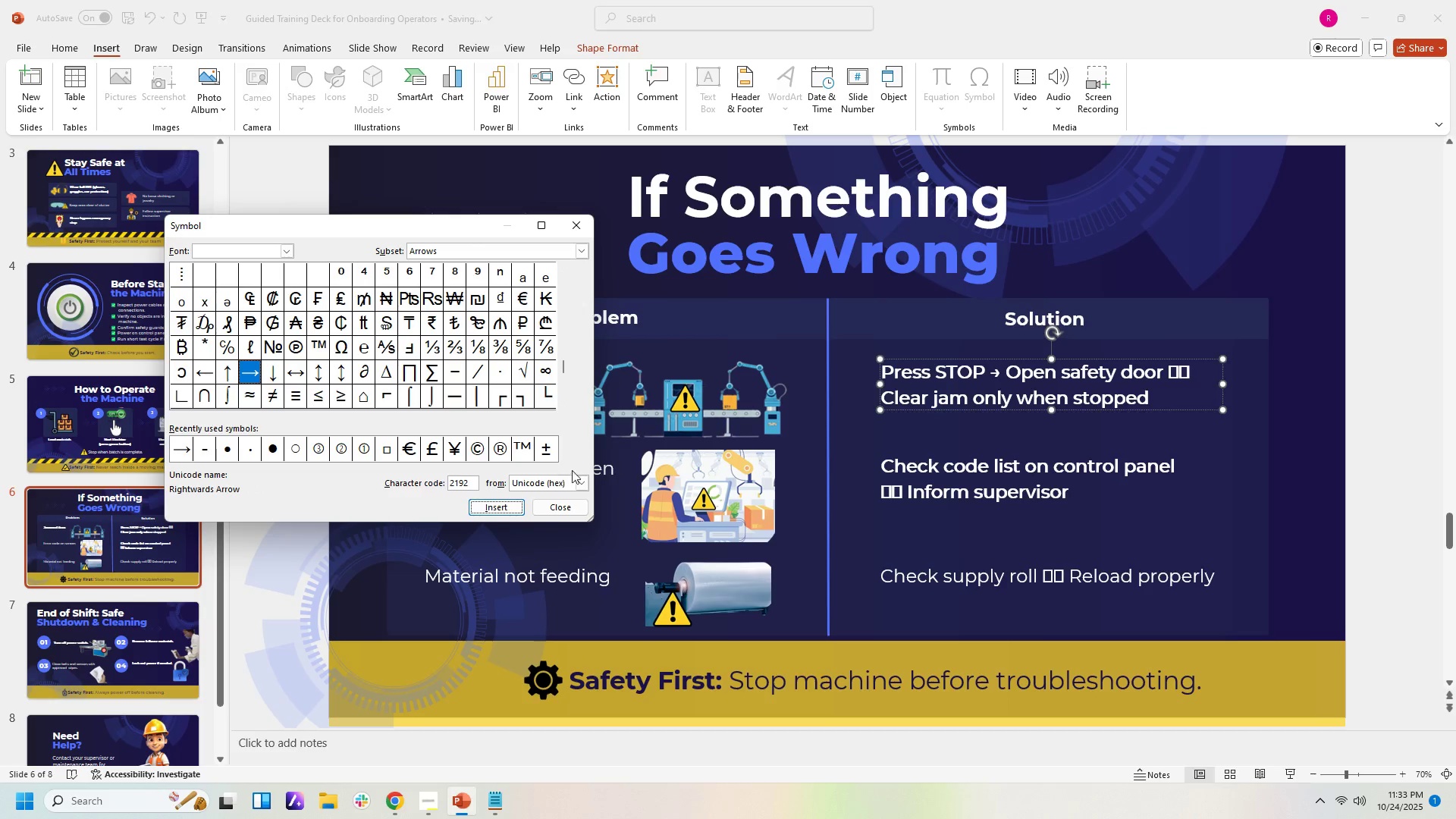 
left_click([1006, 374])
 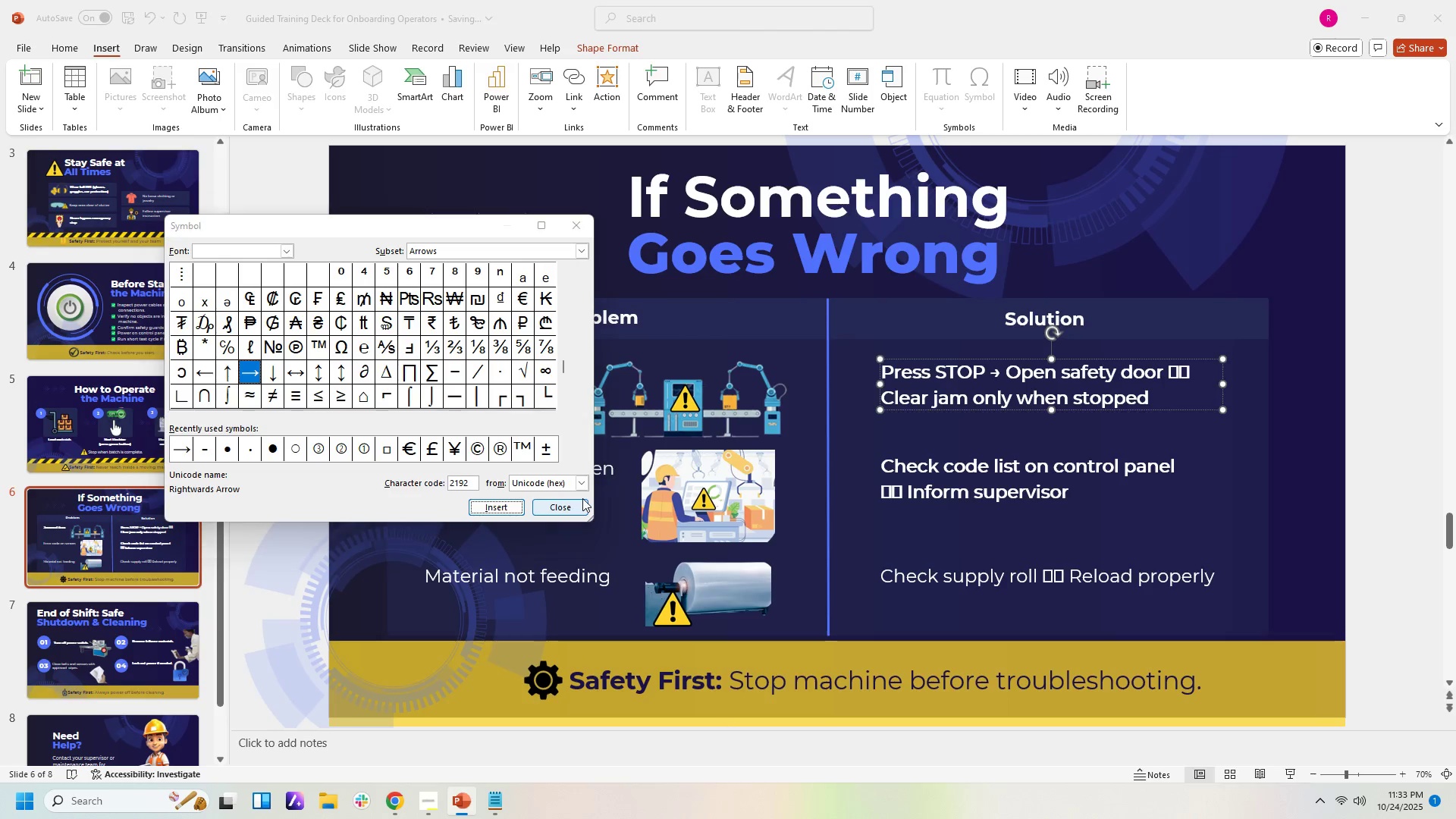 
left_click([568, 505])
 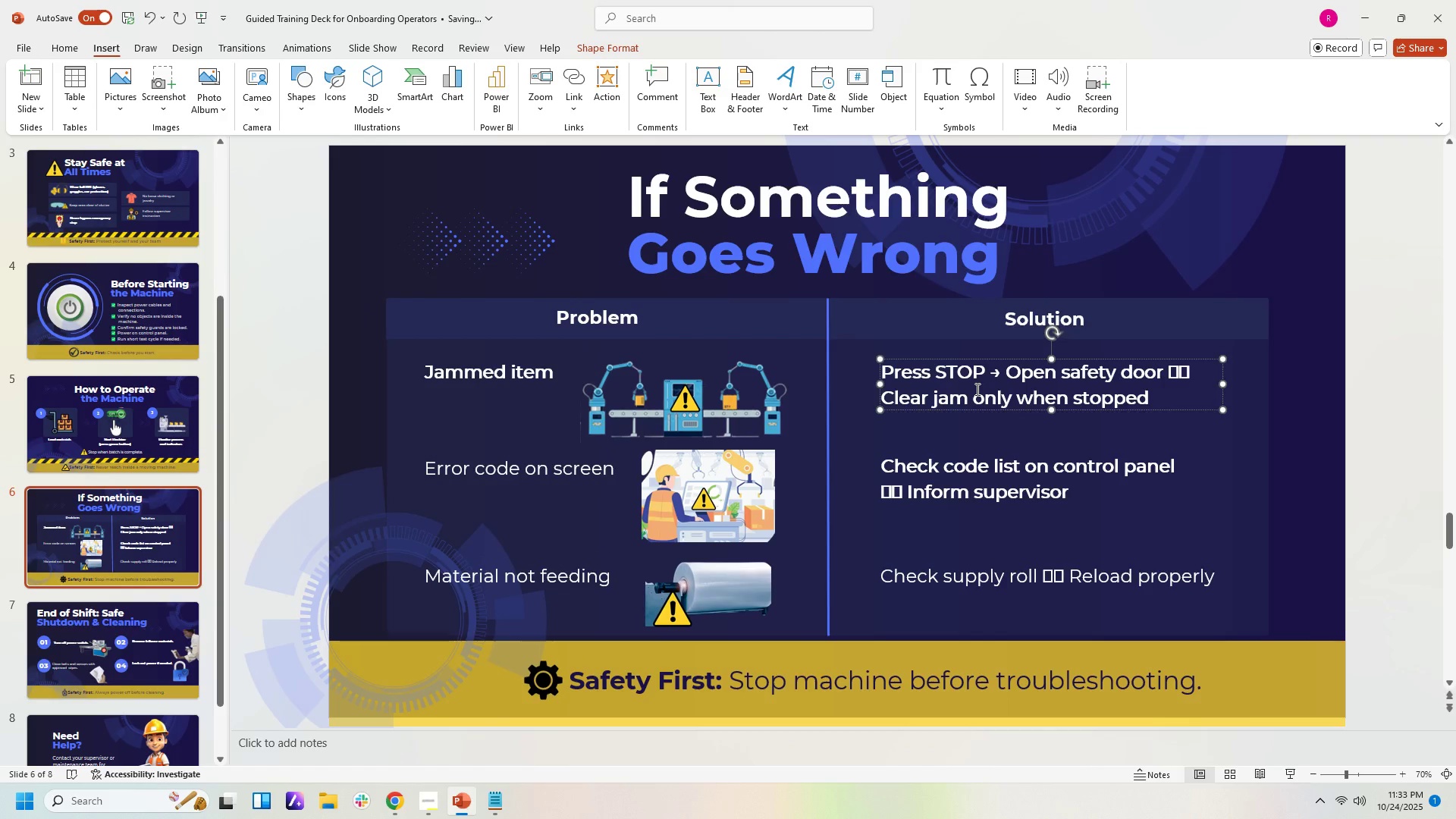 
key(Shift+ArrowRight)
 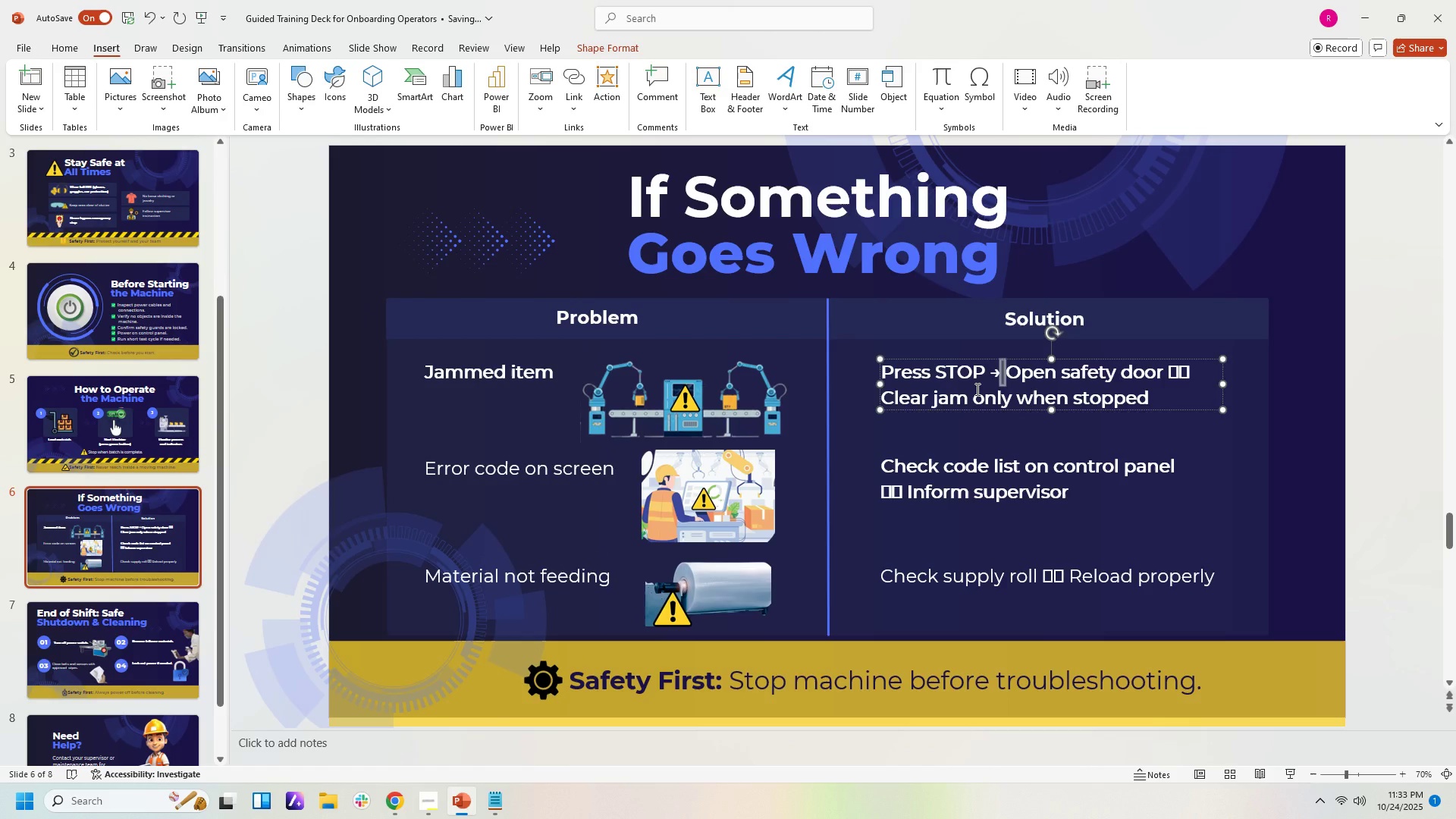 
key(ArrowLeft)
 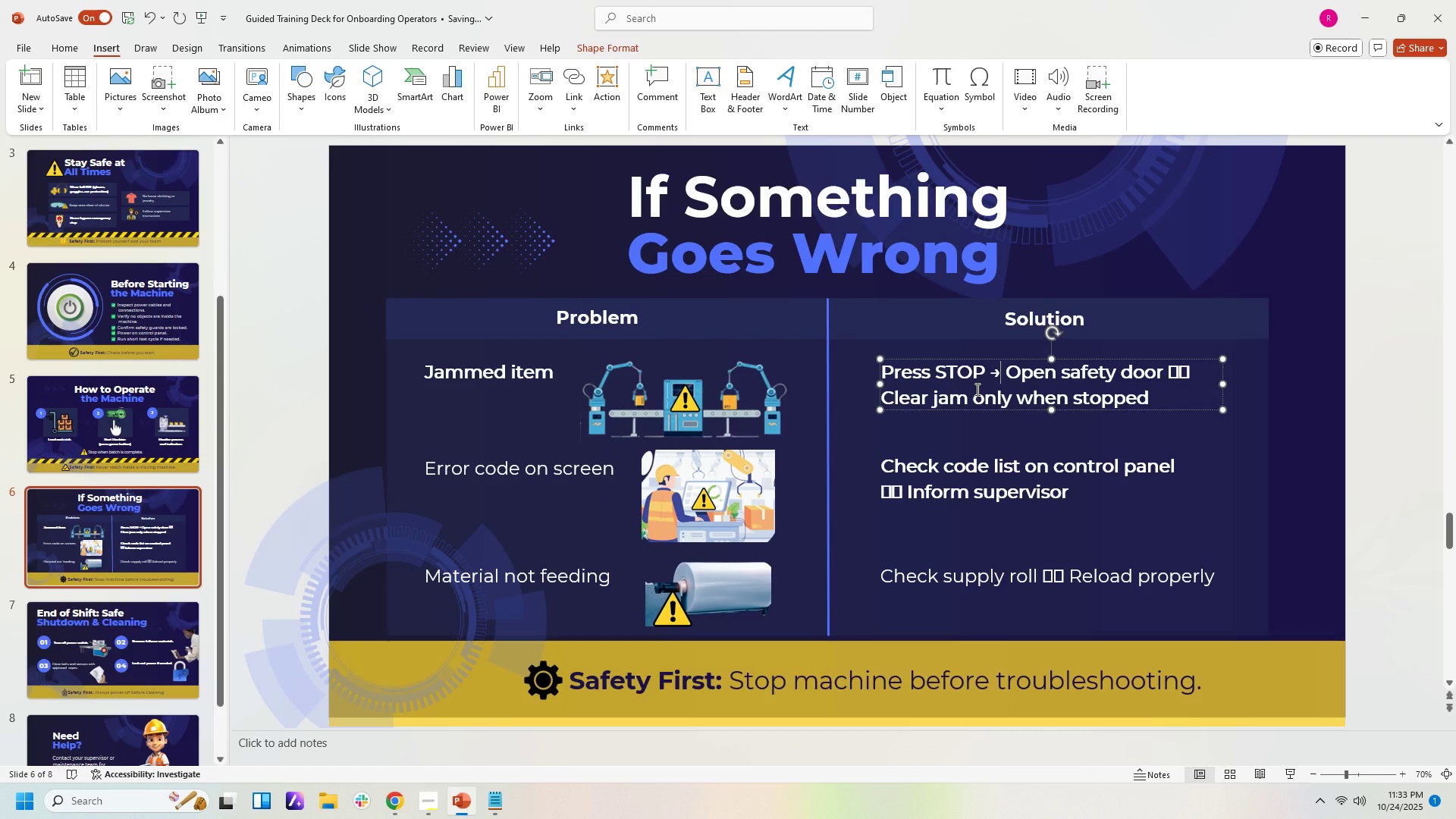 
key(Shift+ArrowLeft)
 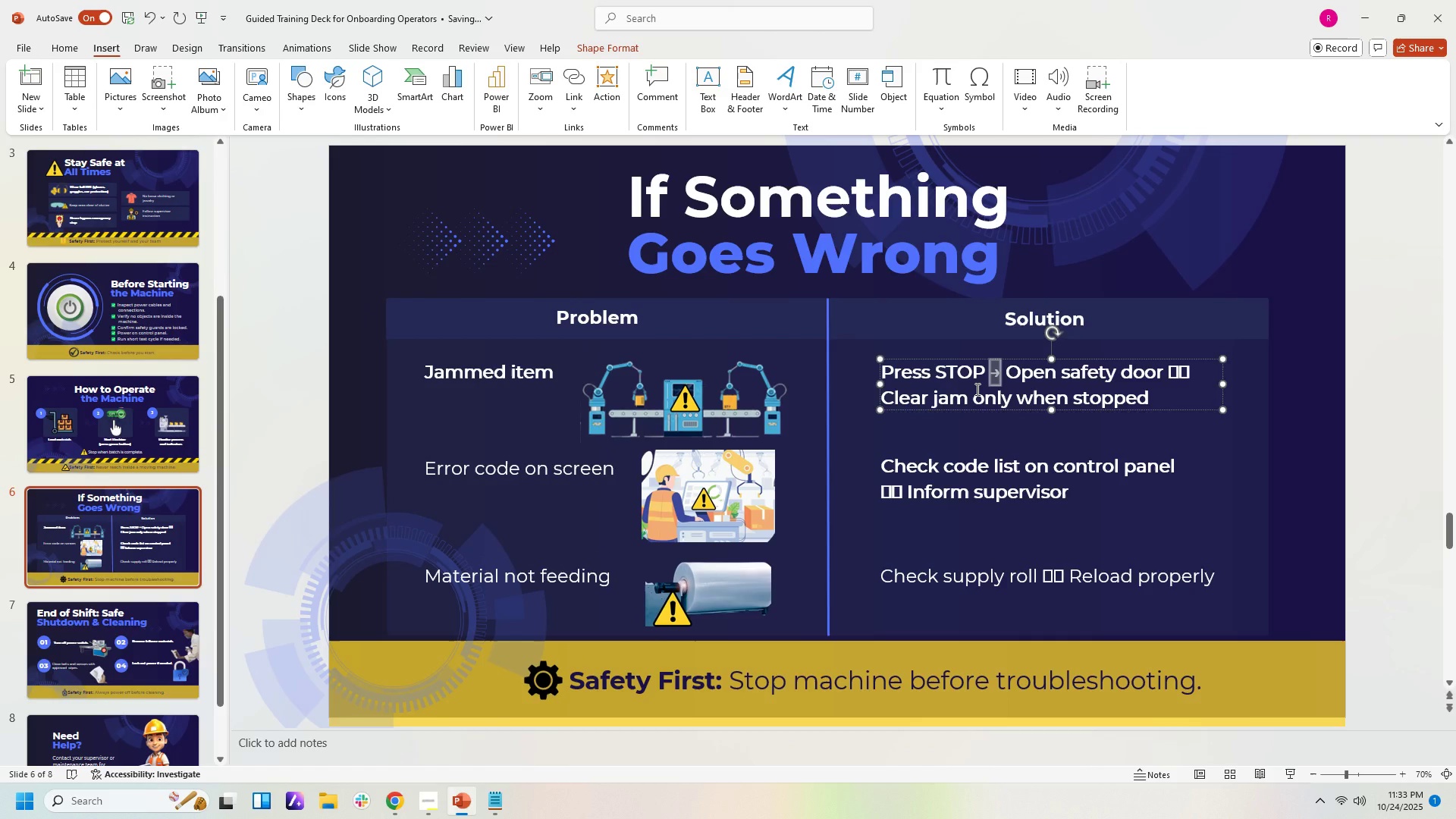 
key(Control+C)
 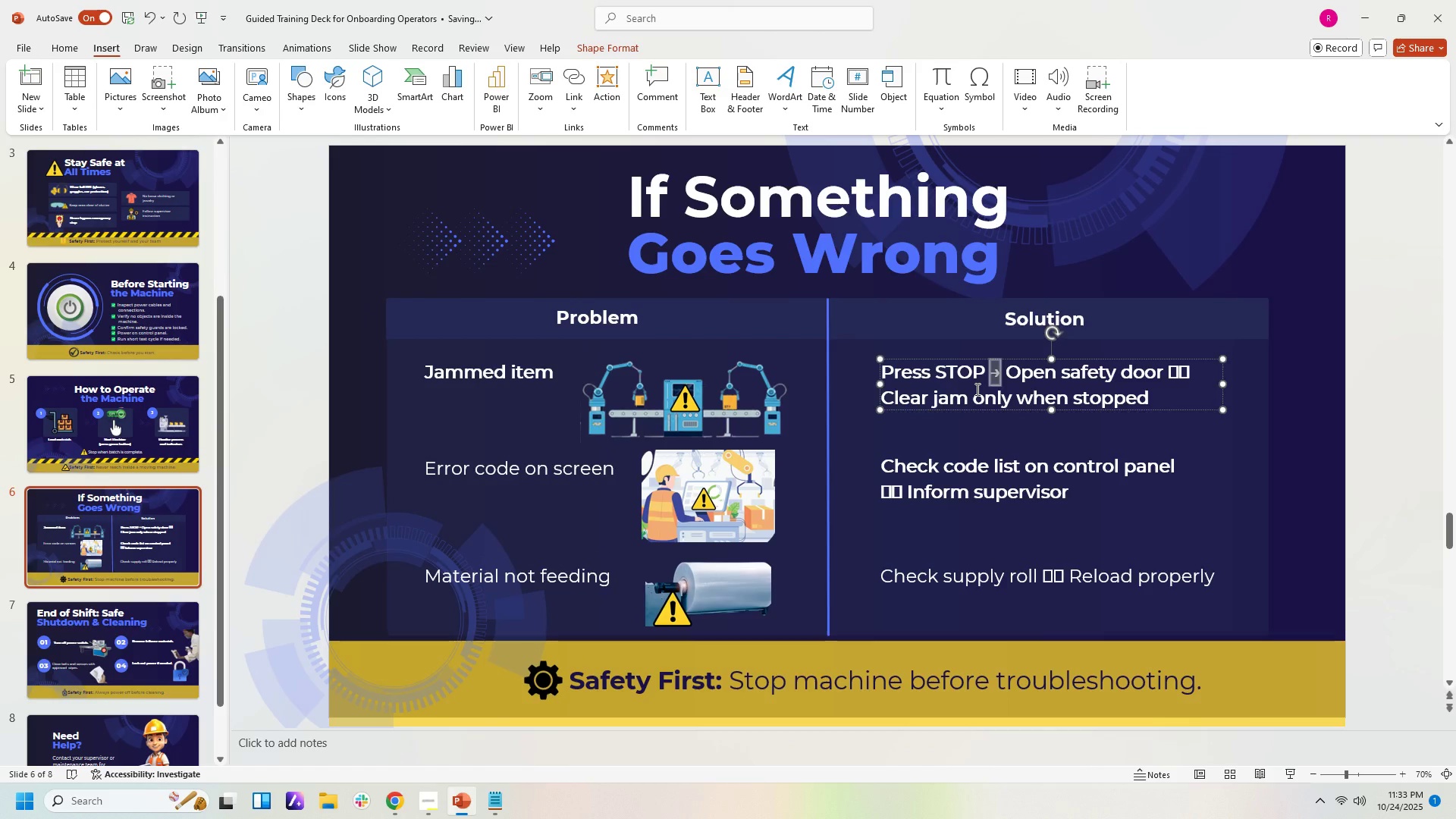 
key(ArrowRight)
 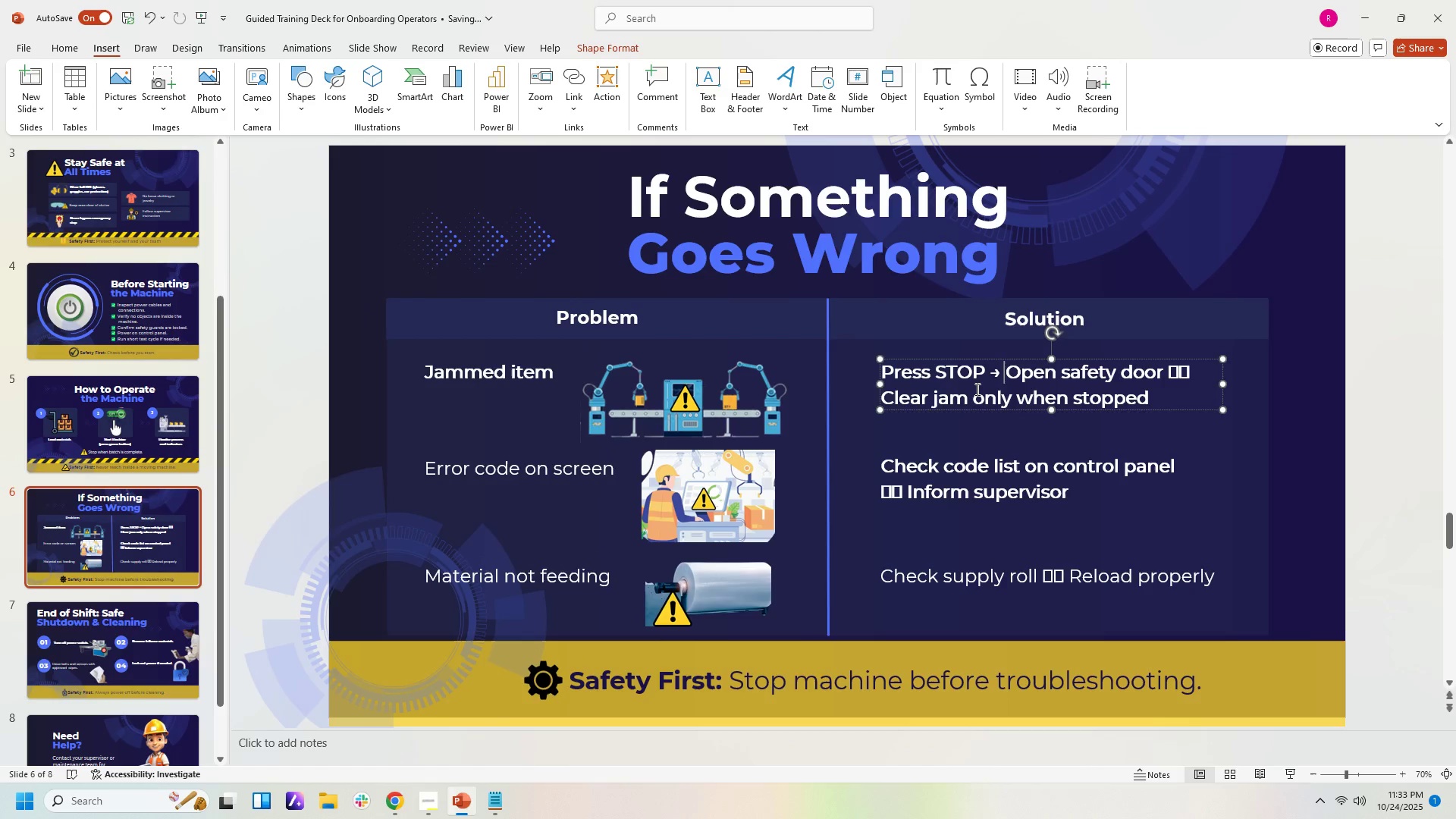 
hold_key(key=ArrowRight, duration=1.12)
 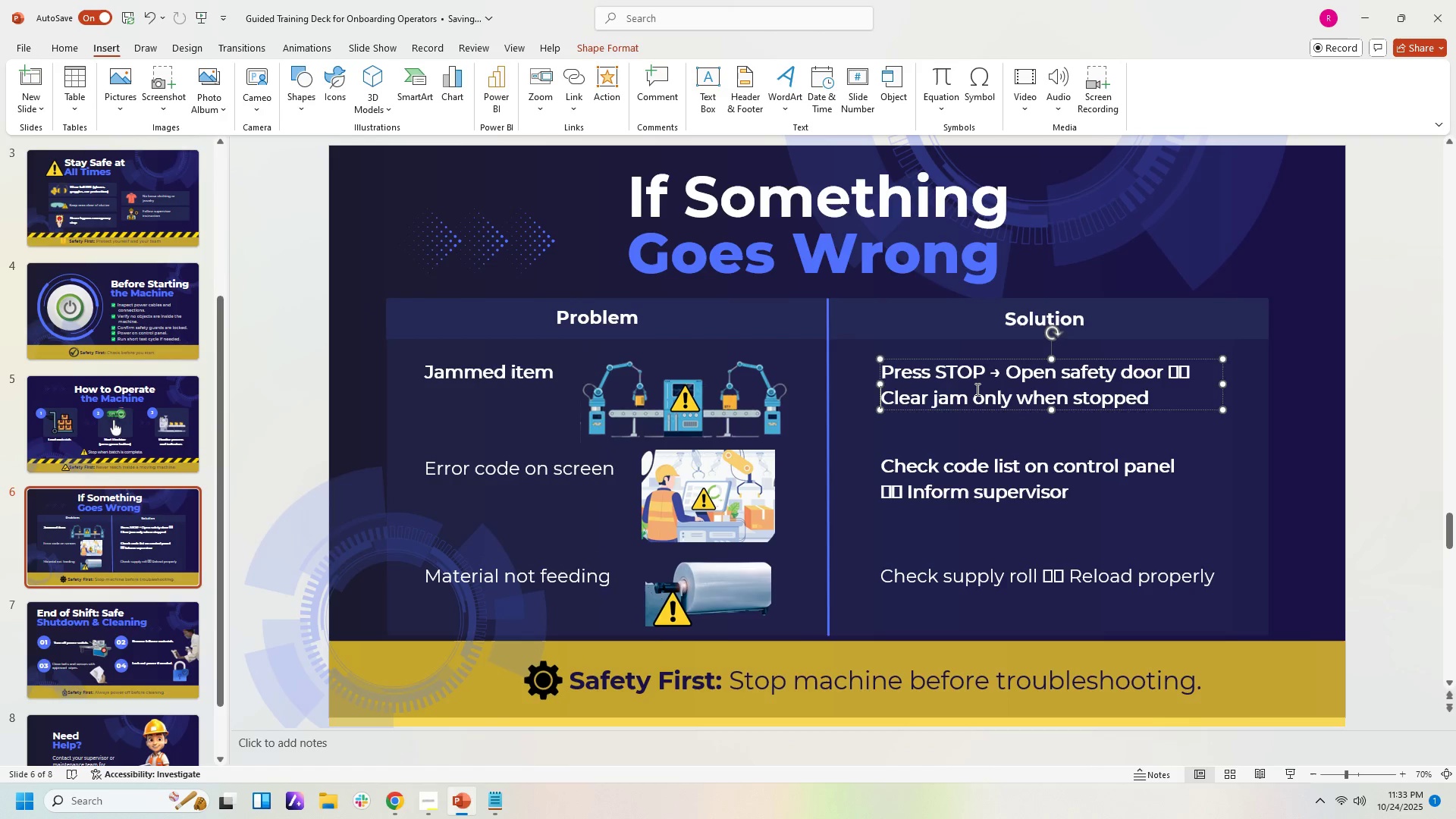 
key(ArrowRight)
 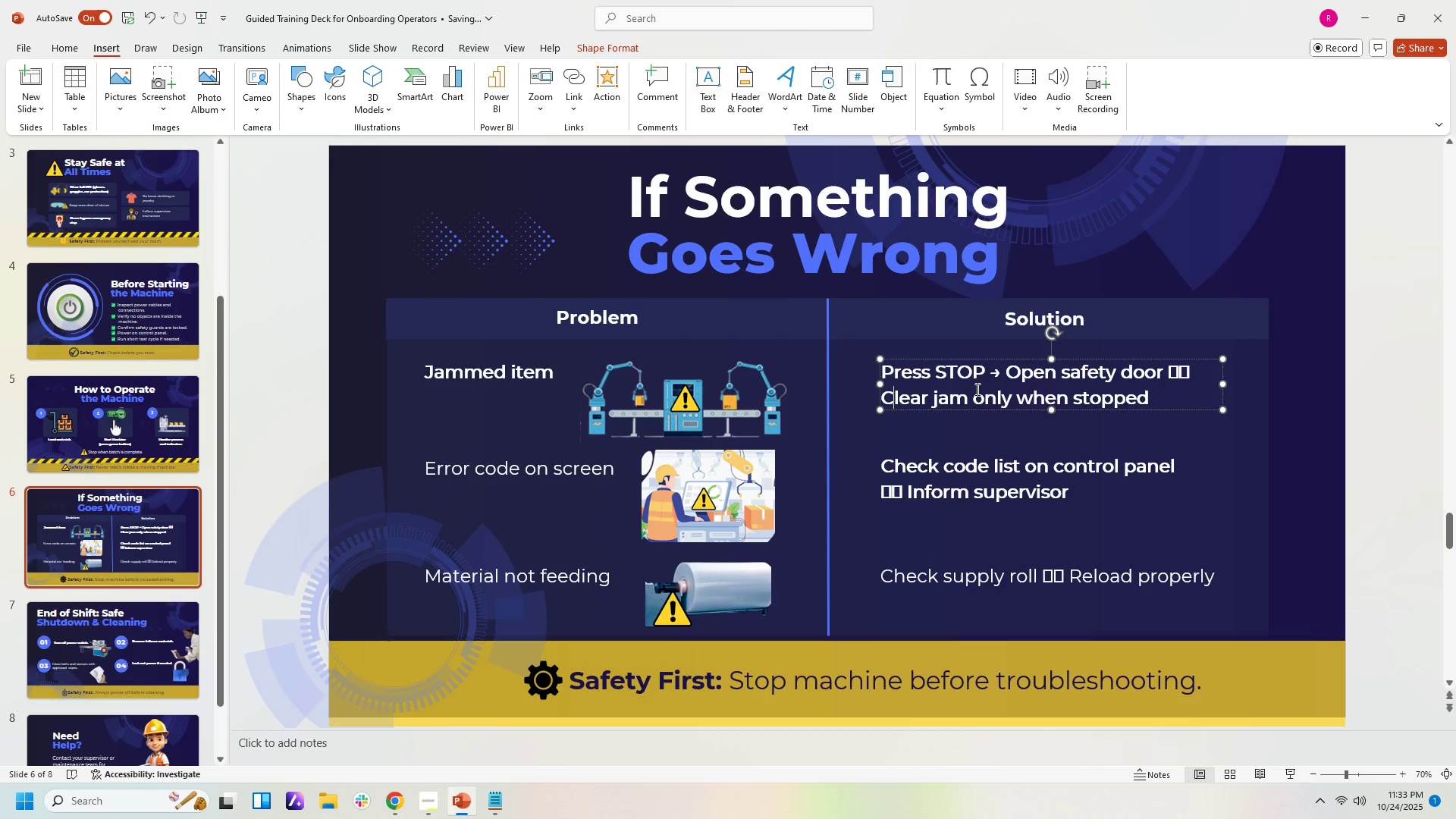 
key(ArrowLeft)
 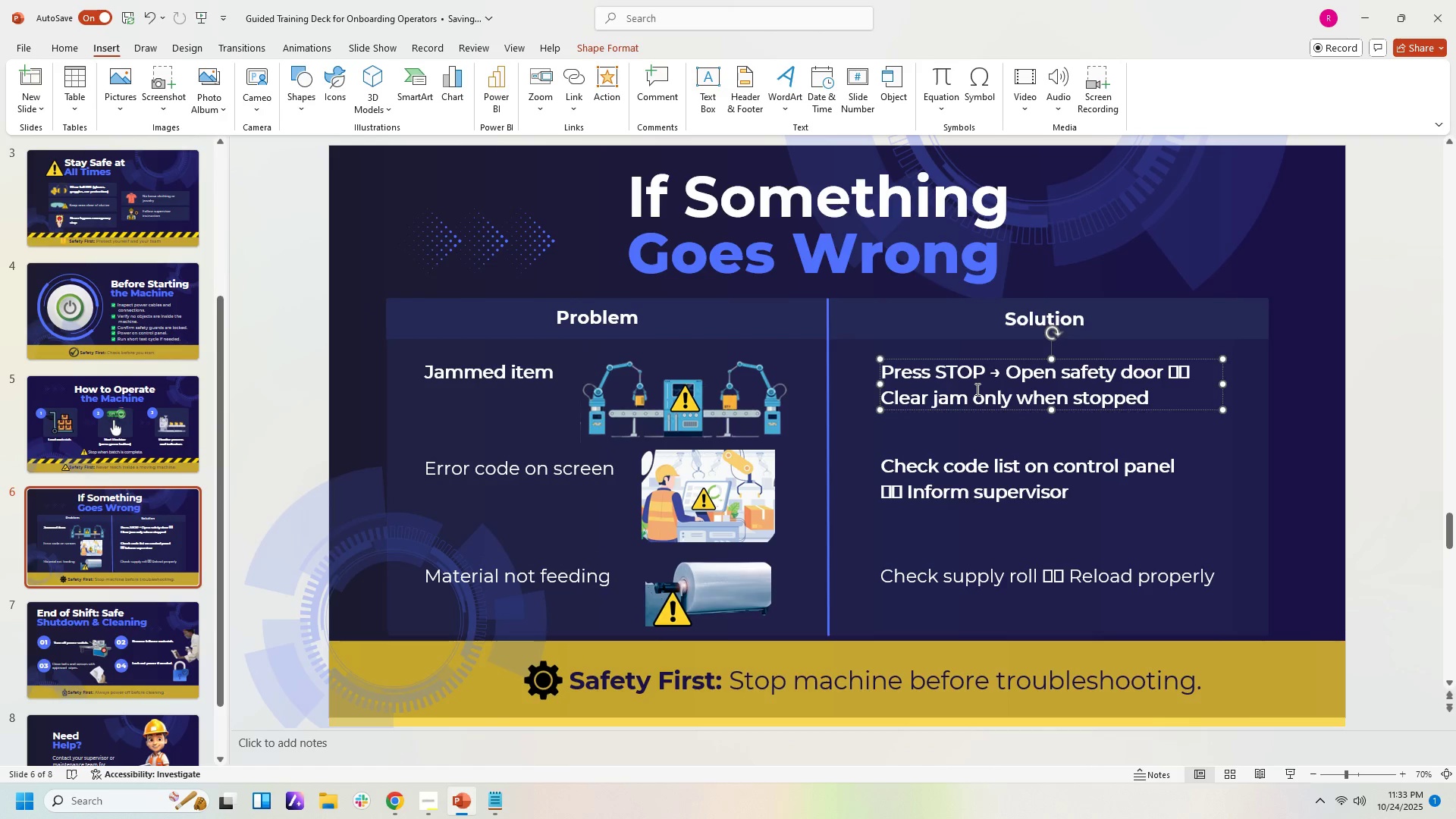 
key(ArrowLeft)
 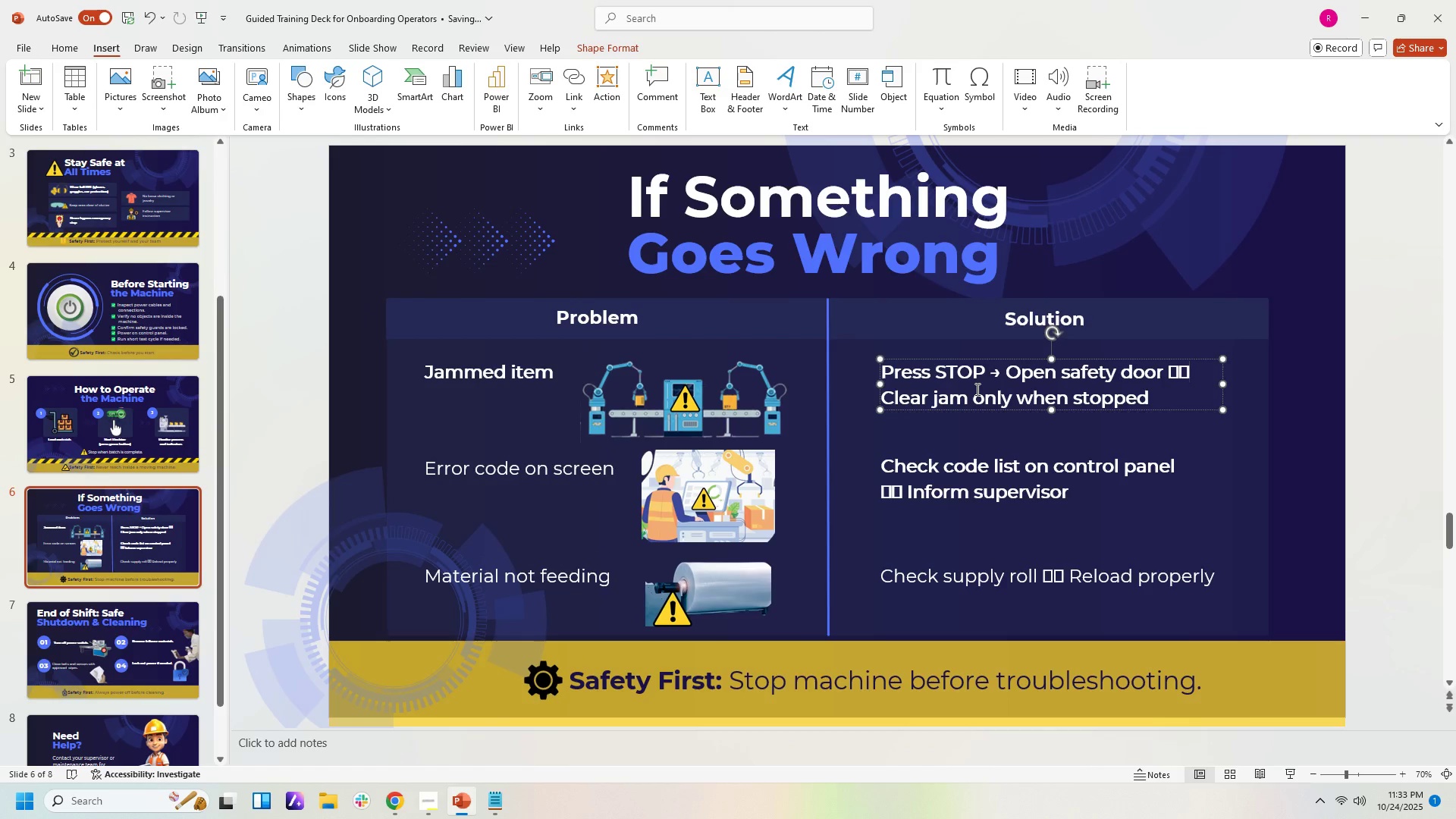 
key(Backspace)
 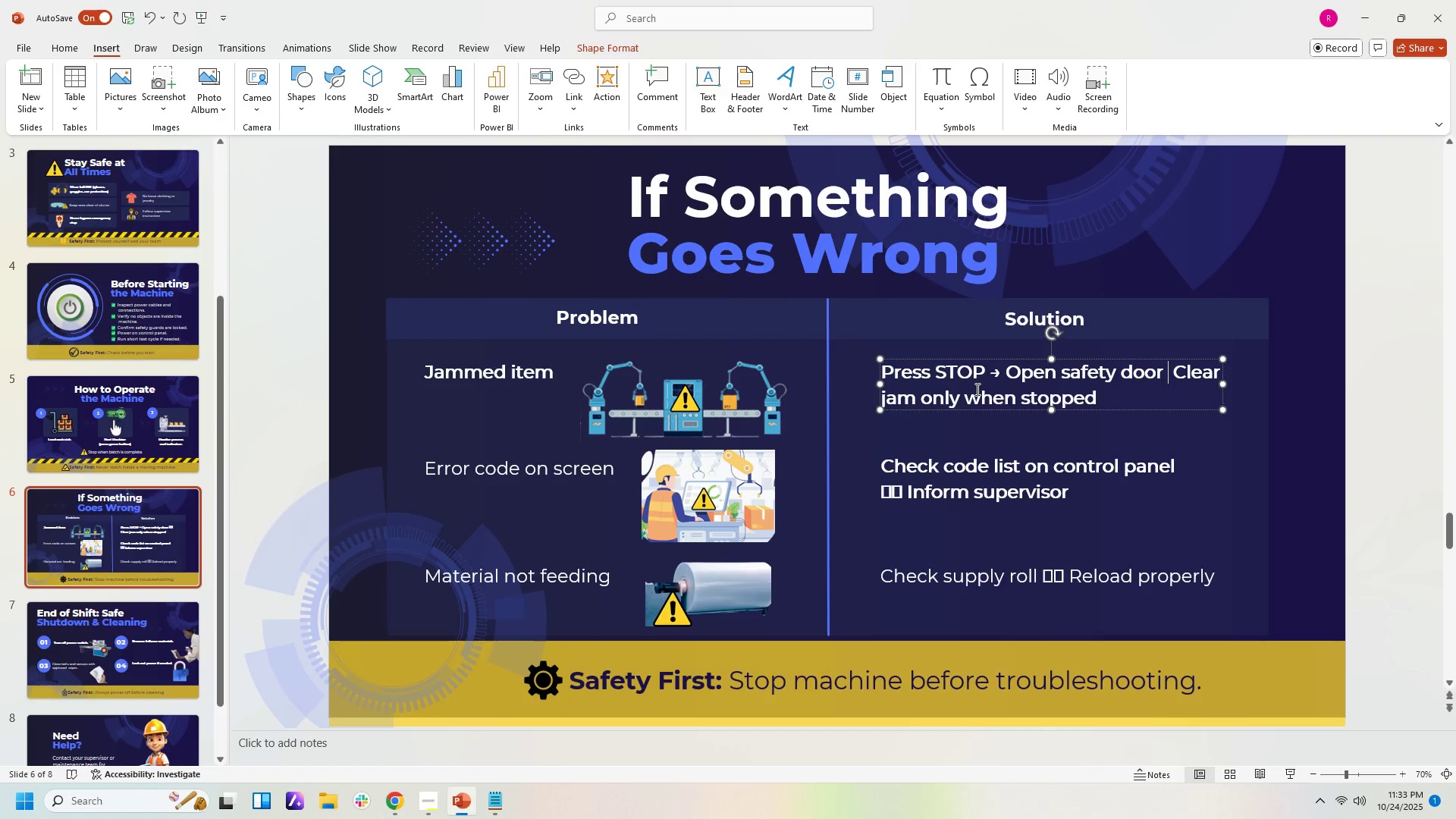 
key(Backspace)
 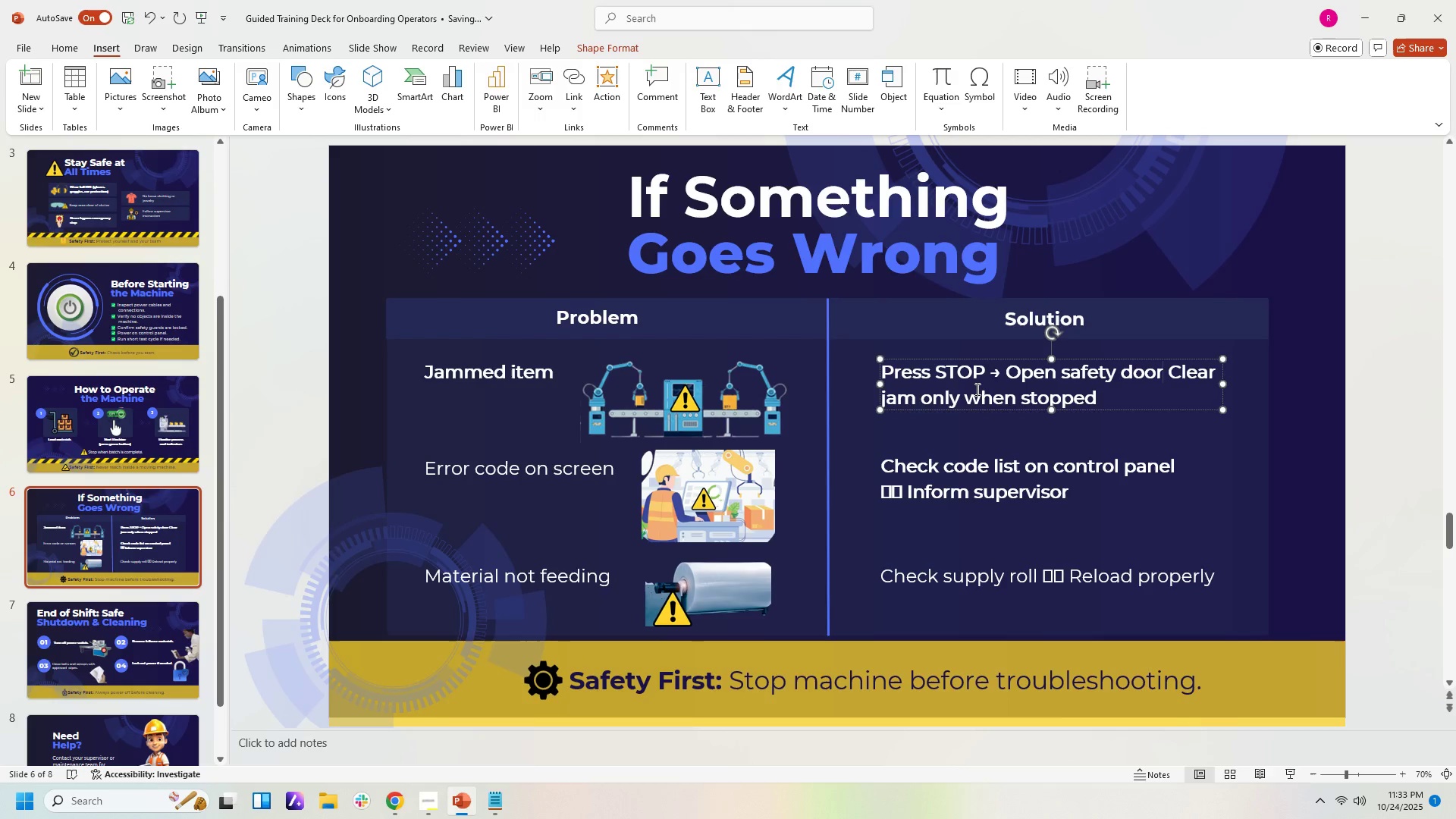 
key(Space)
 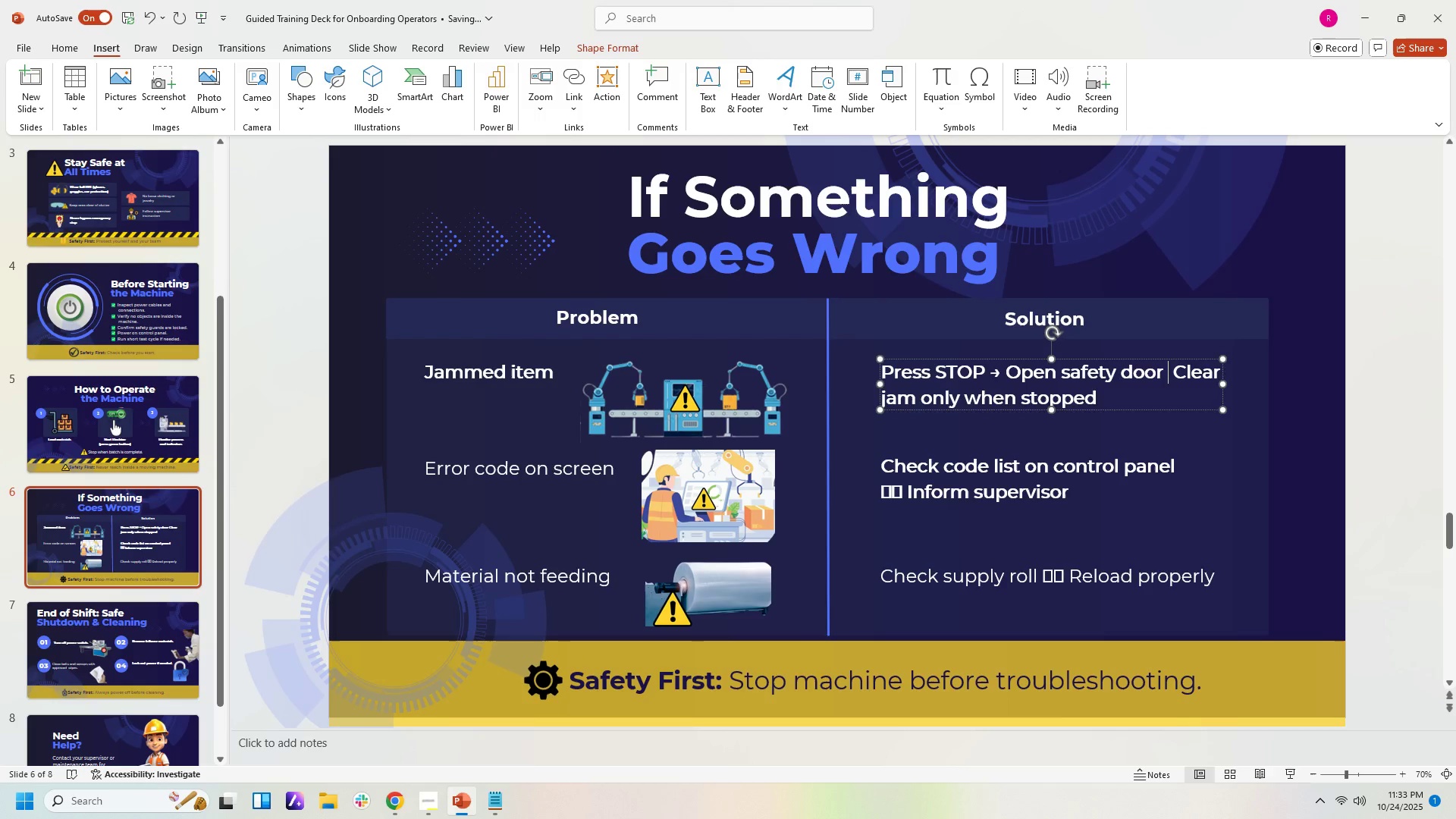 
key(Control+V)
 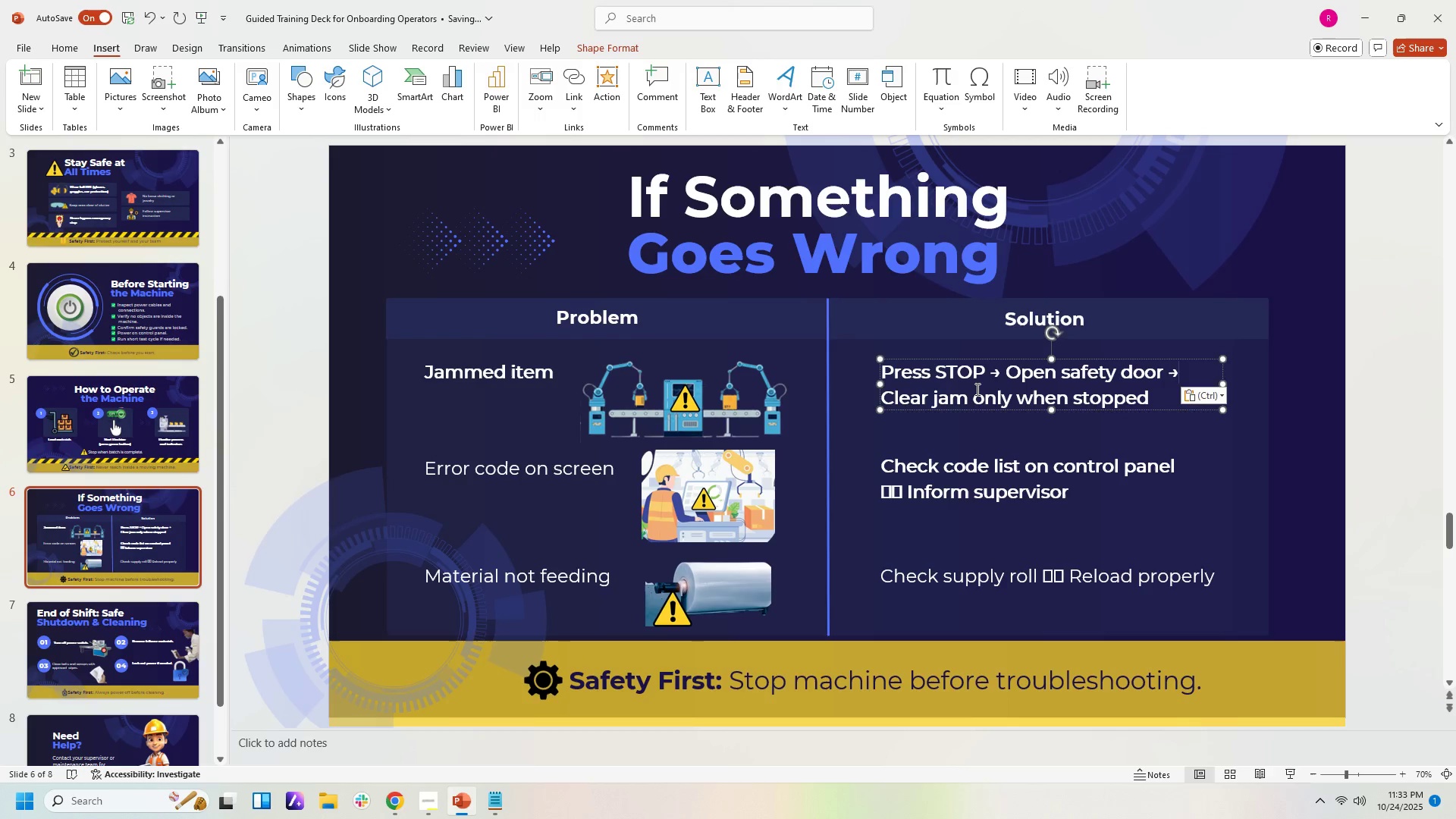 
key(ArrowDown)
 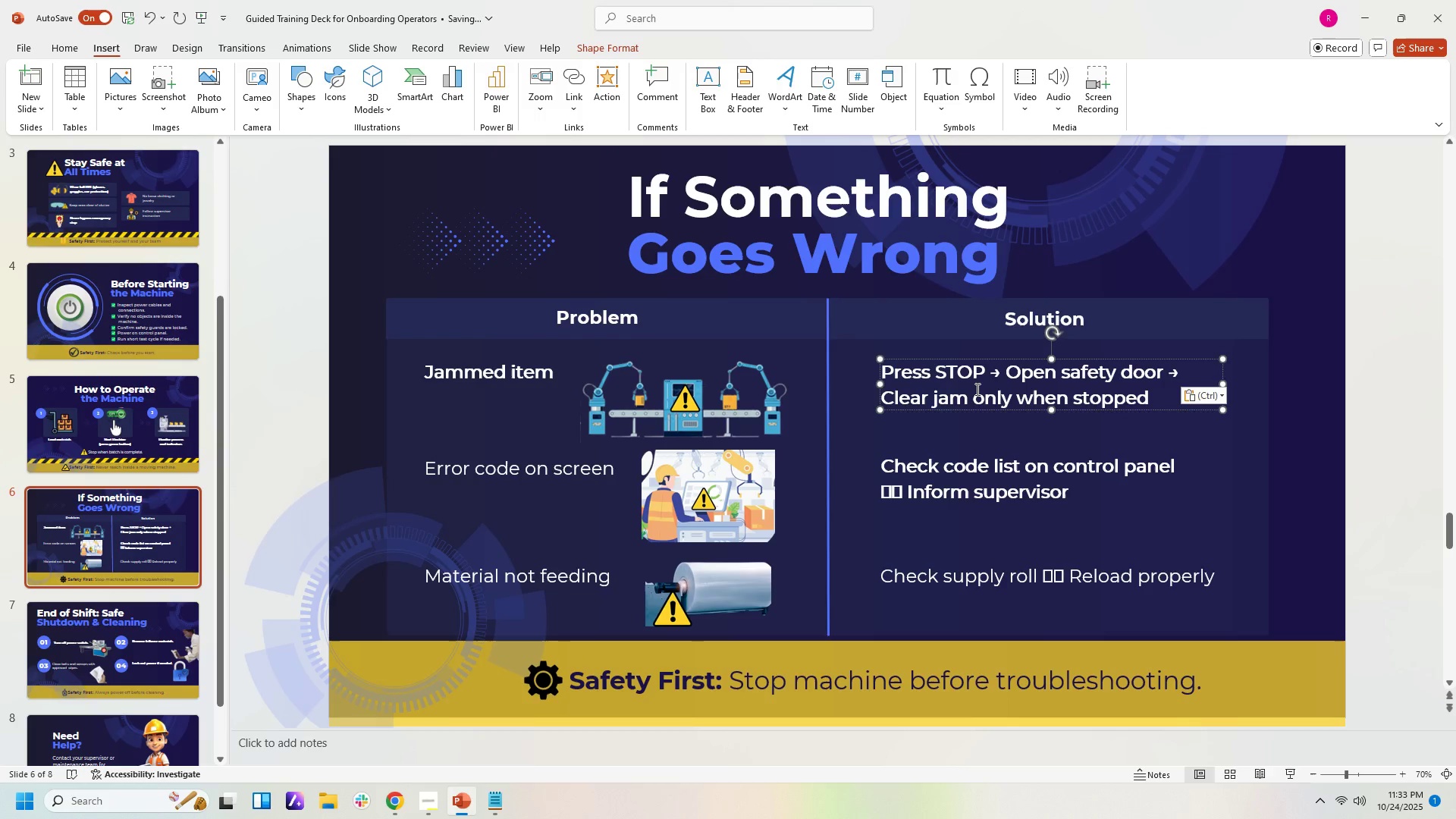 
key(ArrowDown)
 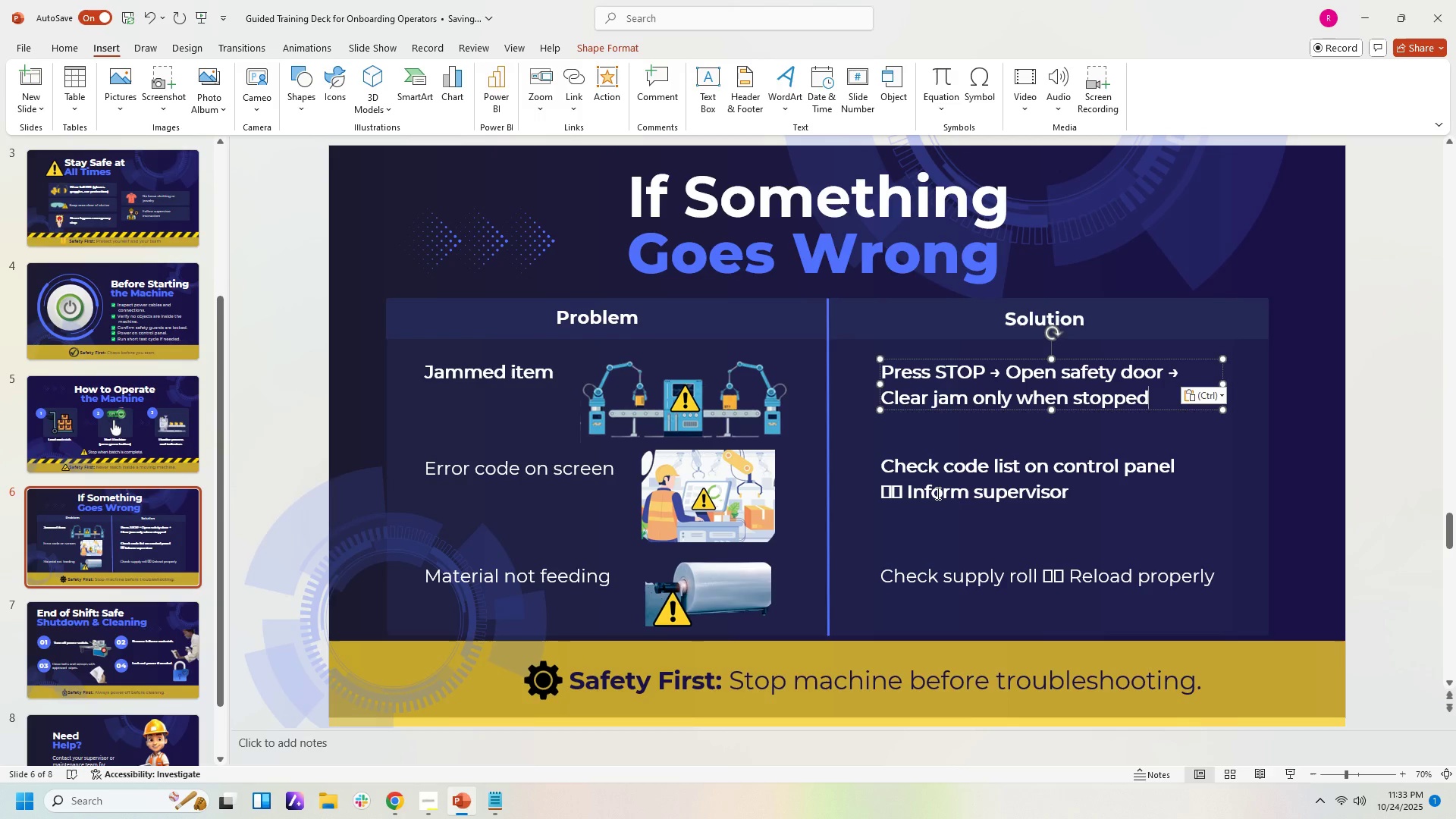 
left_click([937, 492])
 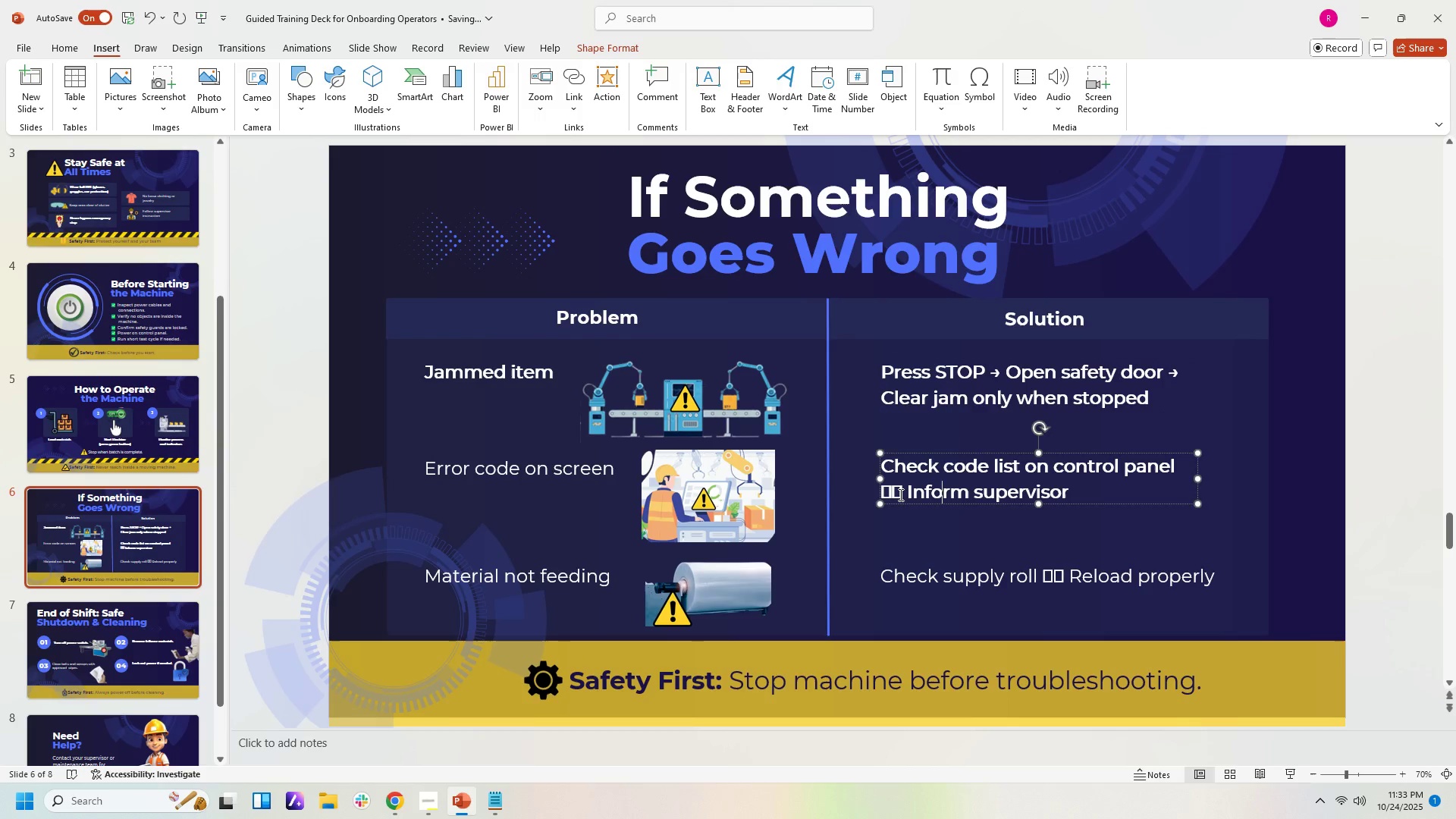 
left_click([899, 494])
 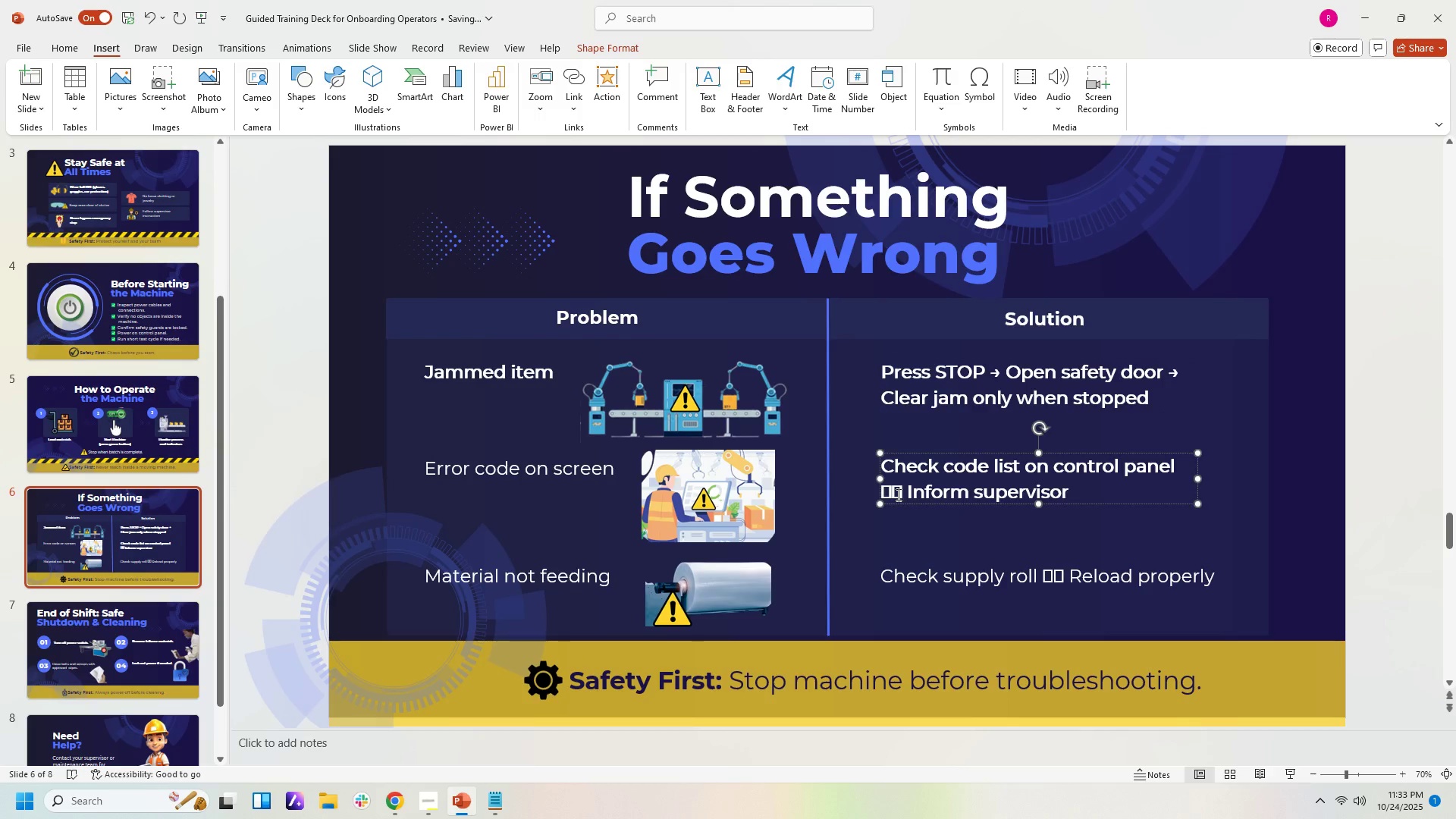 
key(Backspace)
 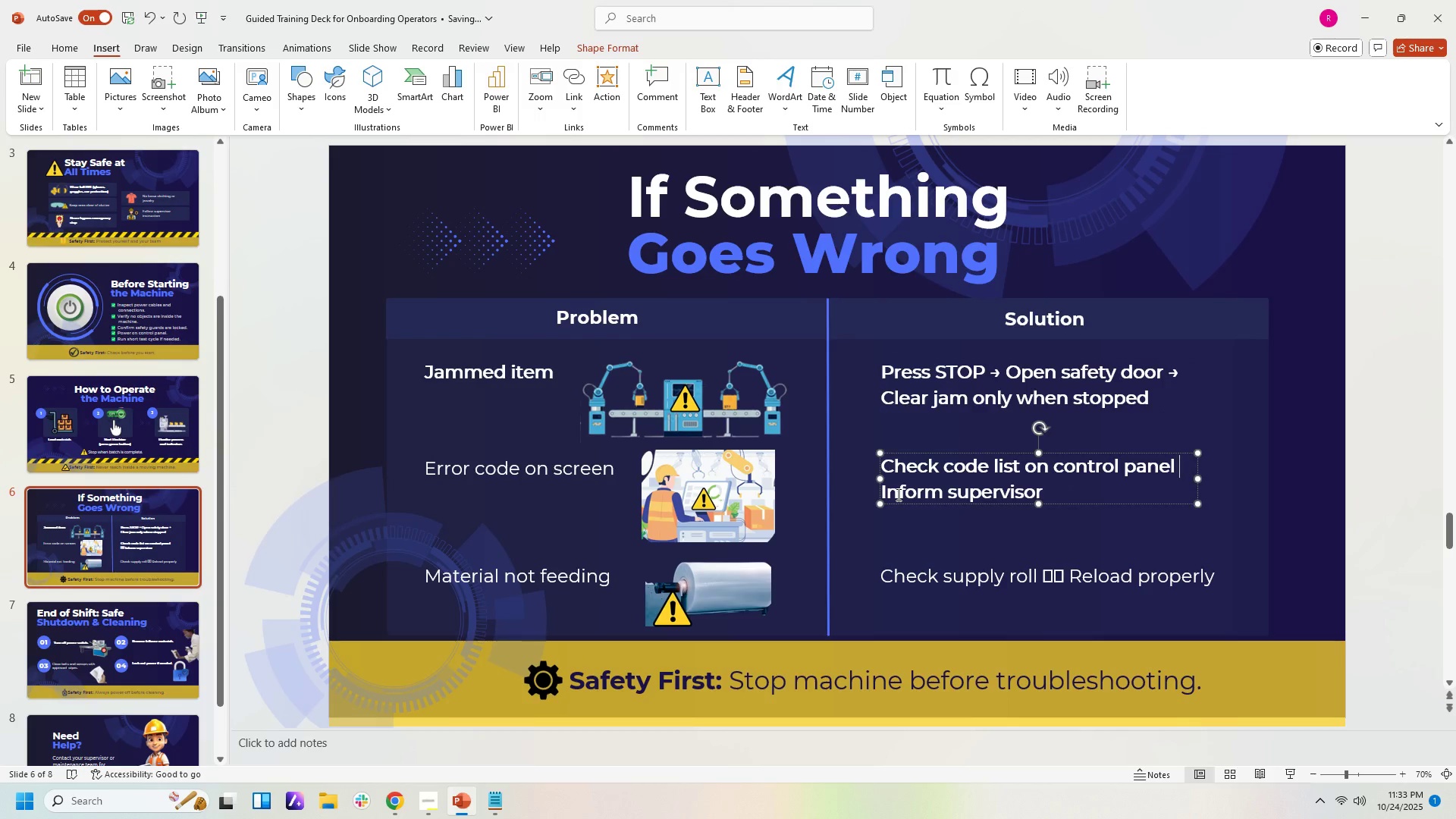 
key(Backspace)
 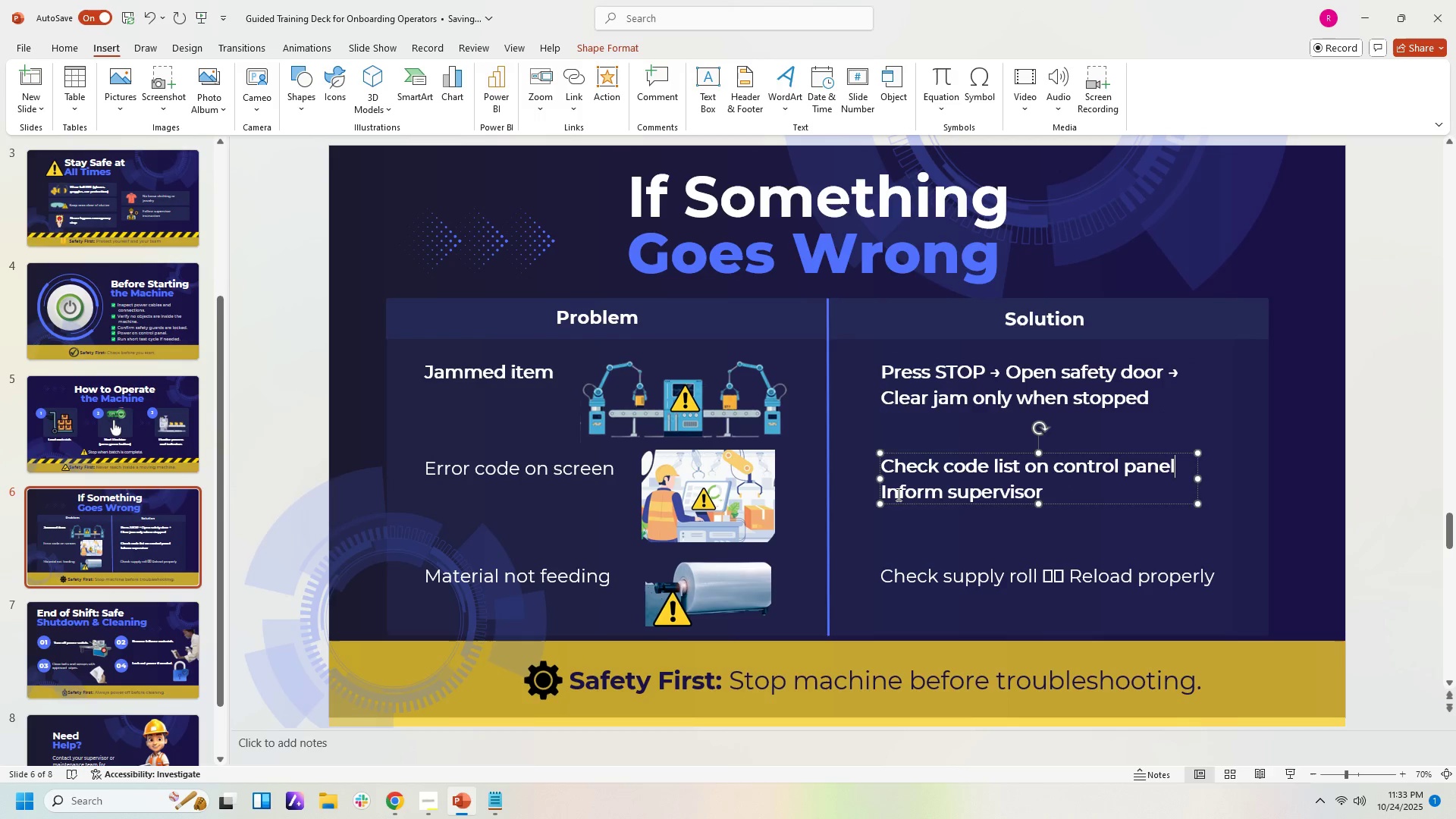 
key(Space)
 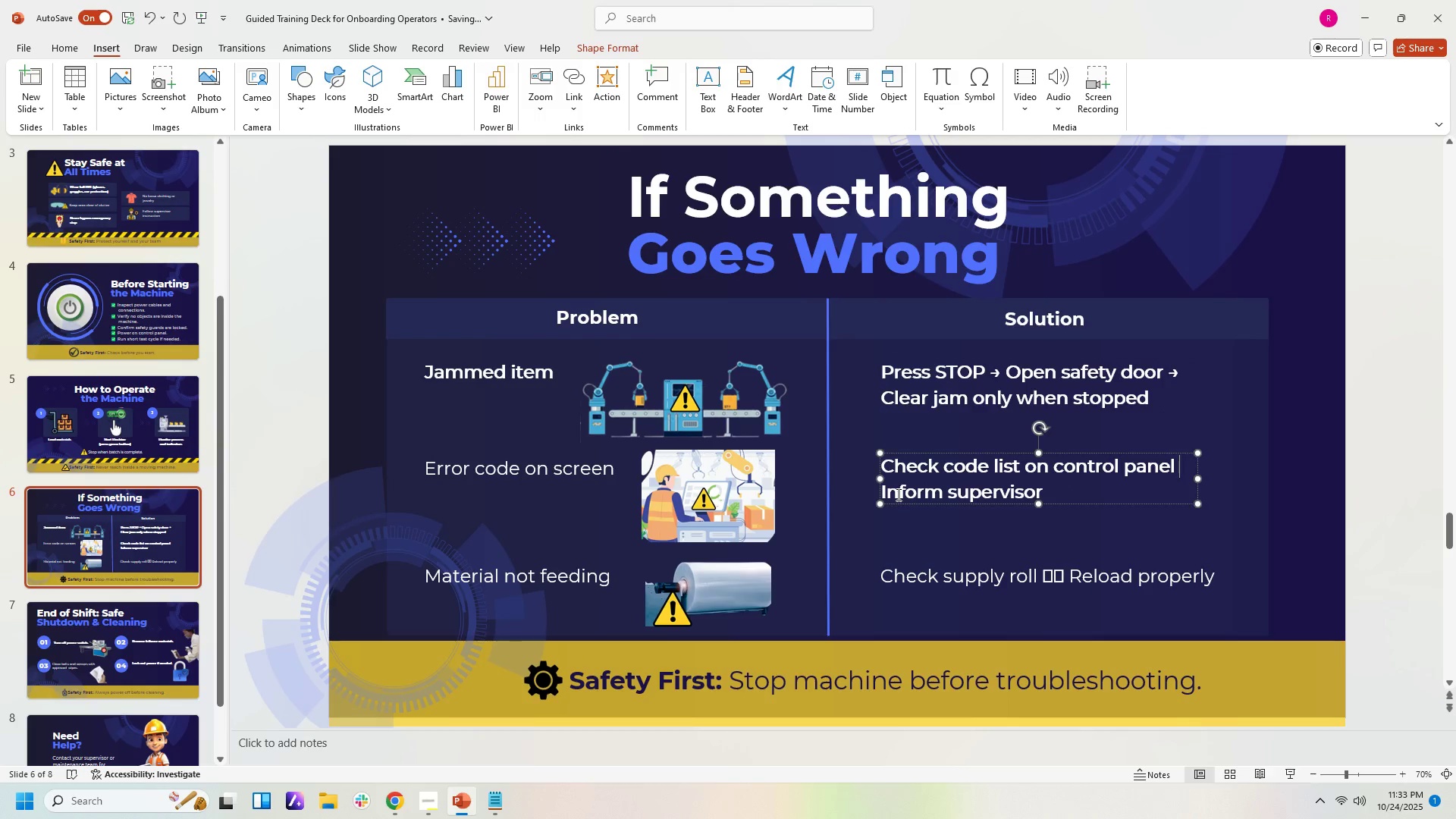 
key(Control+V)
 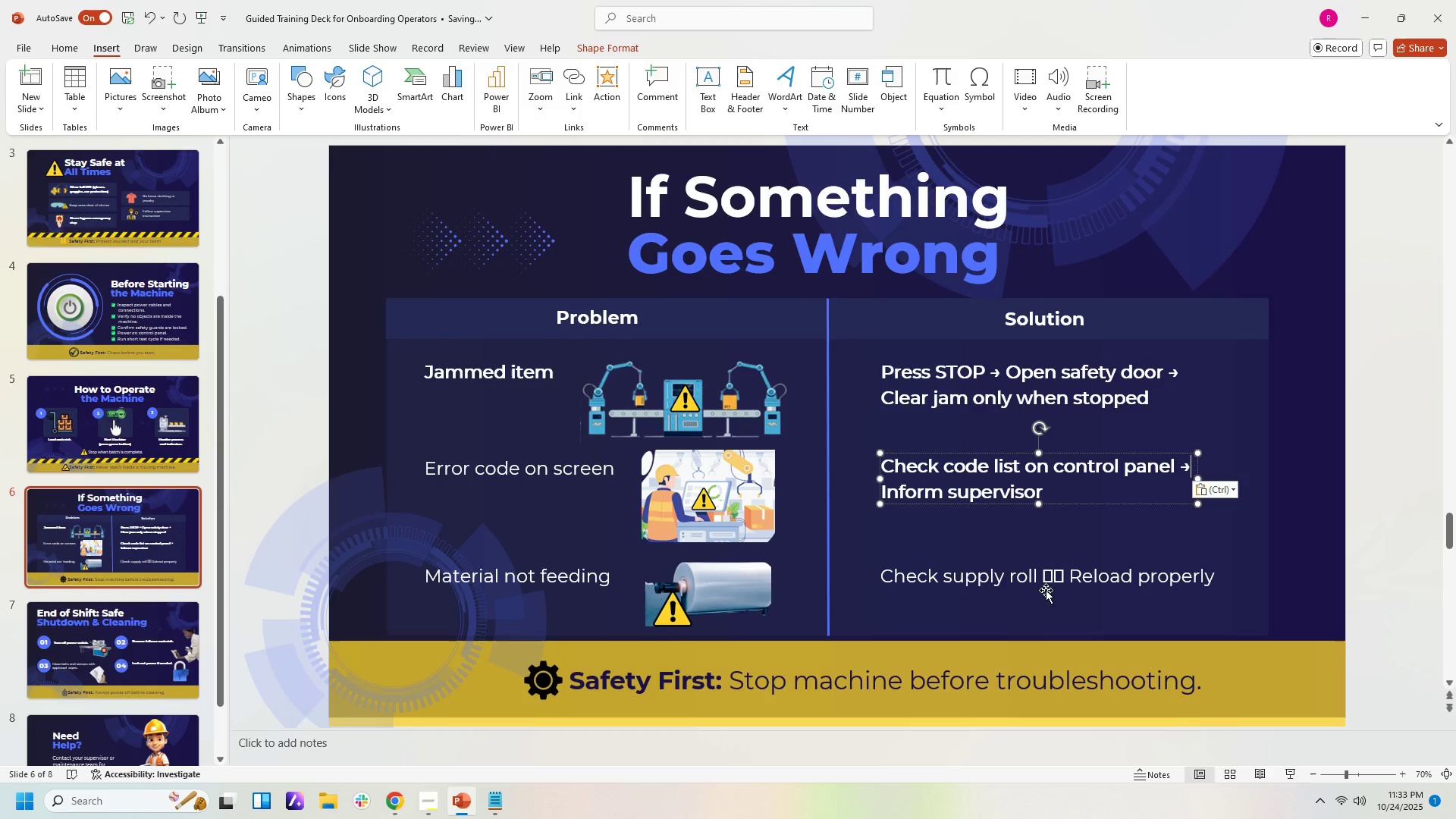 
left_click([1050, 577])
 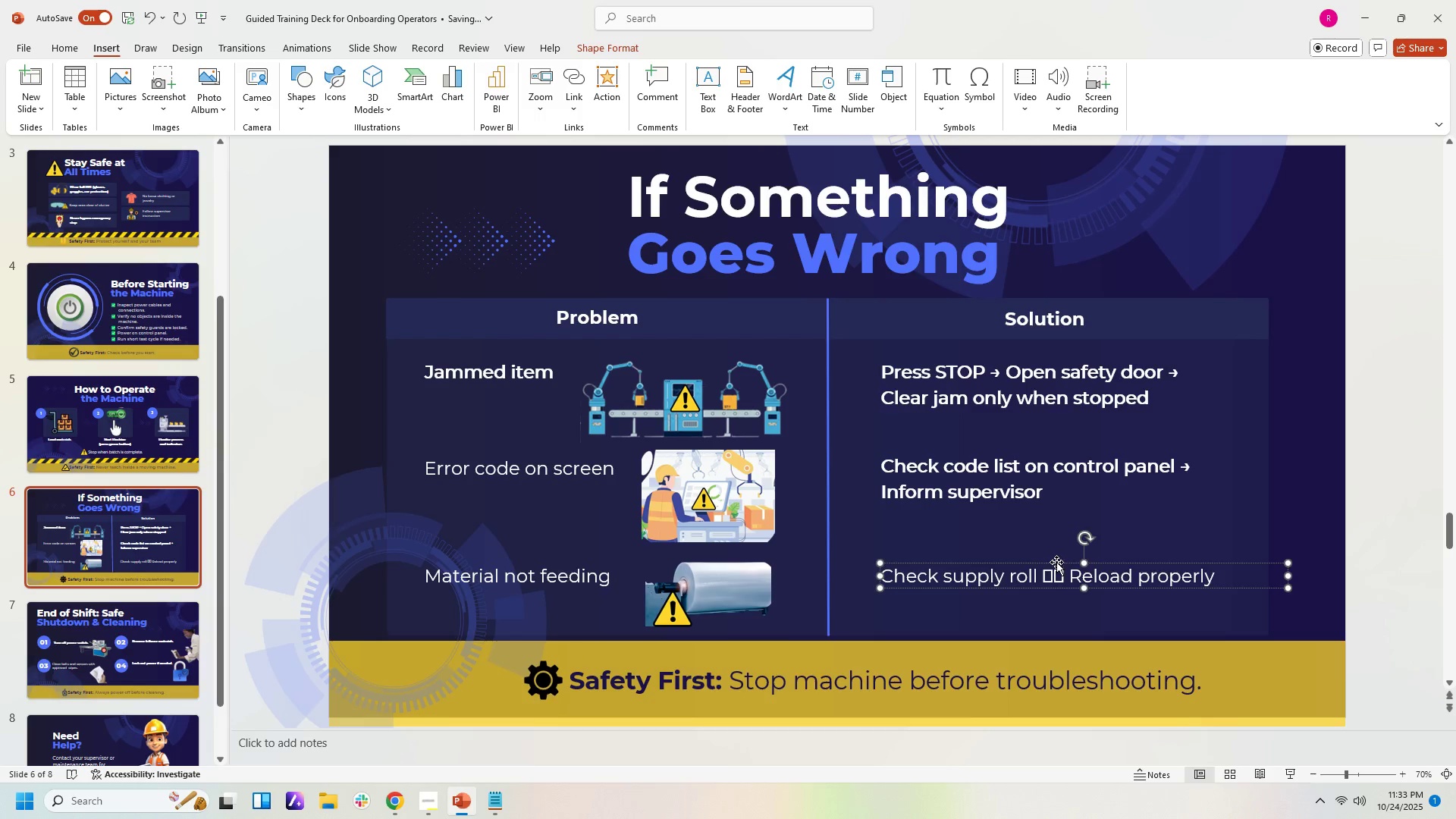 
key(Backspace)
 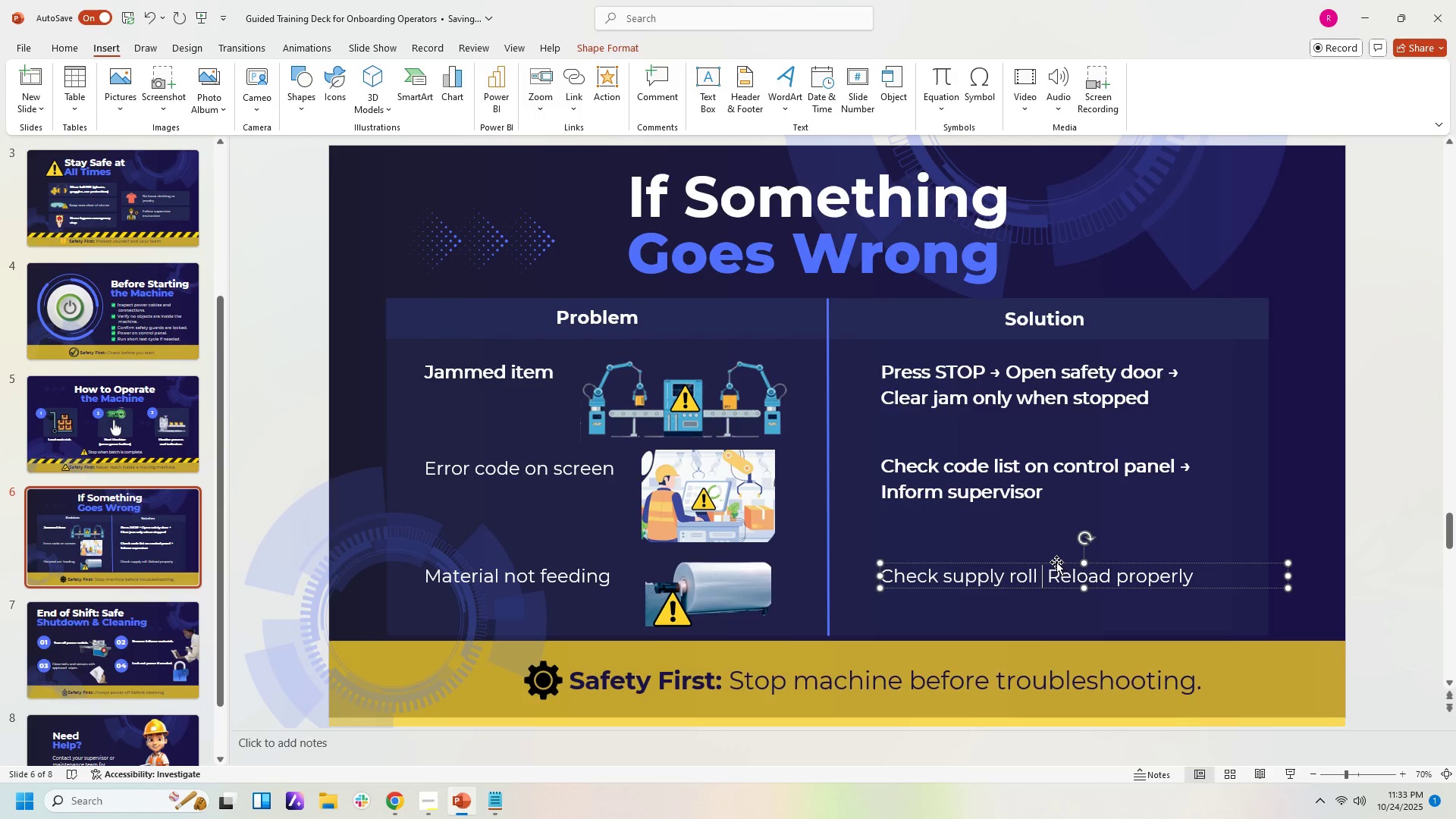 
key(Control+V)
 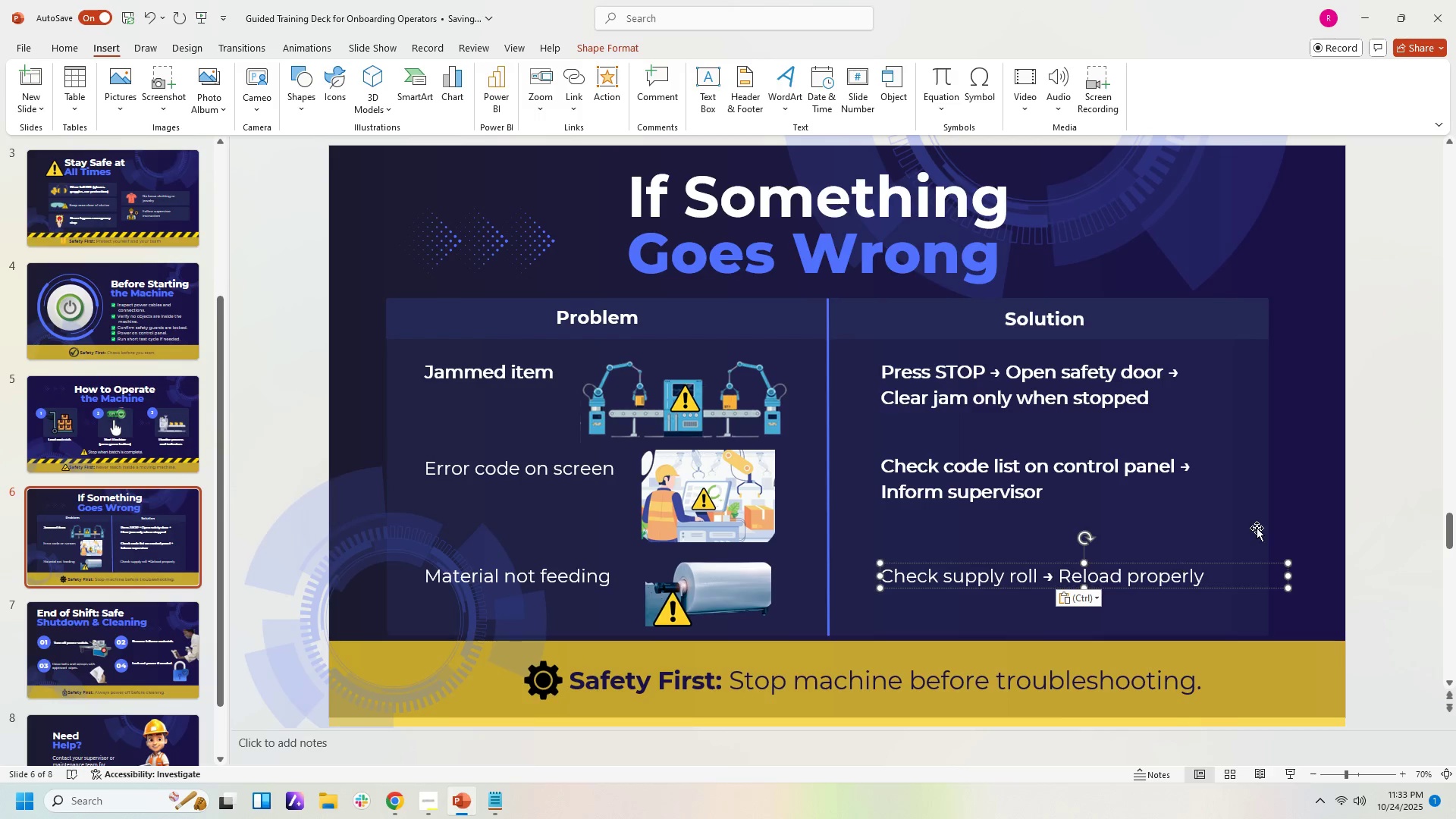 
left_click([1238, 510])
 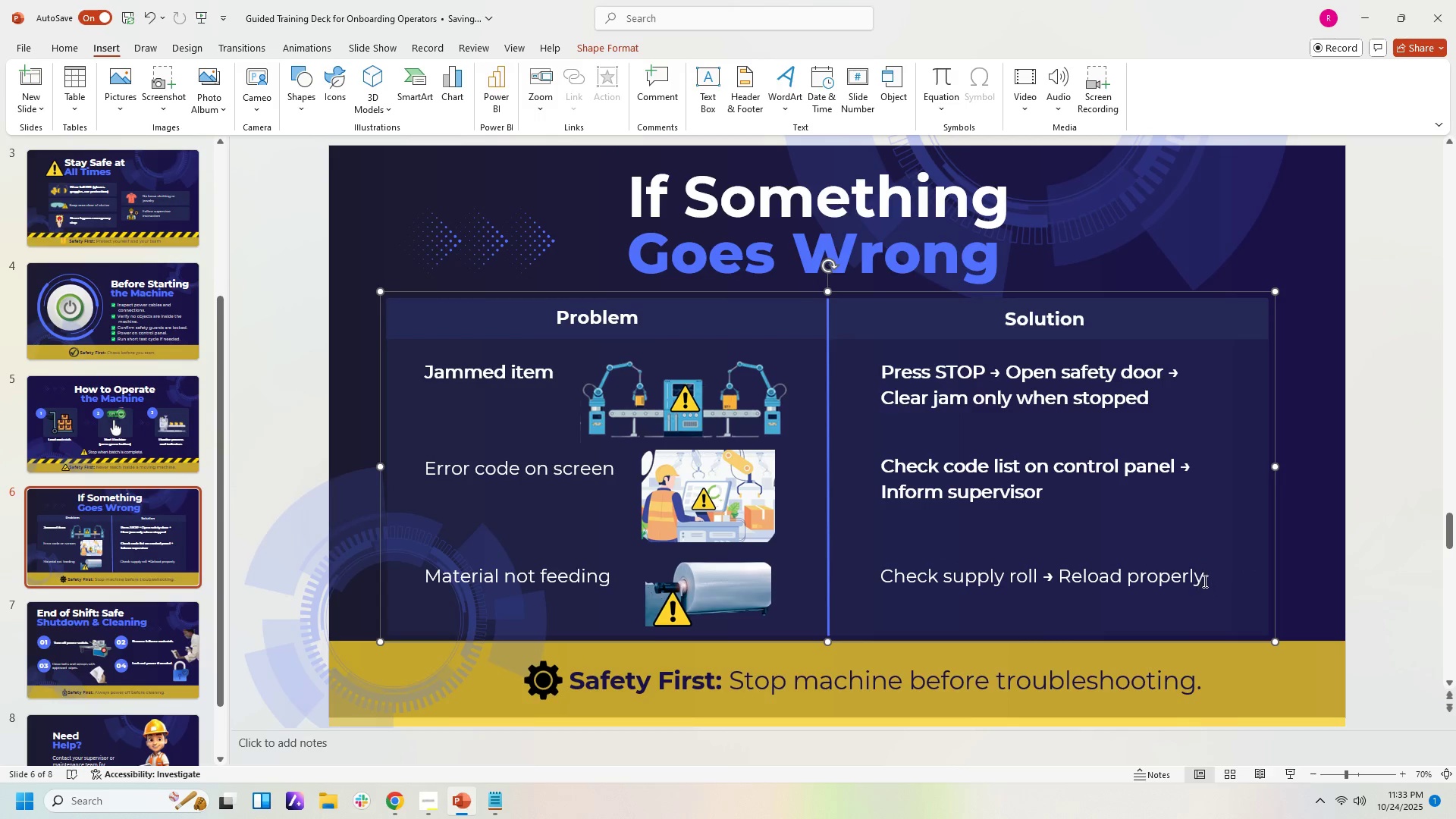 
left_click([1203, 581])
 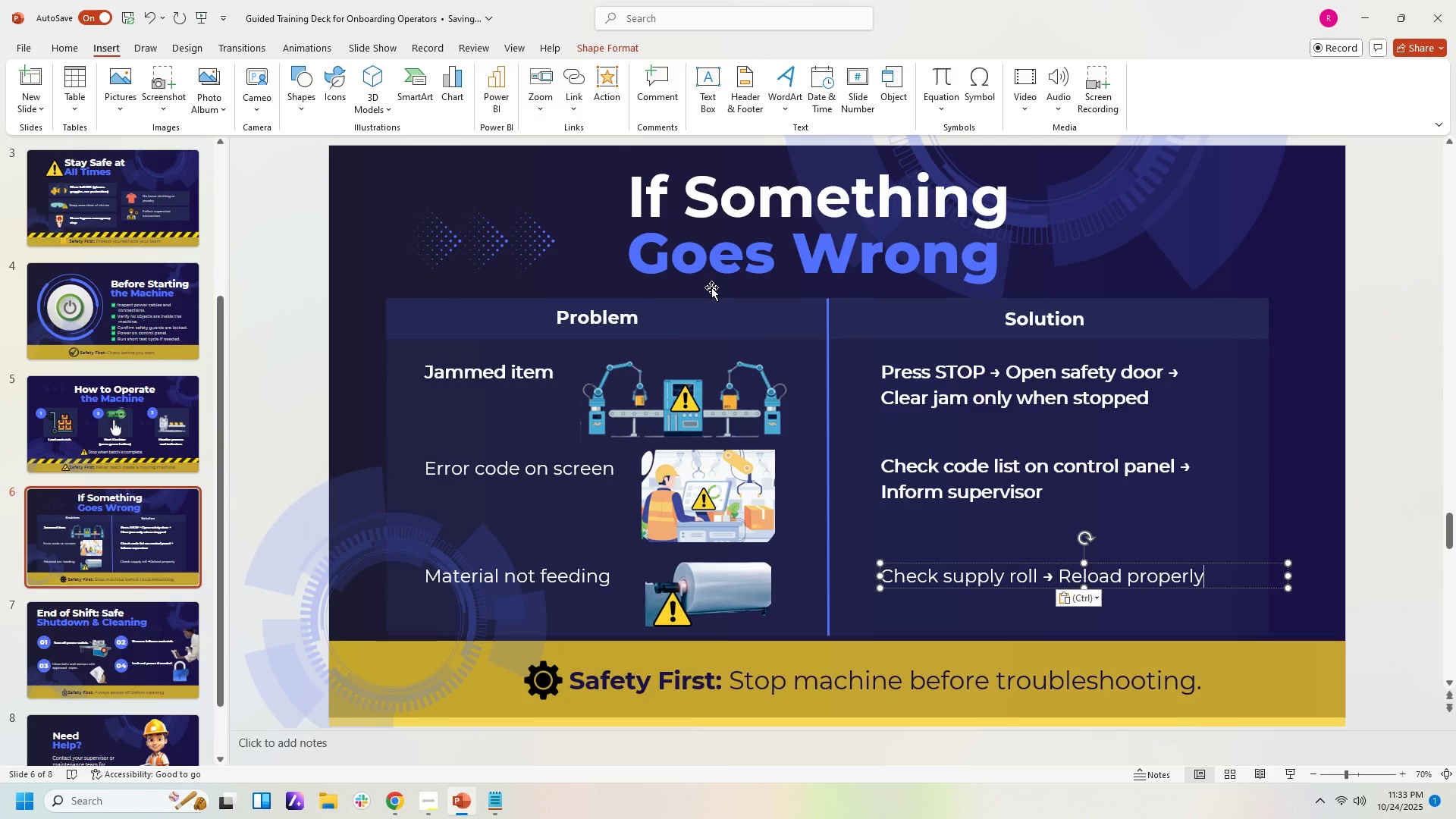 
left_click([948, 456])
 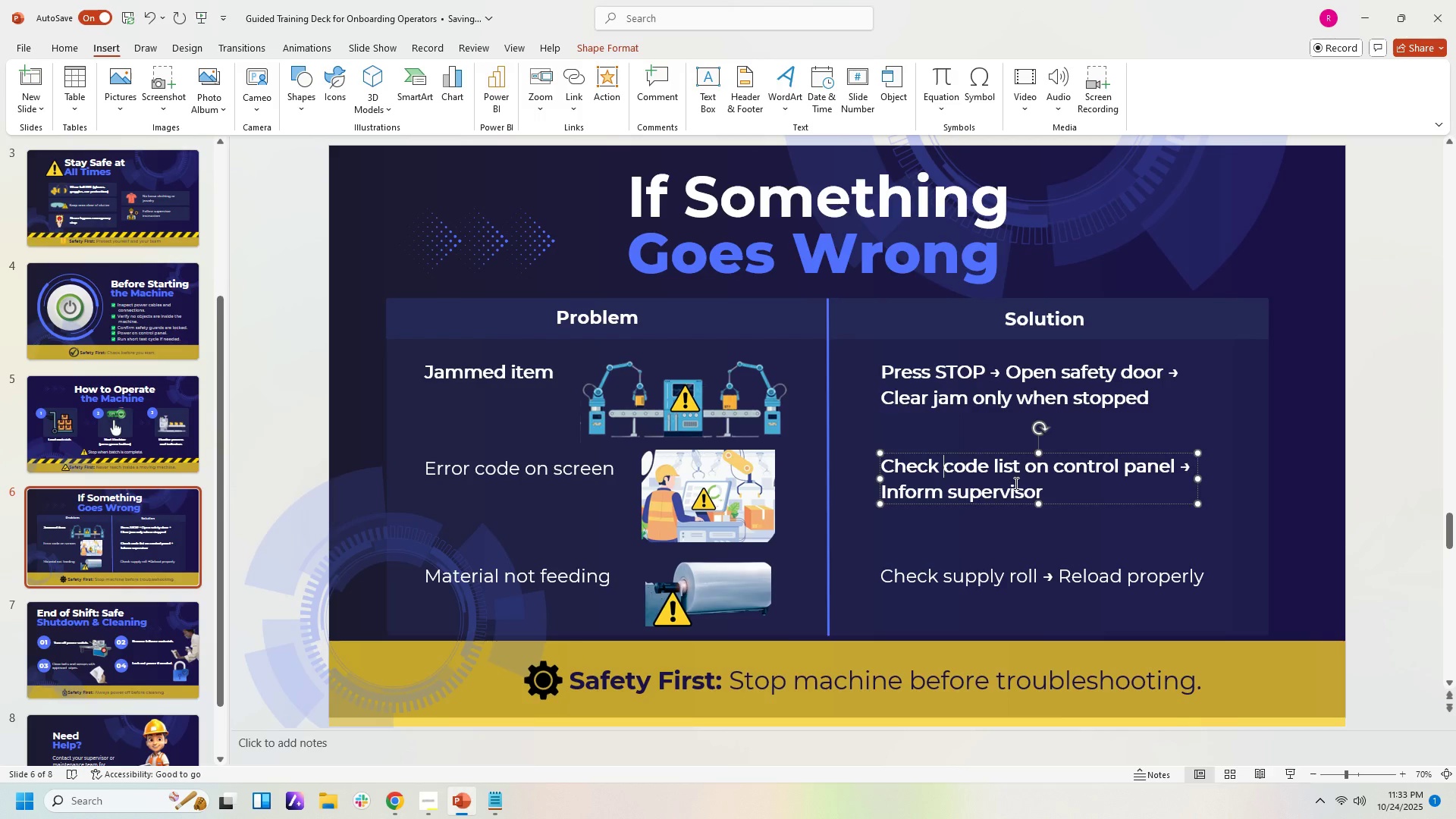 
left_click_drag(start_coordinate=[1051, 498], to_coordinate=[893, 461])
 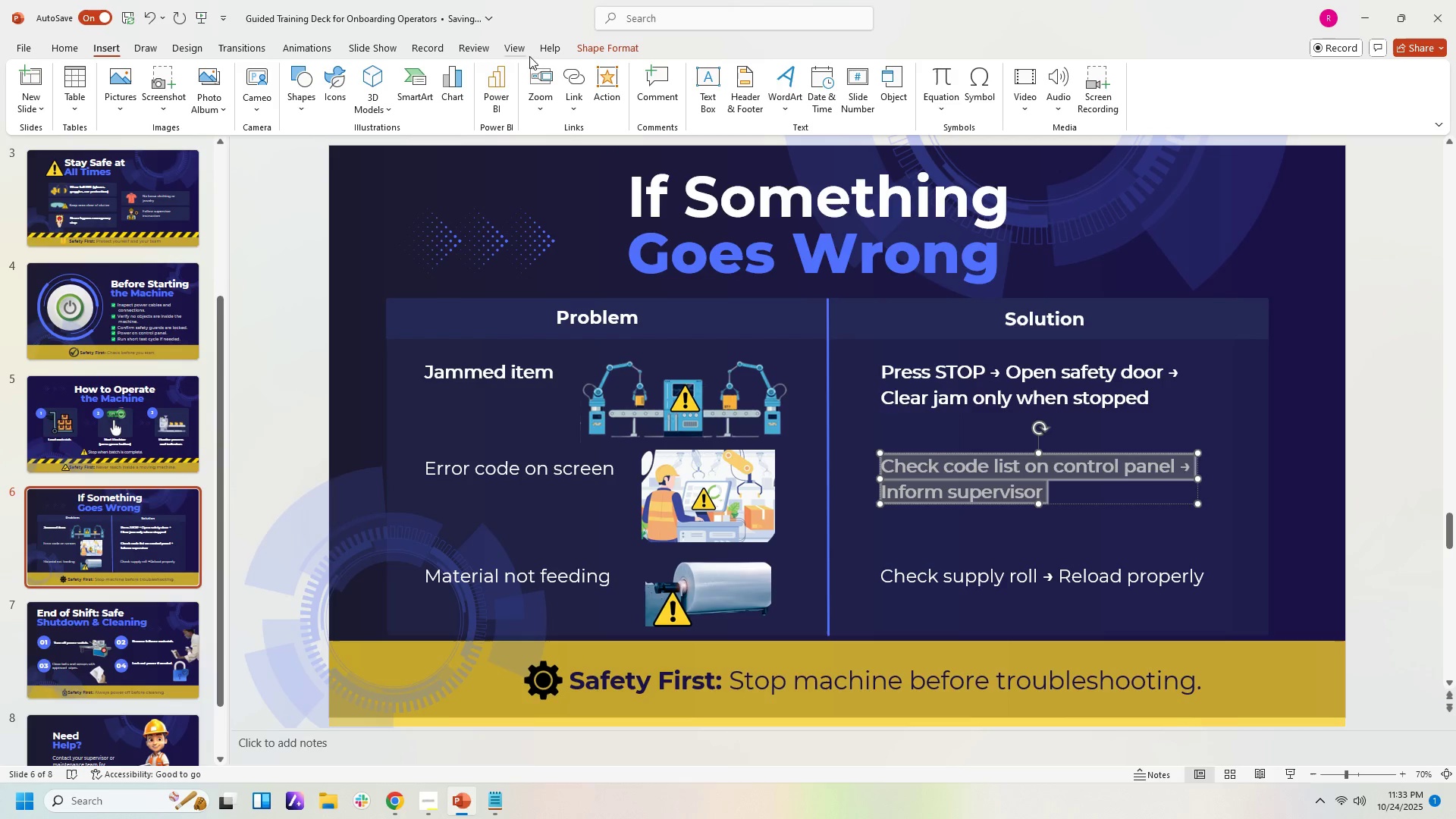 
left_click([599, 51])
 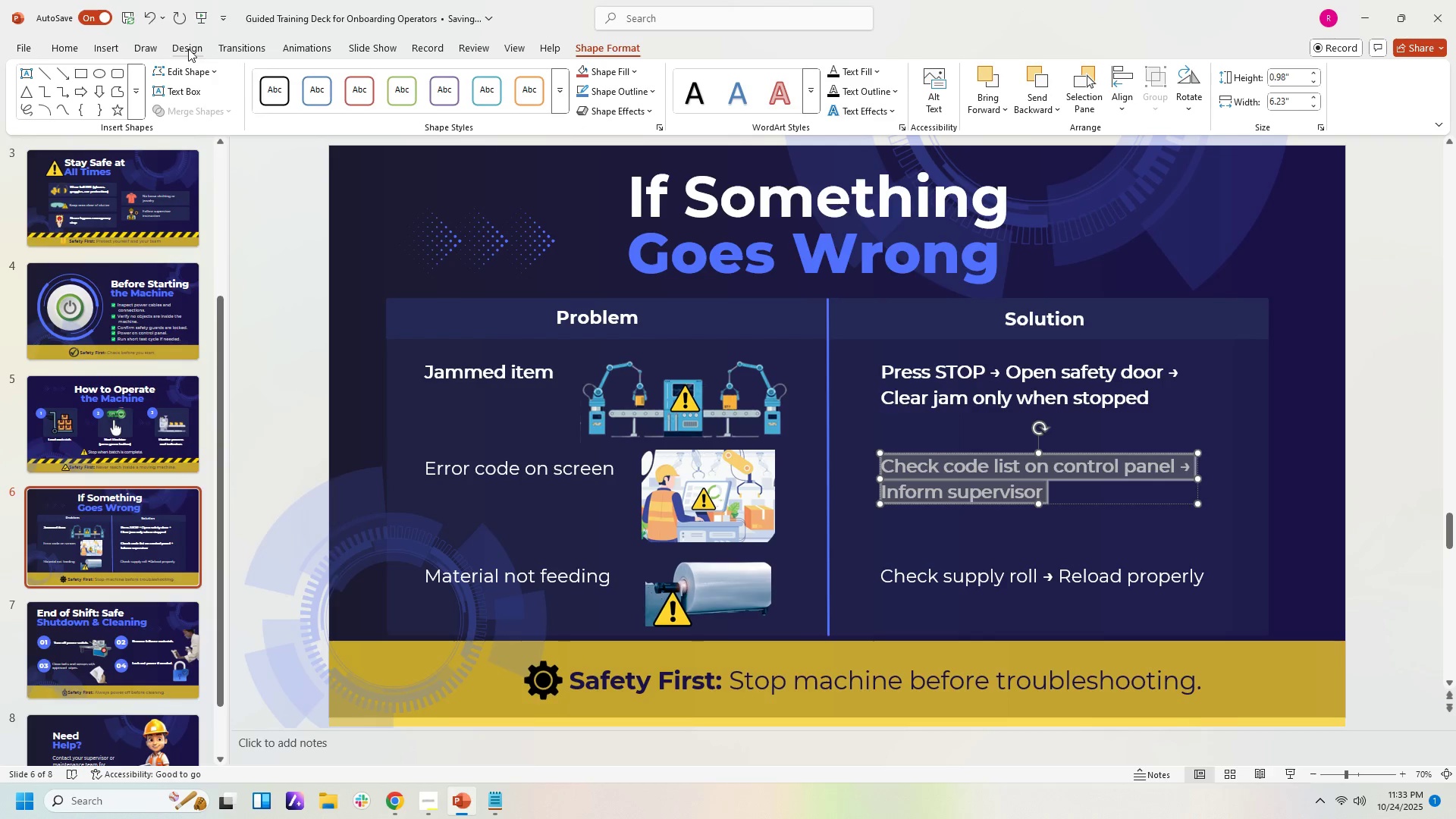 
left_click([58, 46])
 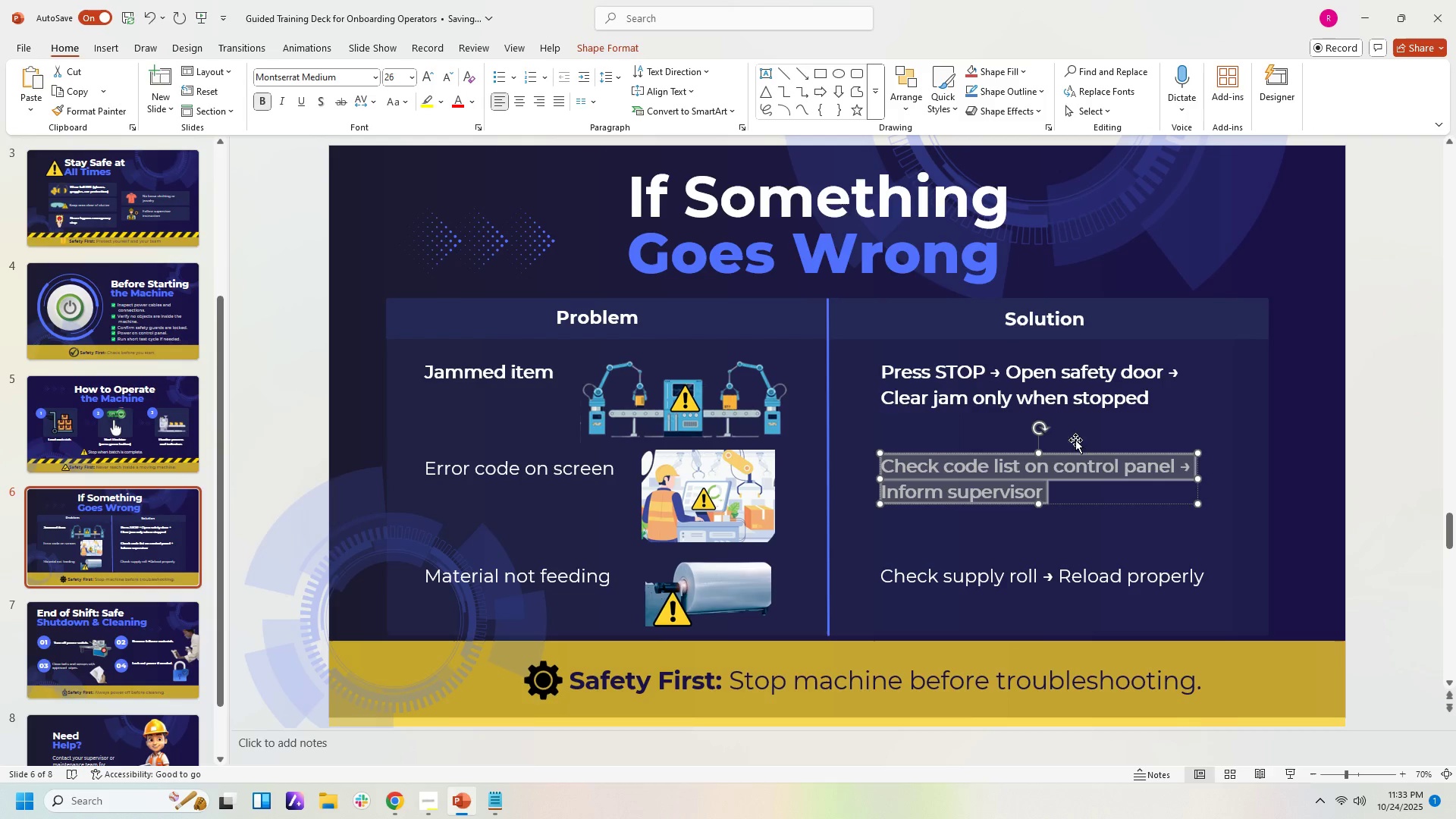 
left_click([1097, 580])
 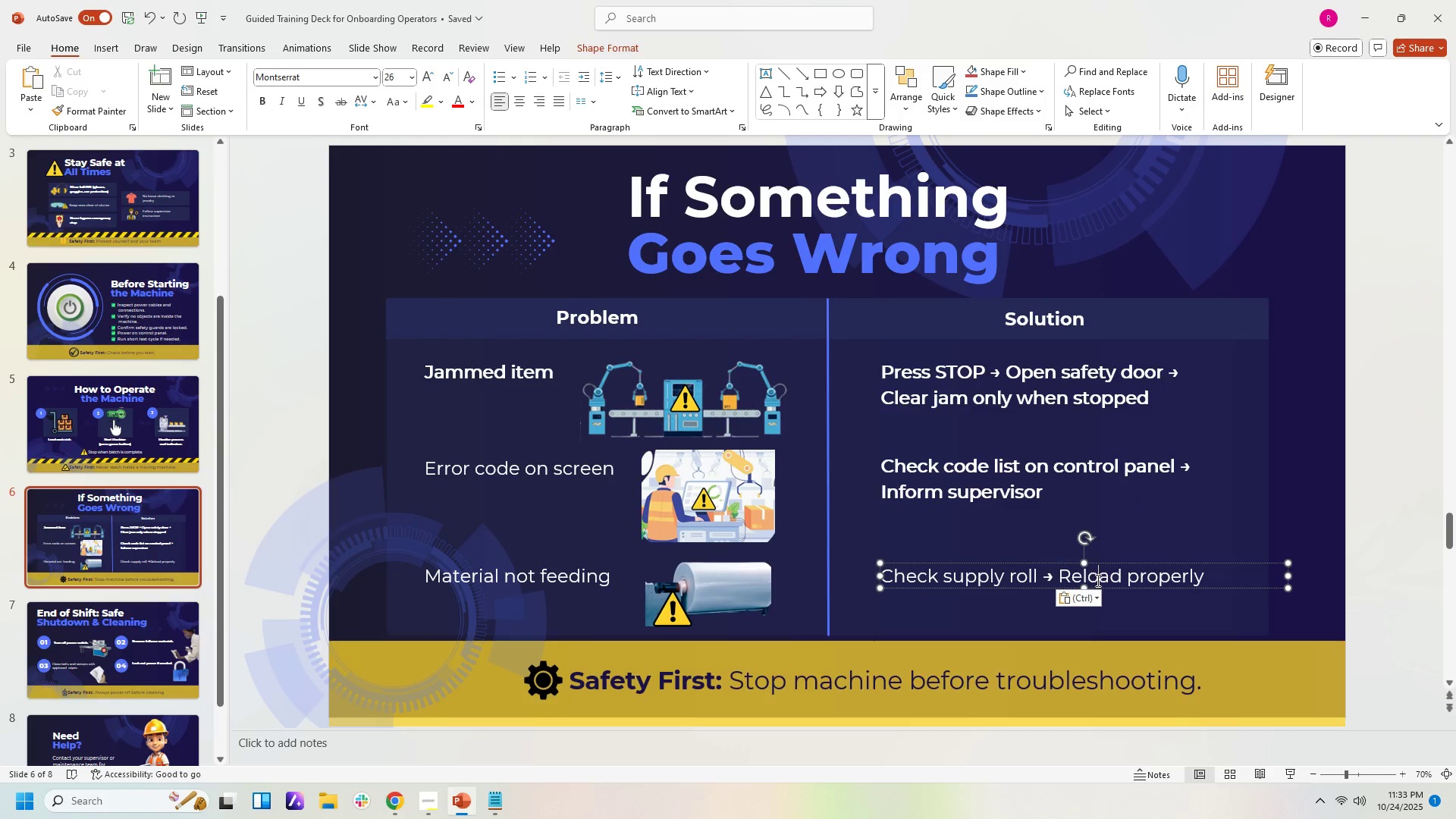 
key(Control+A)
 